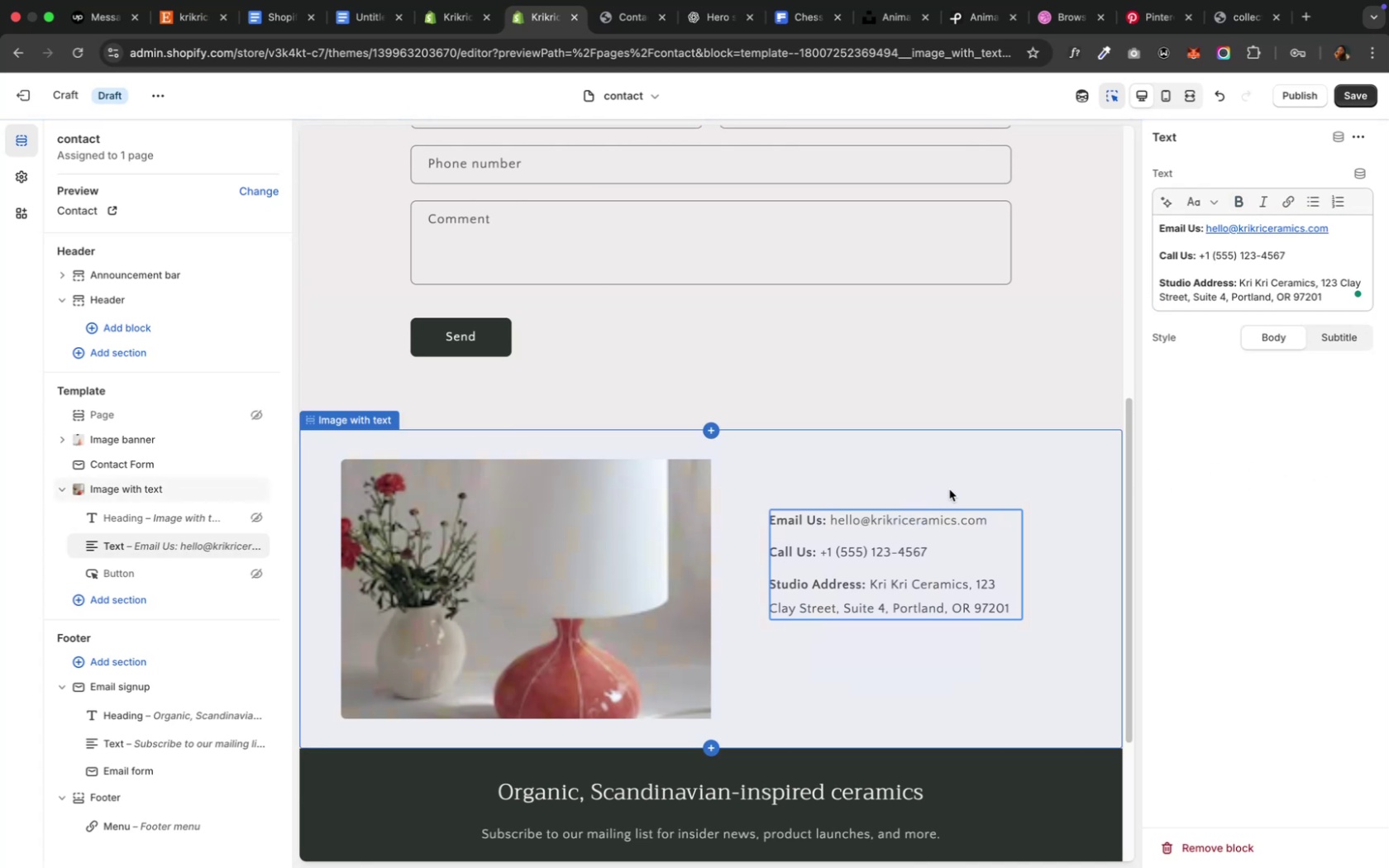 
wait(13.14)
 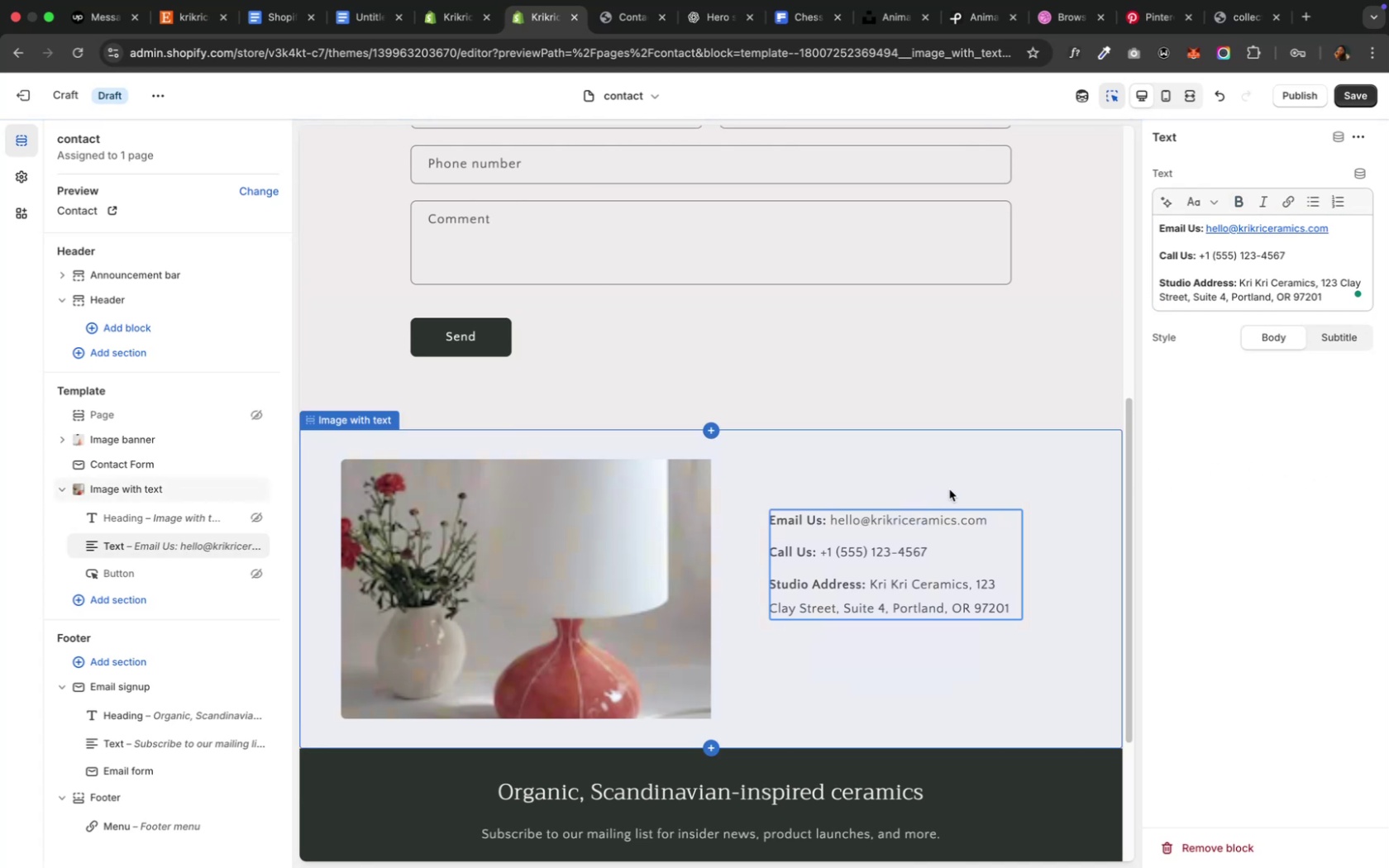 
left_click([926, 481])
 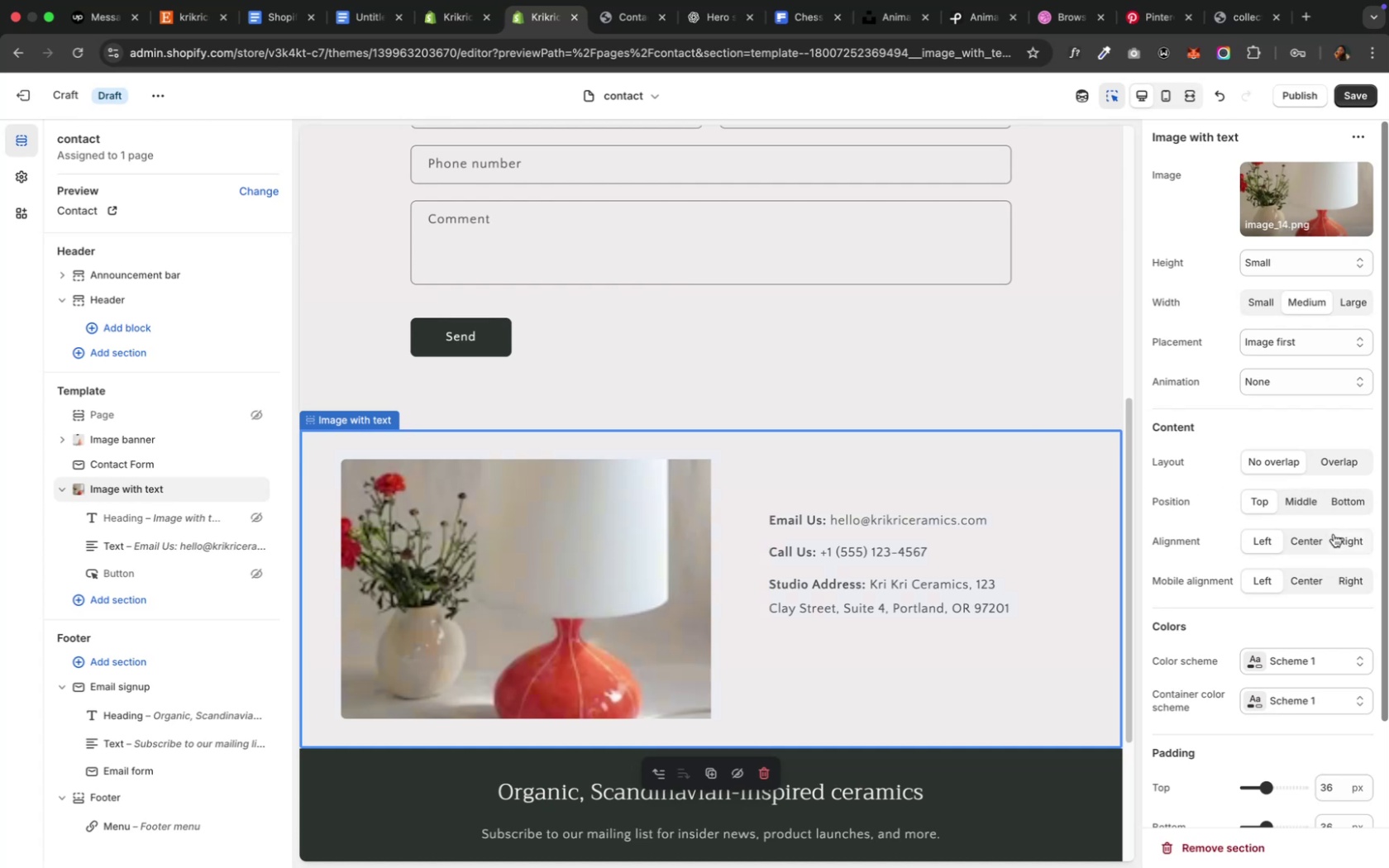 
left_click([1300, 513])
 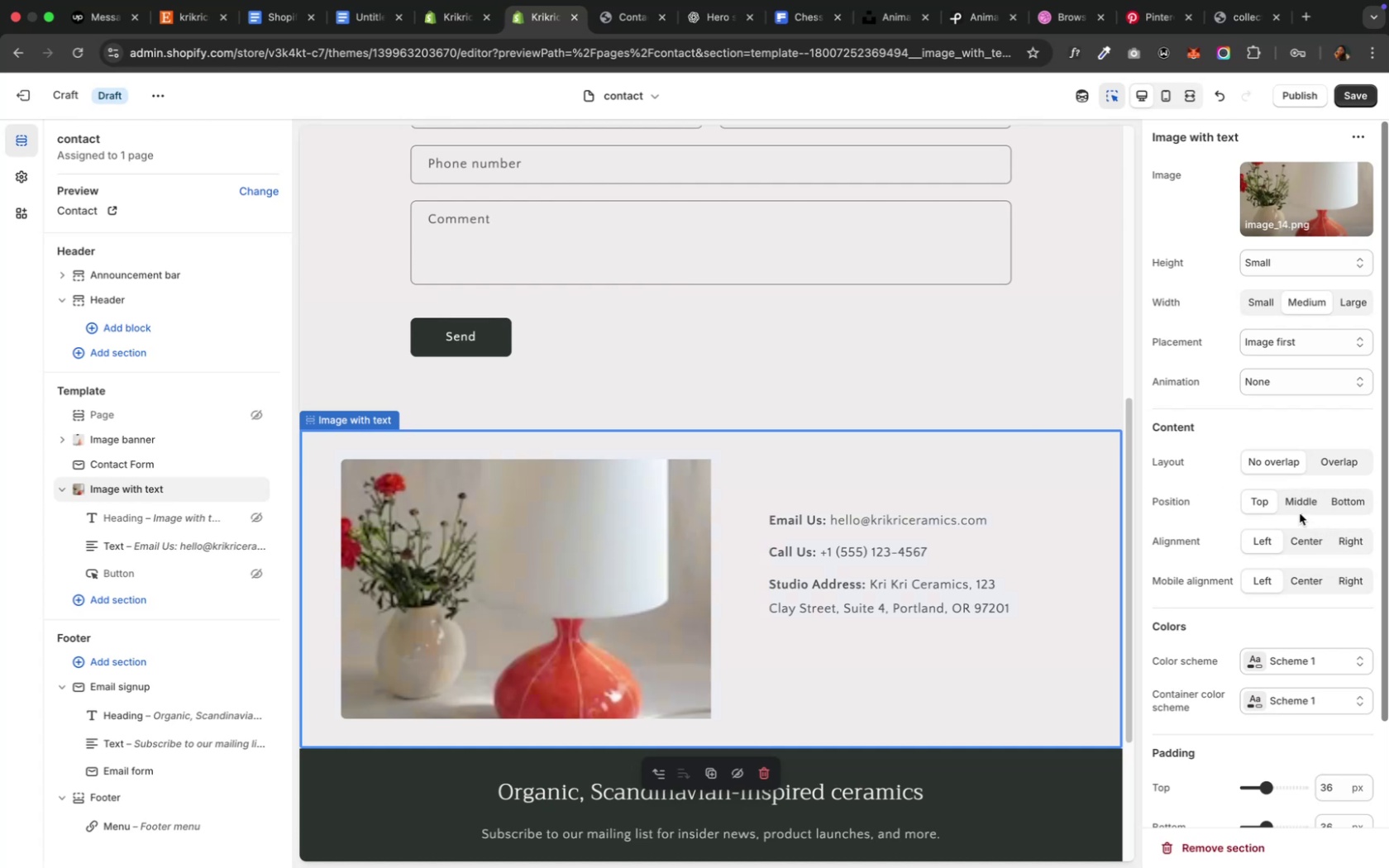 
left_click([1293, 504])
 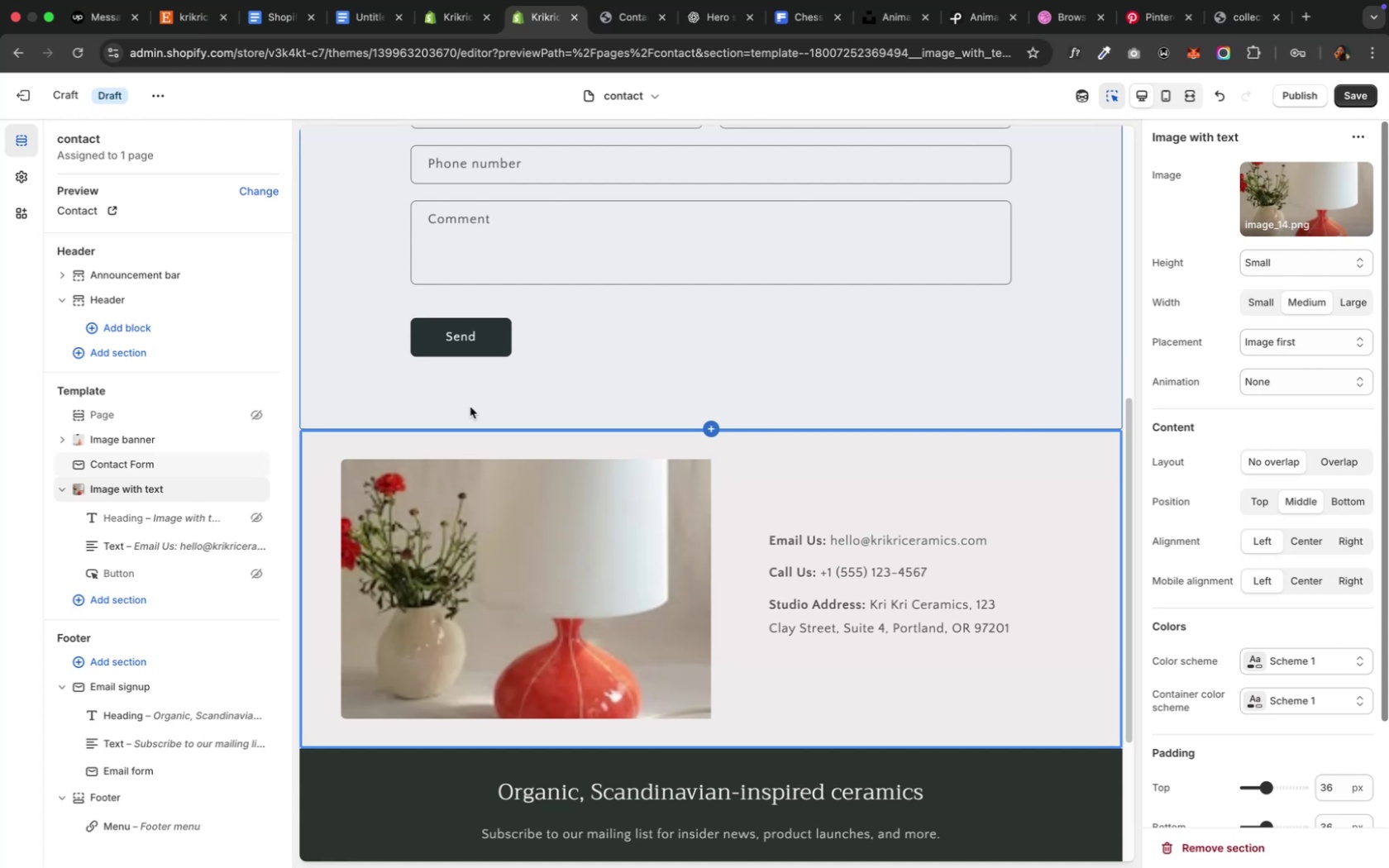 
wait(7.74)
 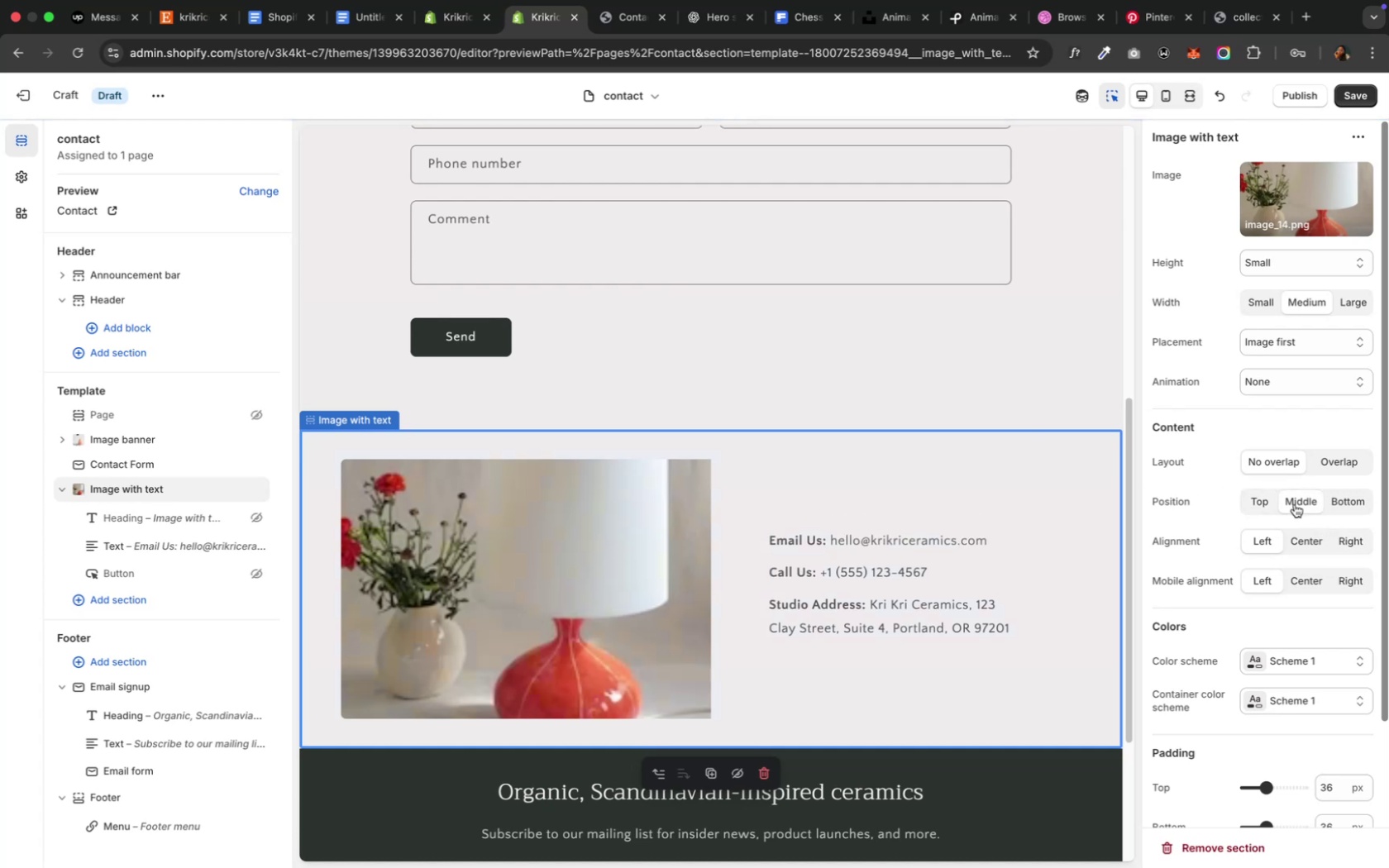 
scroll: coordinate [560, 342], scroll_direction: up, amount: 25.0
 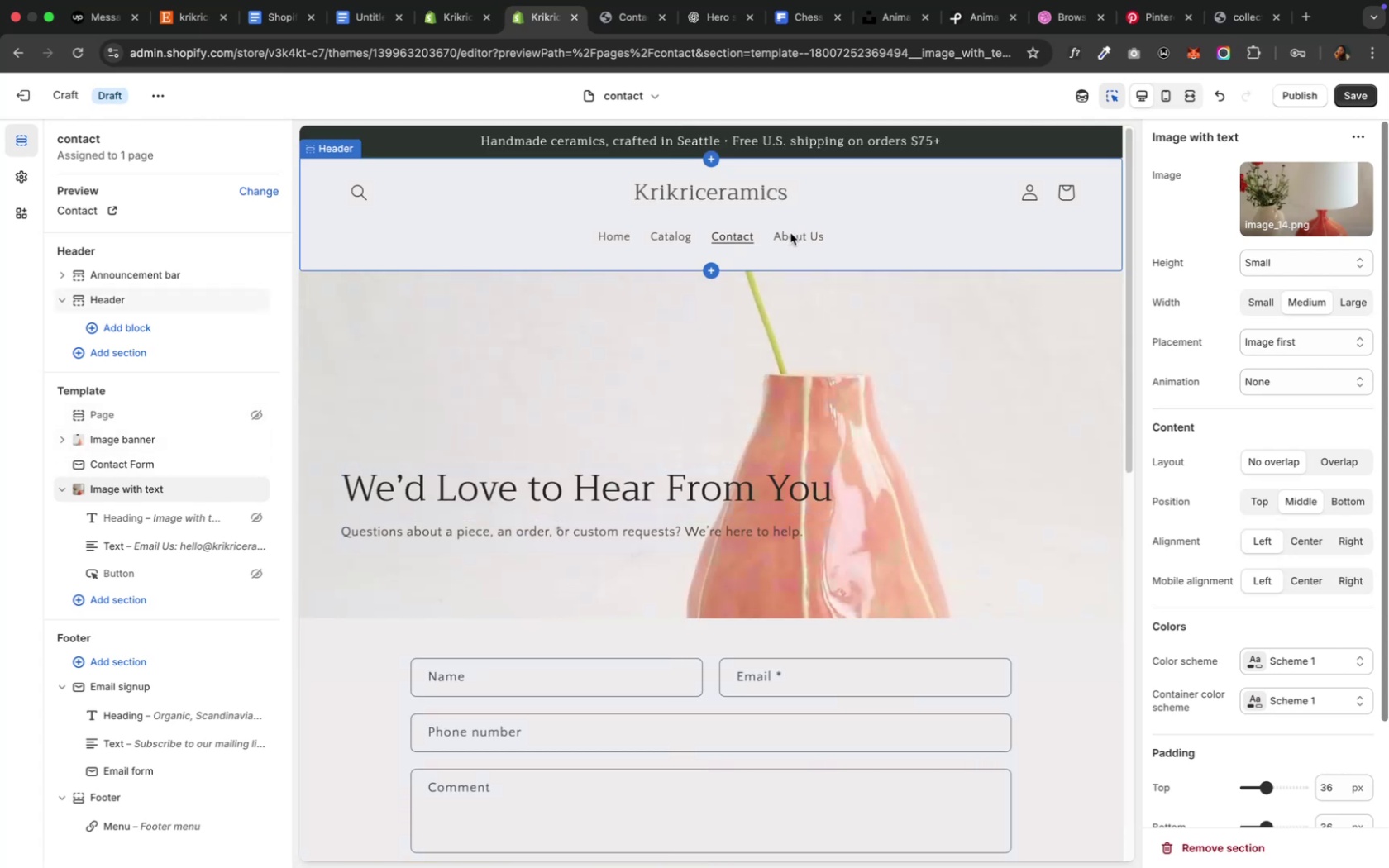 
left_click([791, 233])
 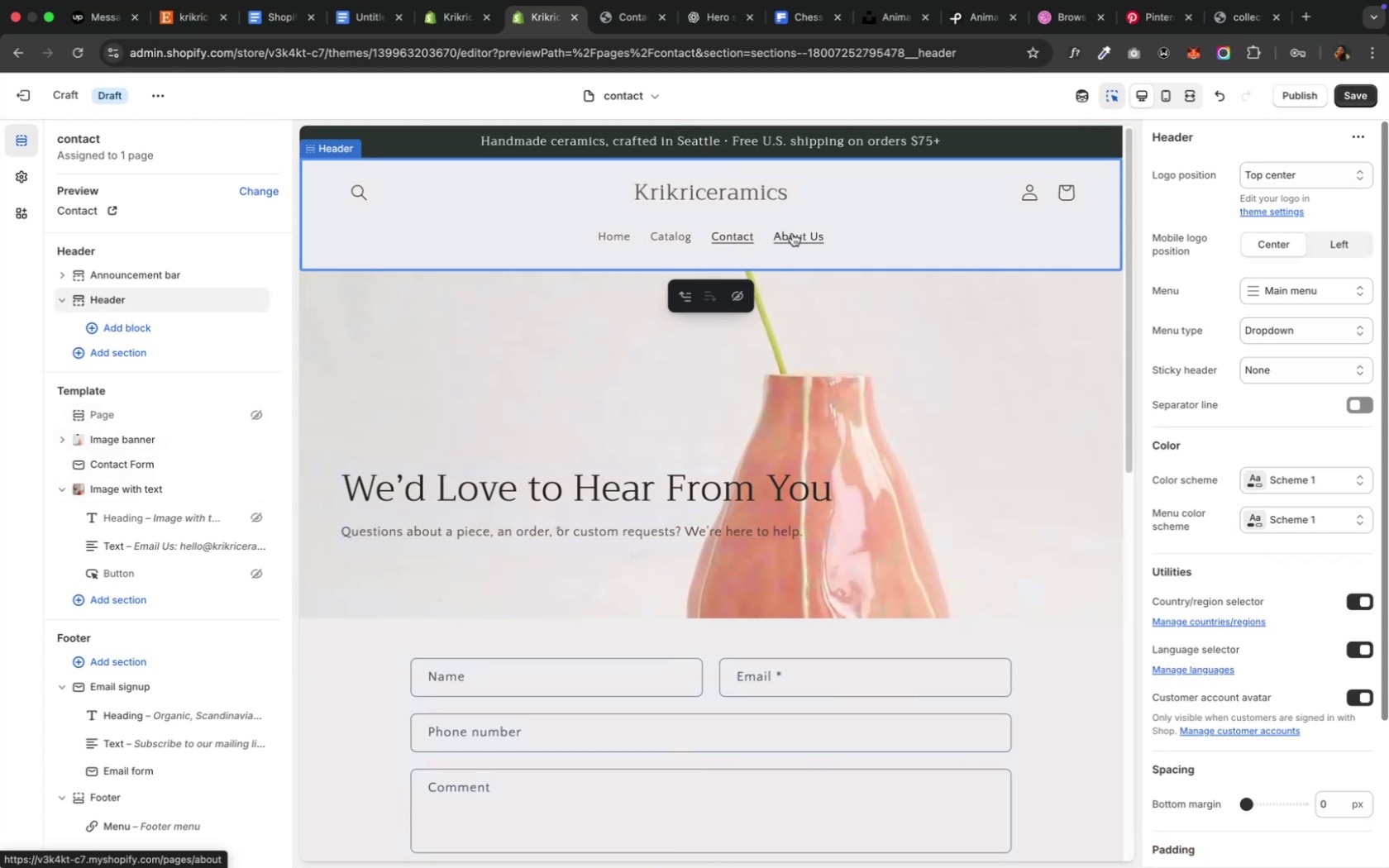 
left_click([791, 233])
 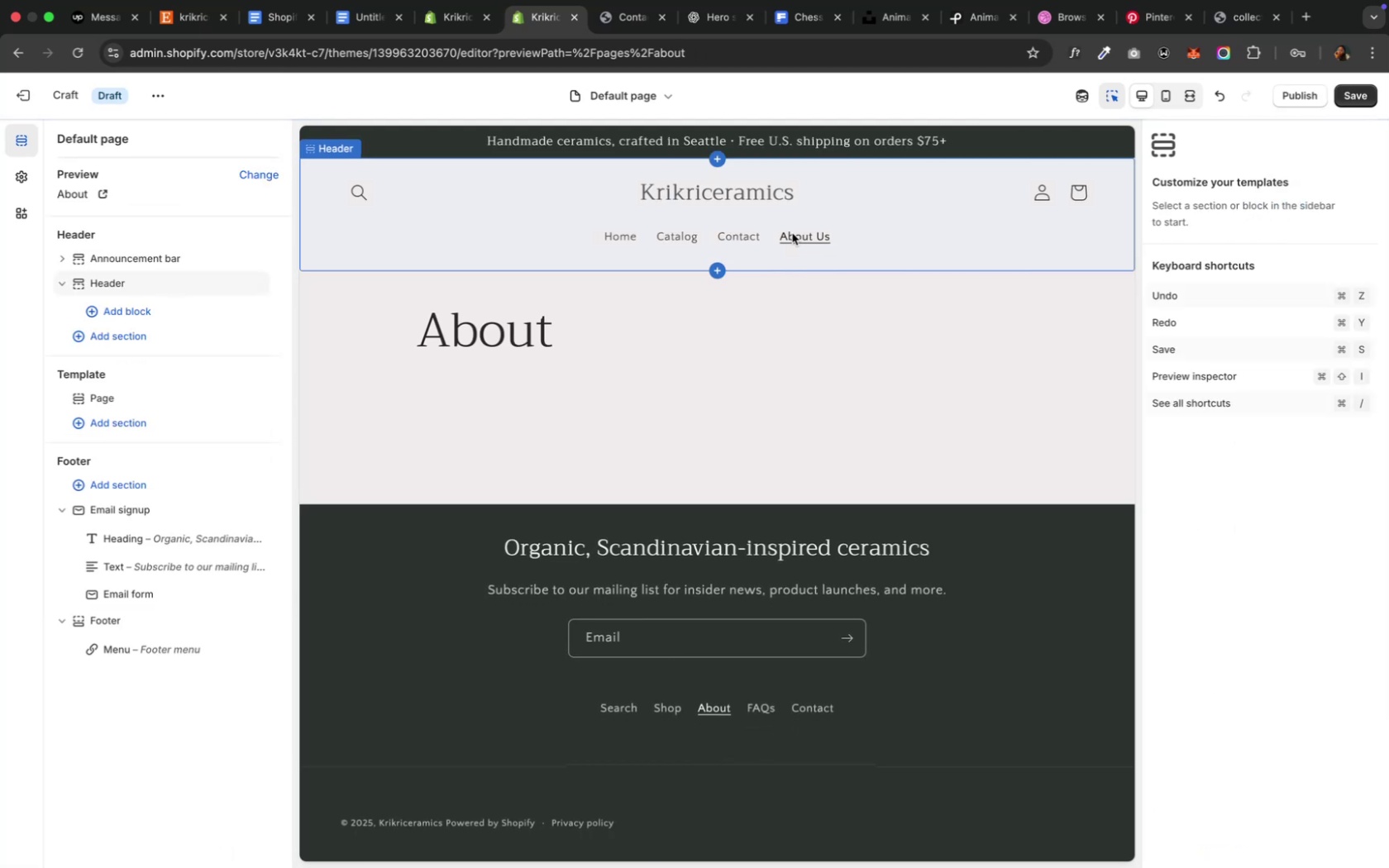 
wait(8.02)
 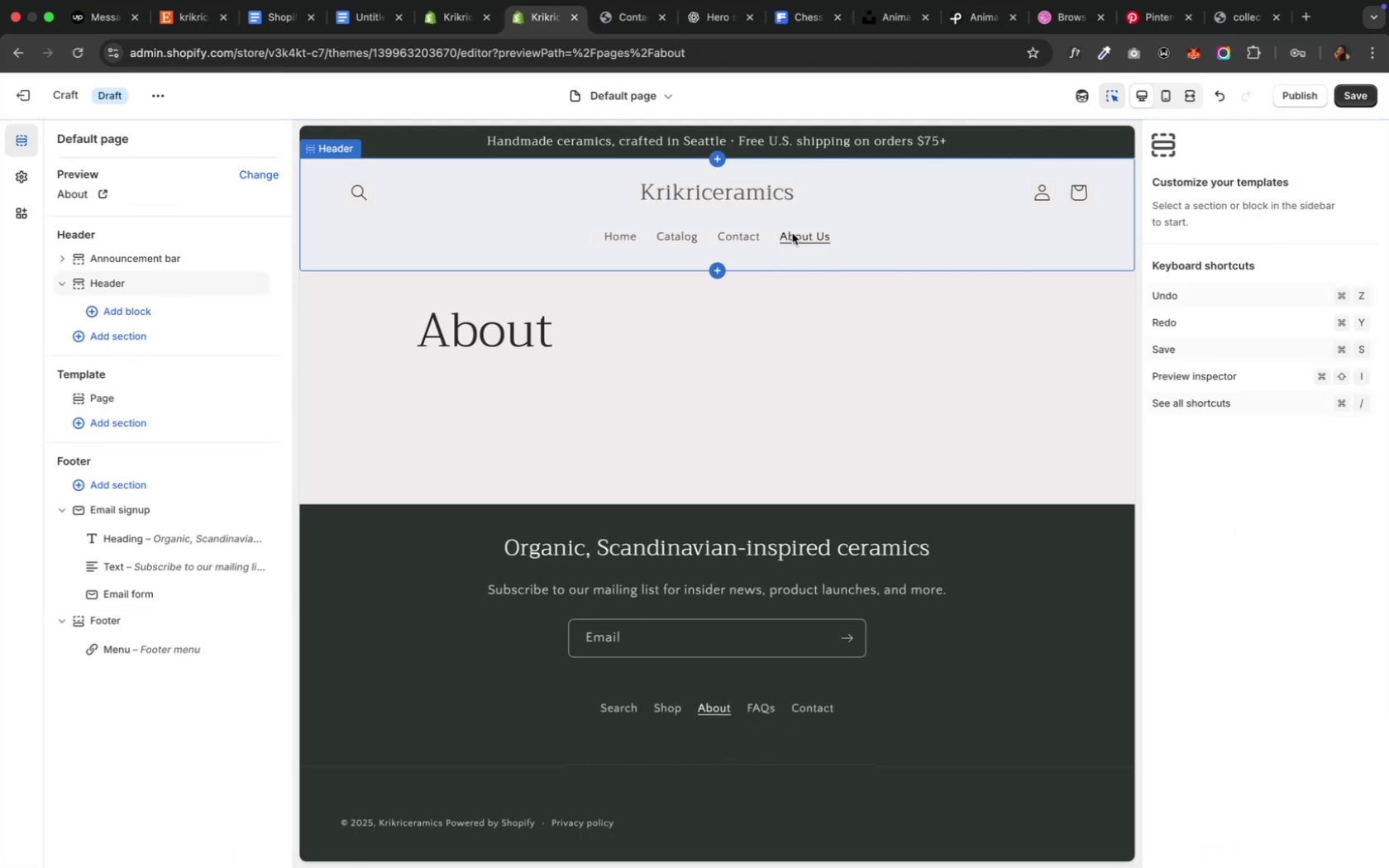 
mouse_move([656, 26])
 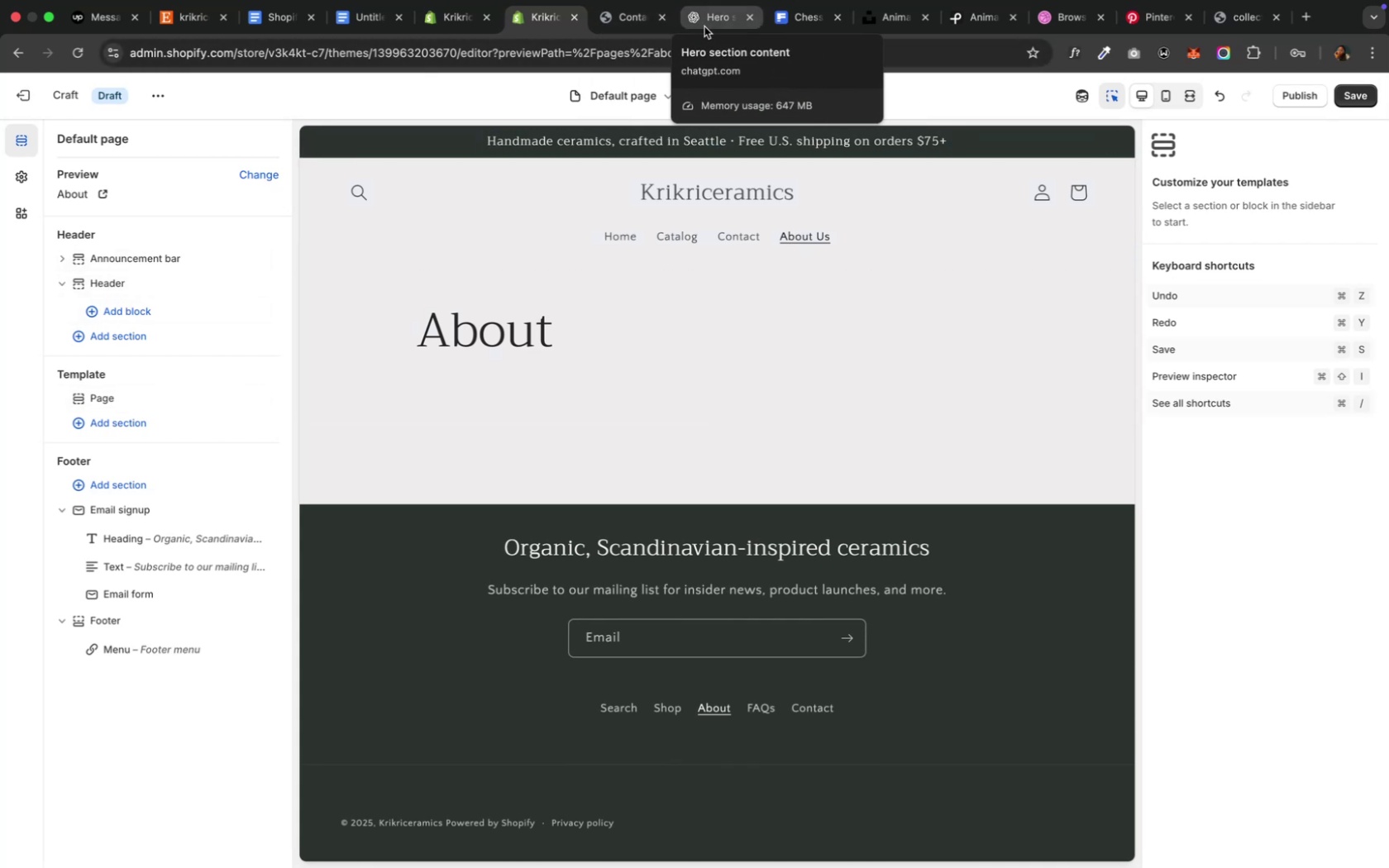 
left_click([704, 26])
 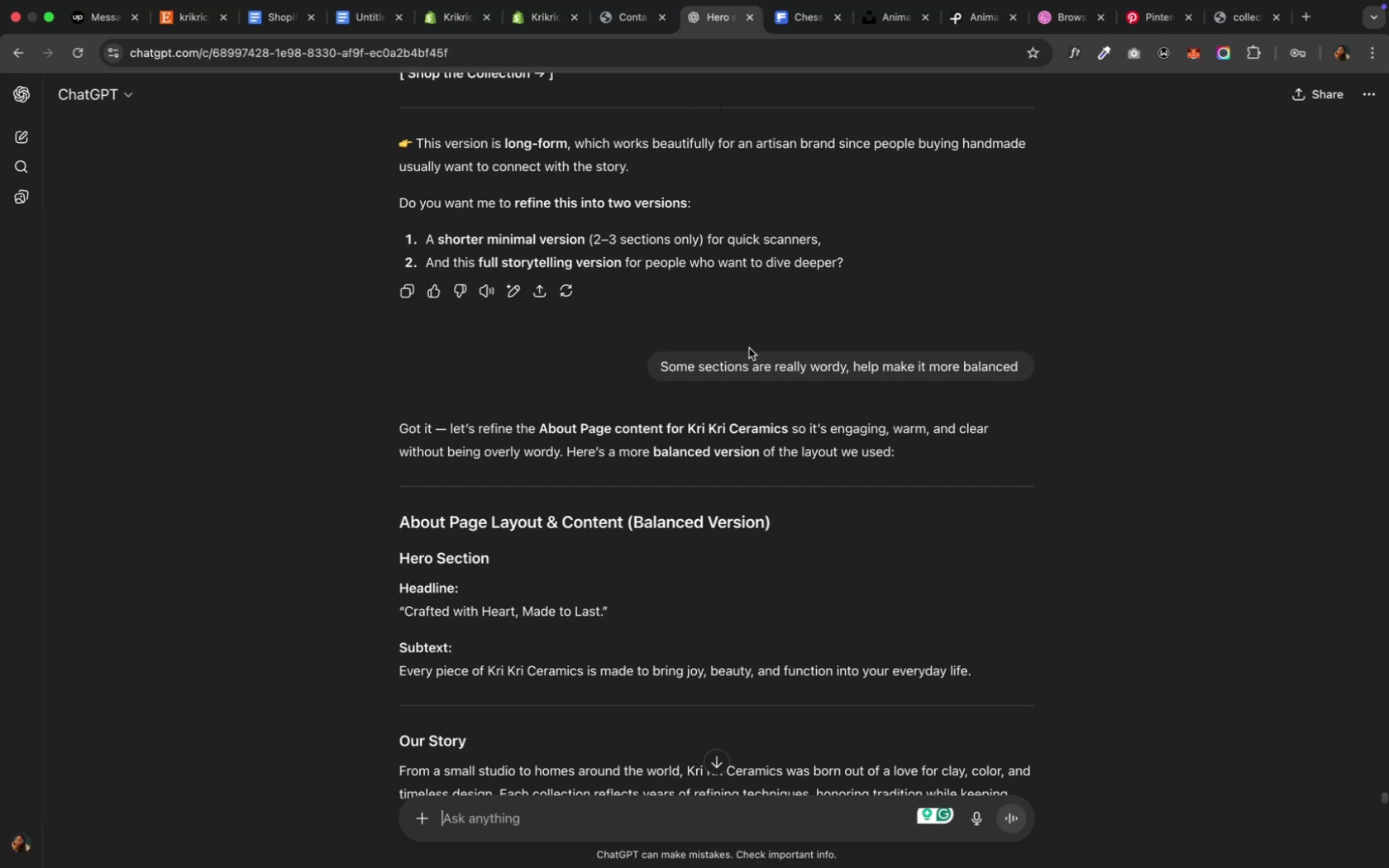 
scroll: coordinate [737, 364], scroll_direction: down, amount: 14.0
 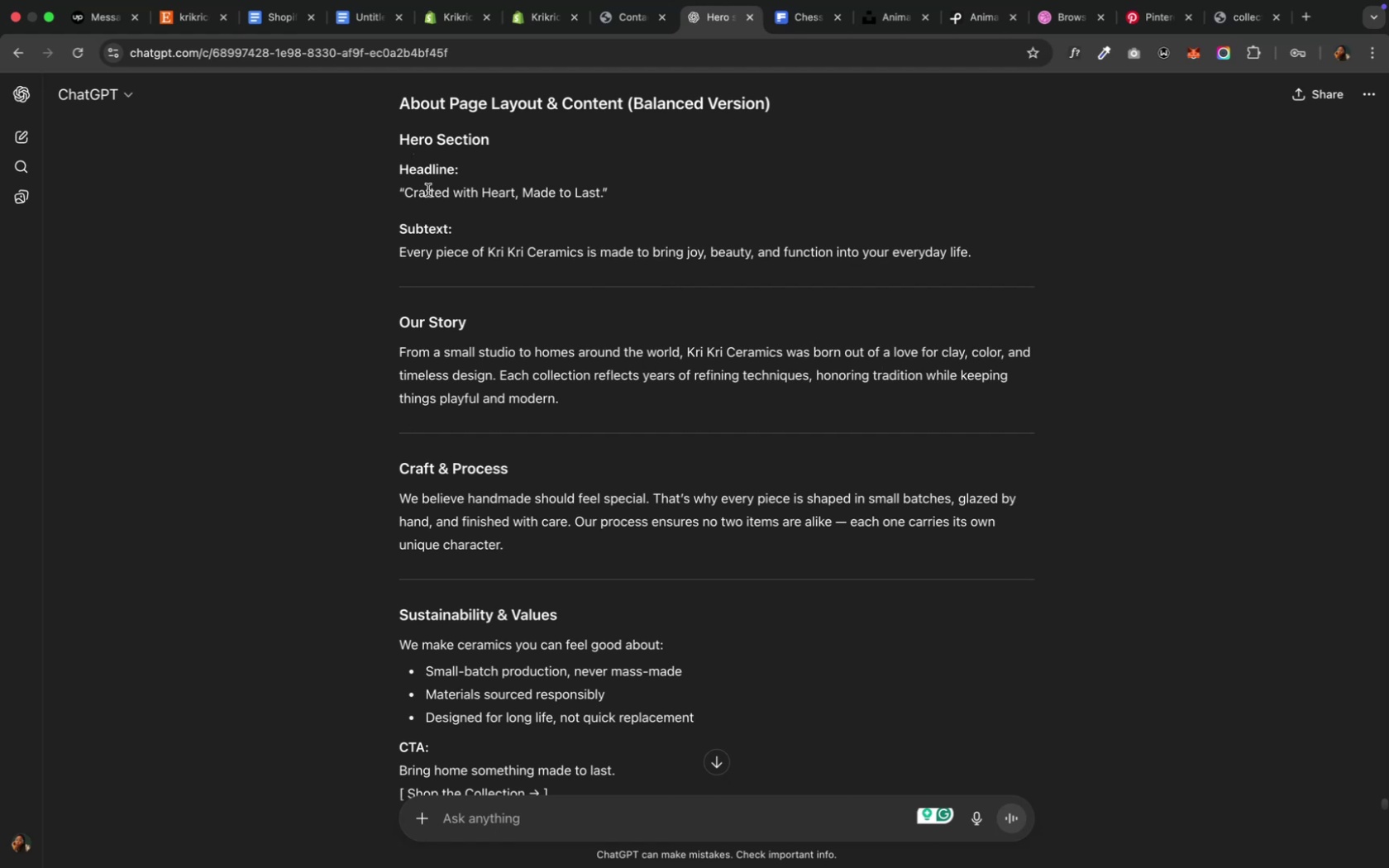 
wait(27.97)
 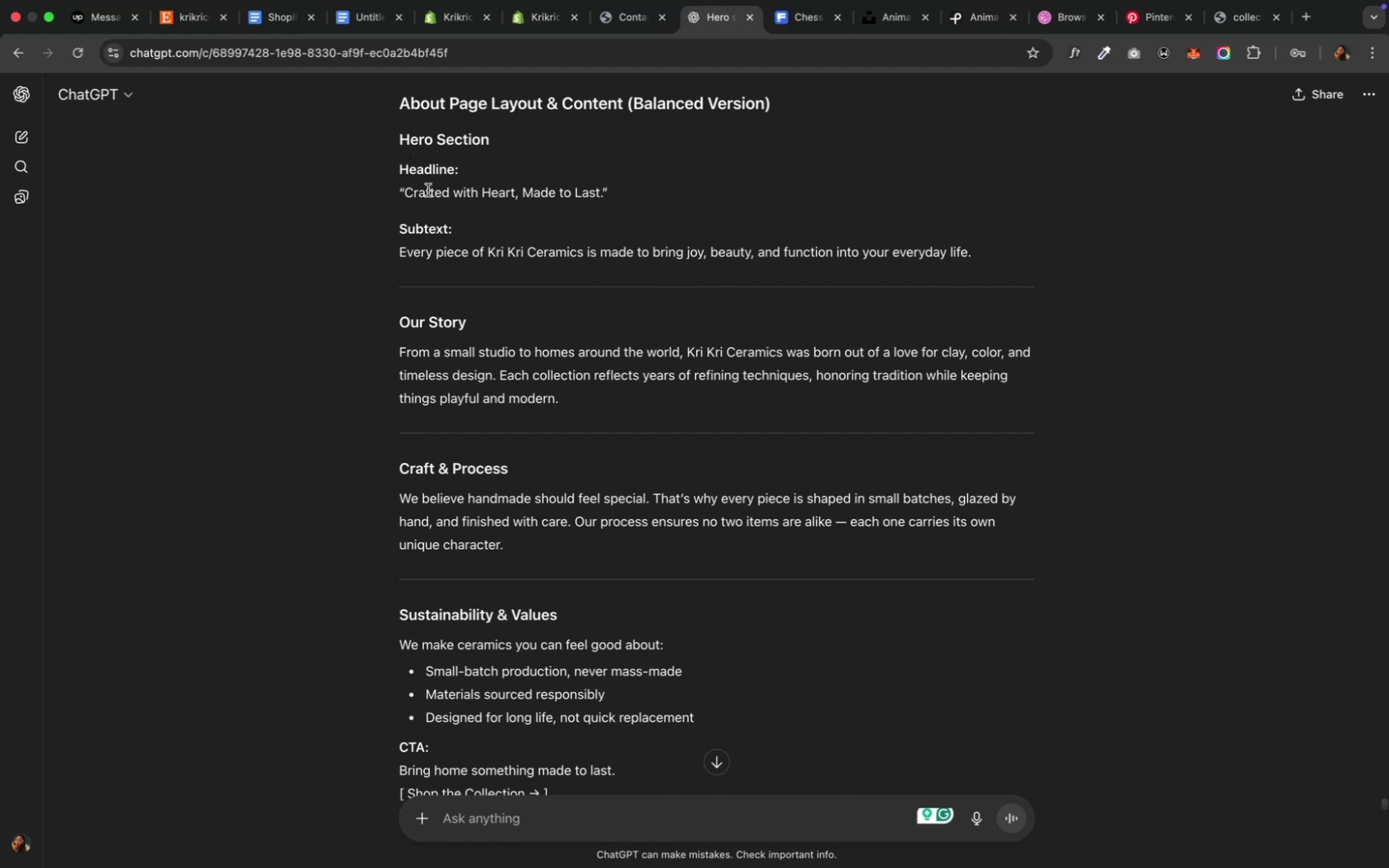 
left_click([527, 24])
 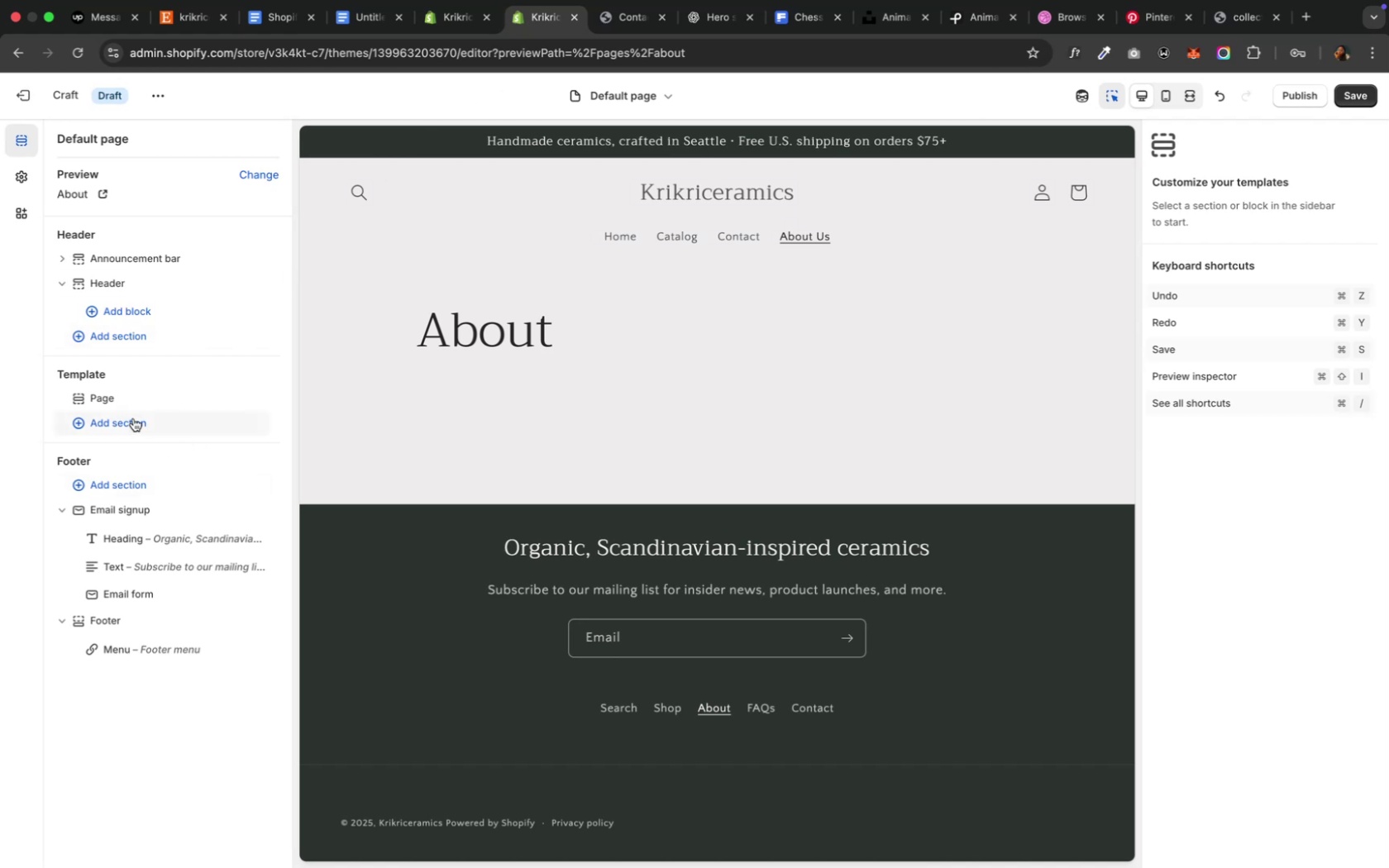 
wait(5.05)
 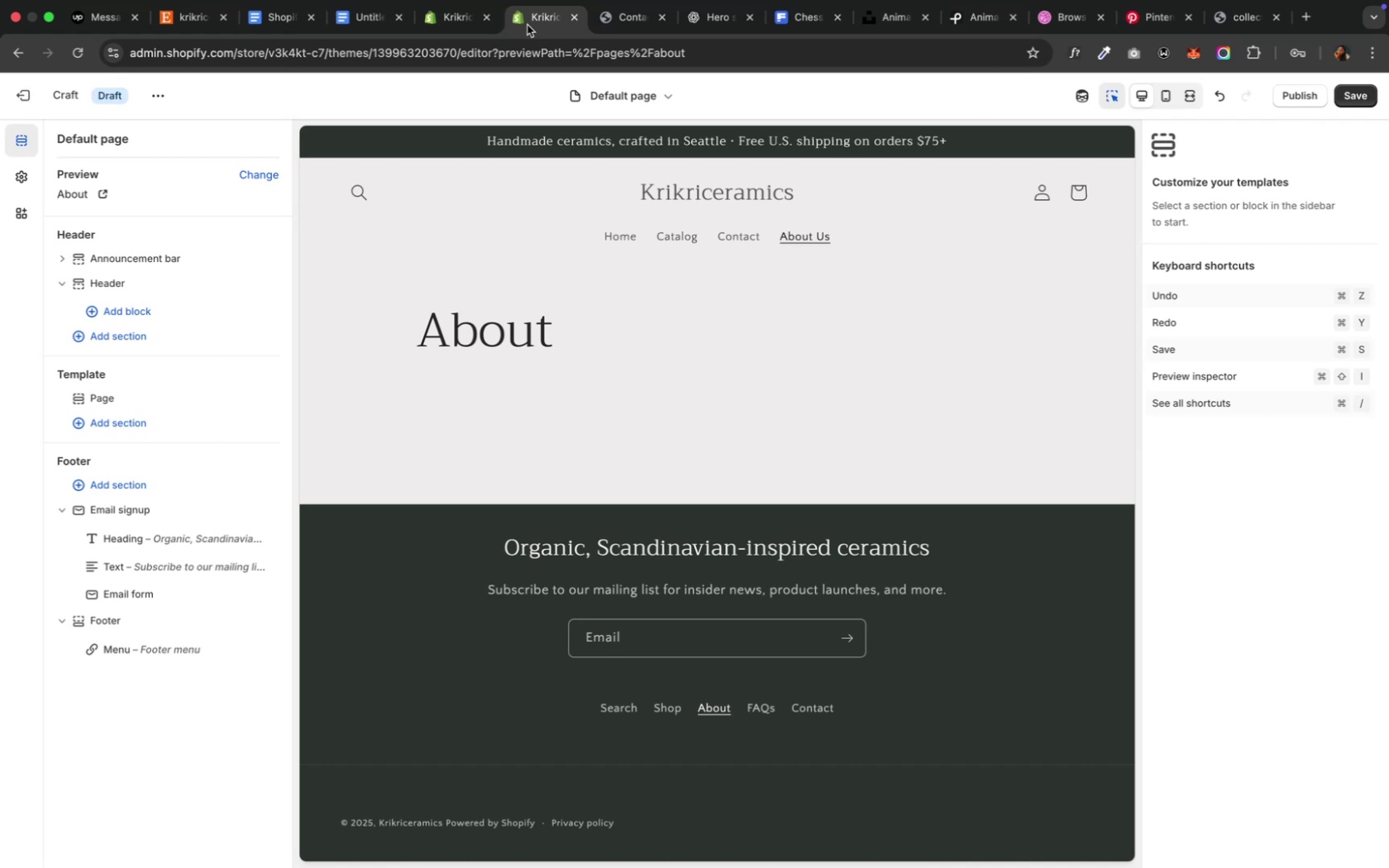 
left_click([262, 396])
 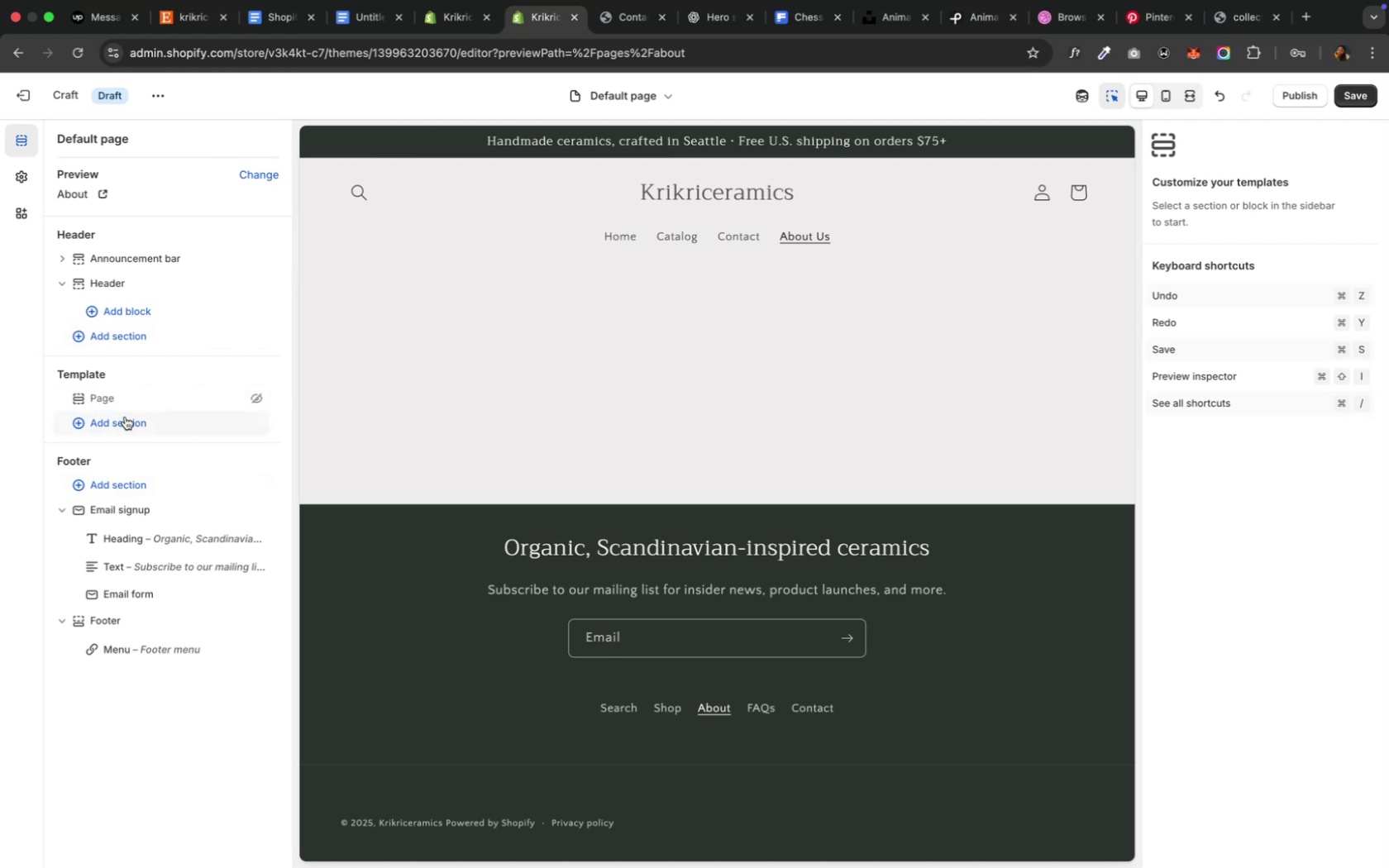 
left_click([123, 417])
 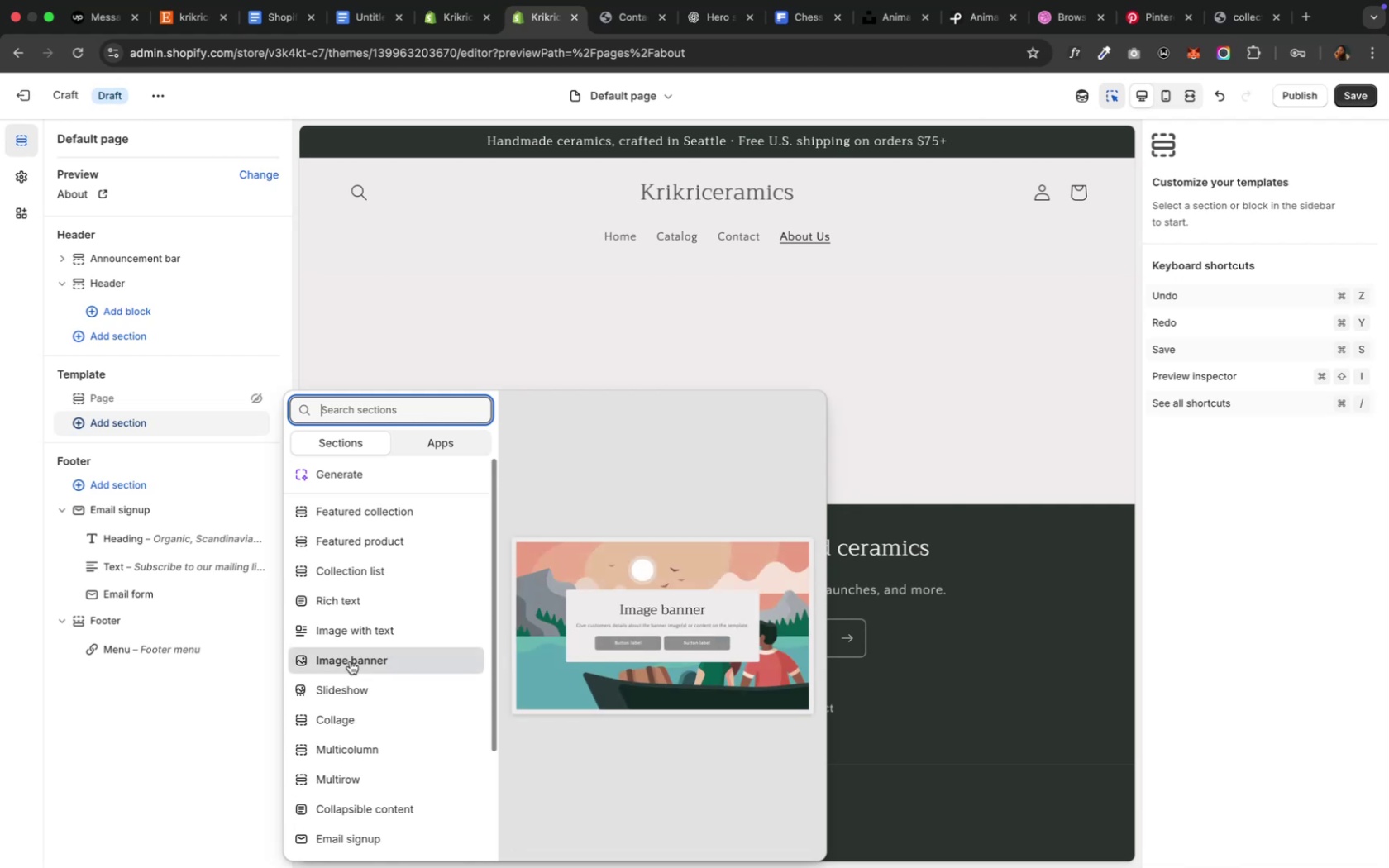 
wait(6.19)
 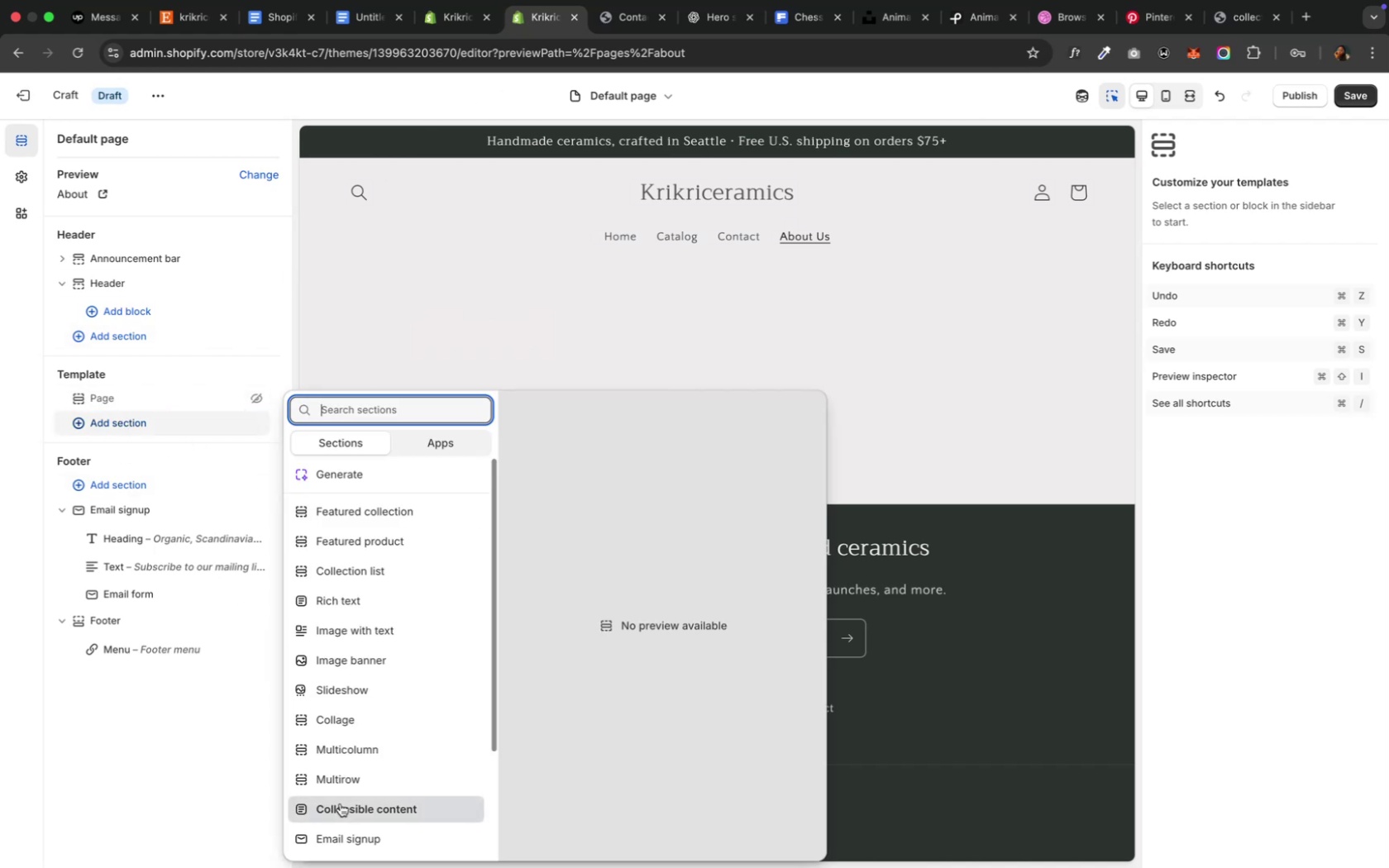 
left_click([350, 661])
 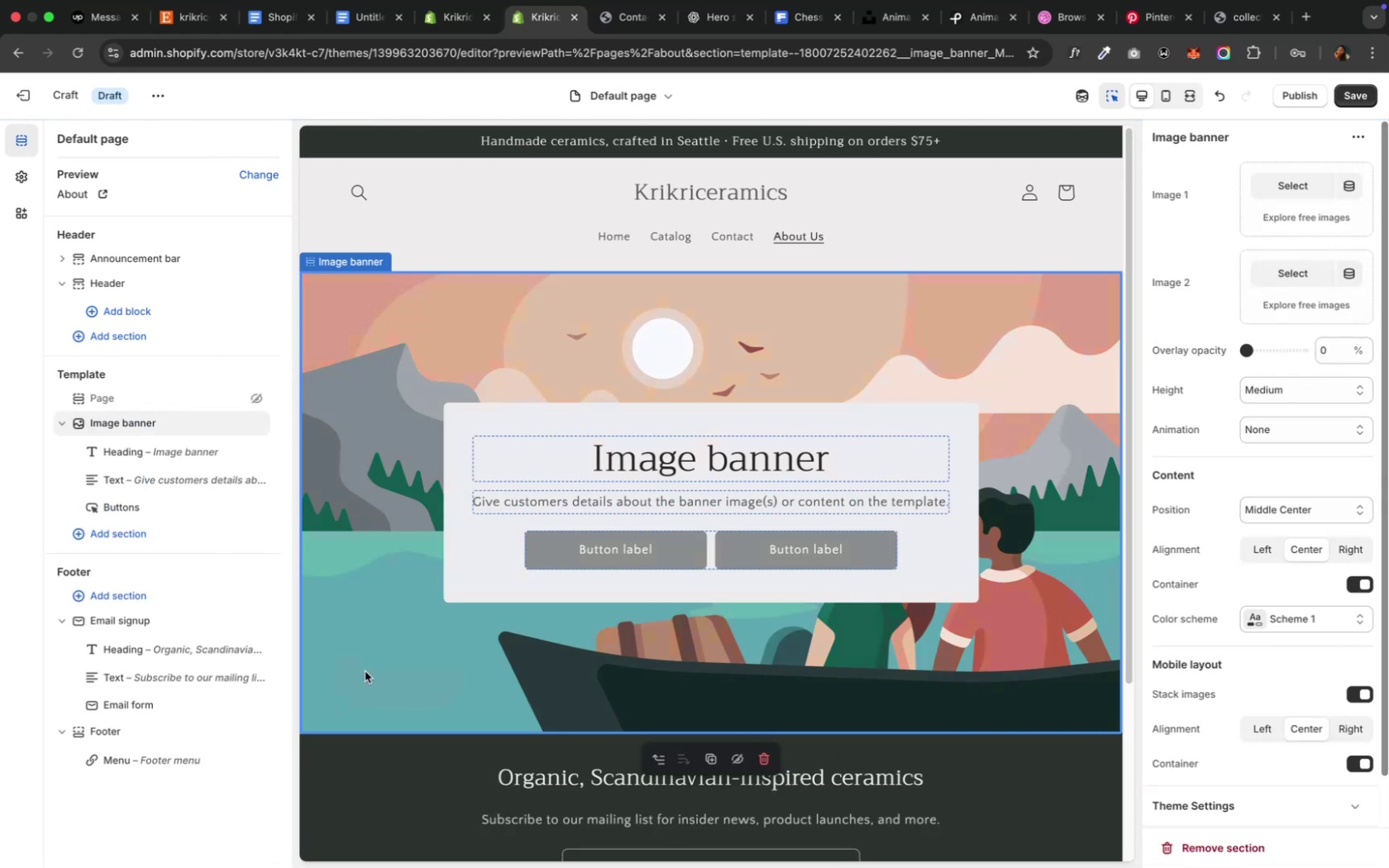 
wait(10.19)
 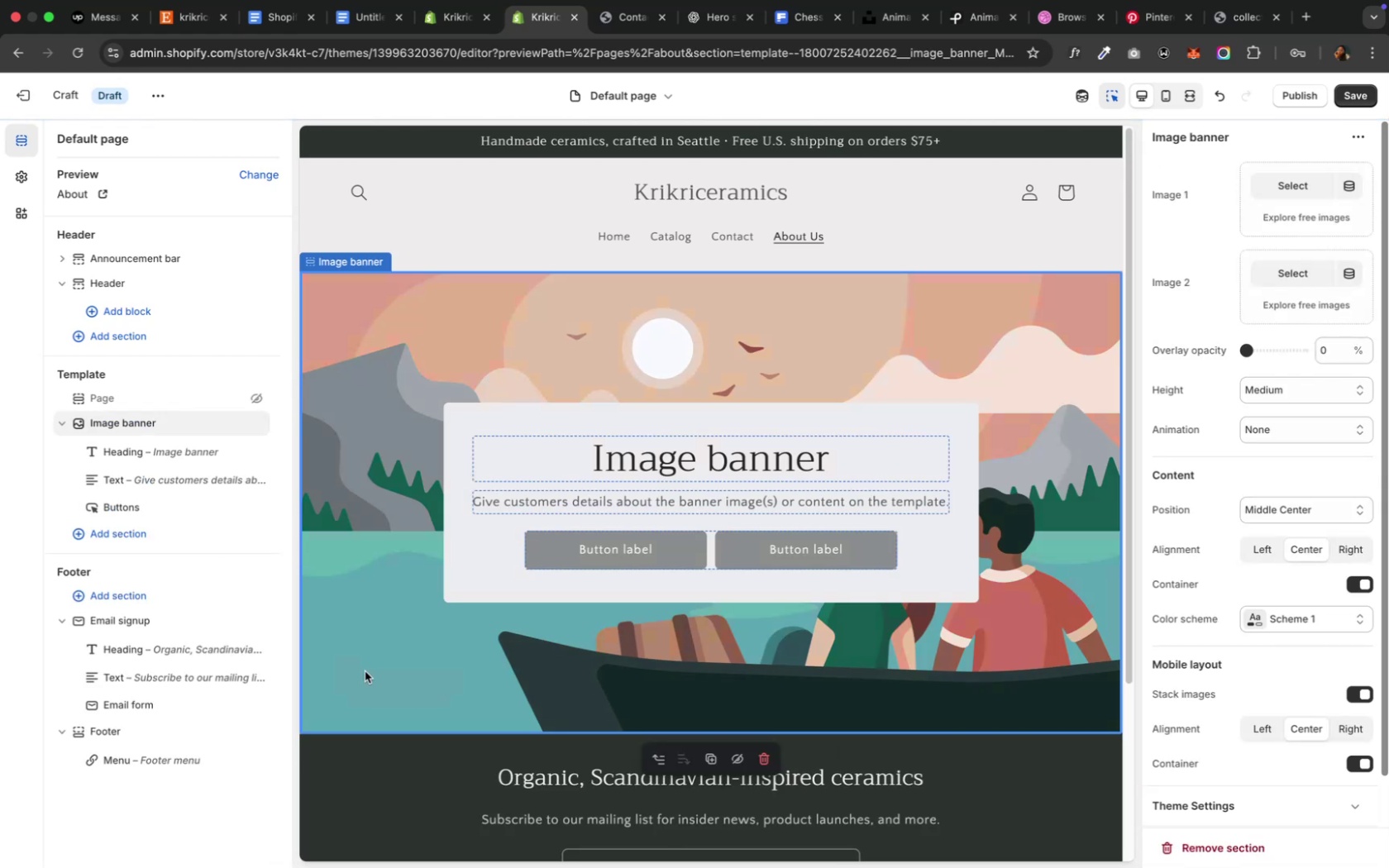 
left_click([1261, 548])
 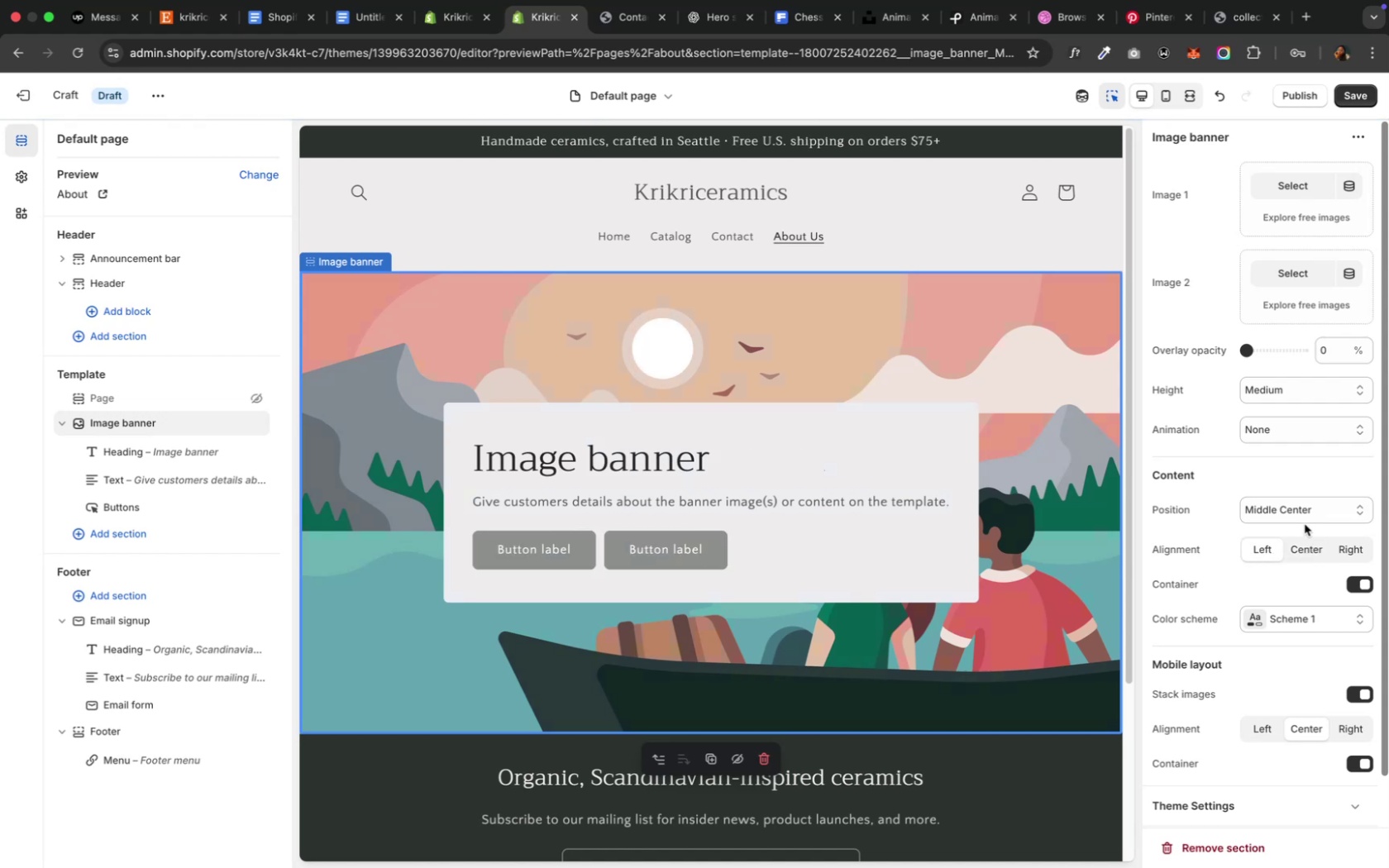 
wait(6.52)
 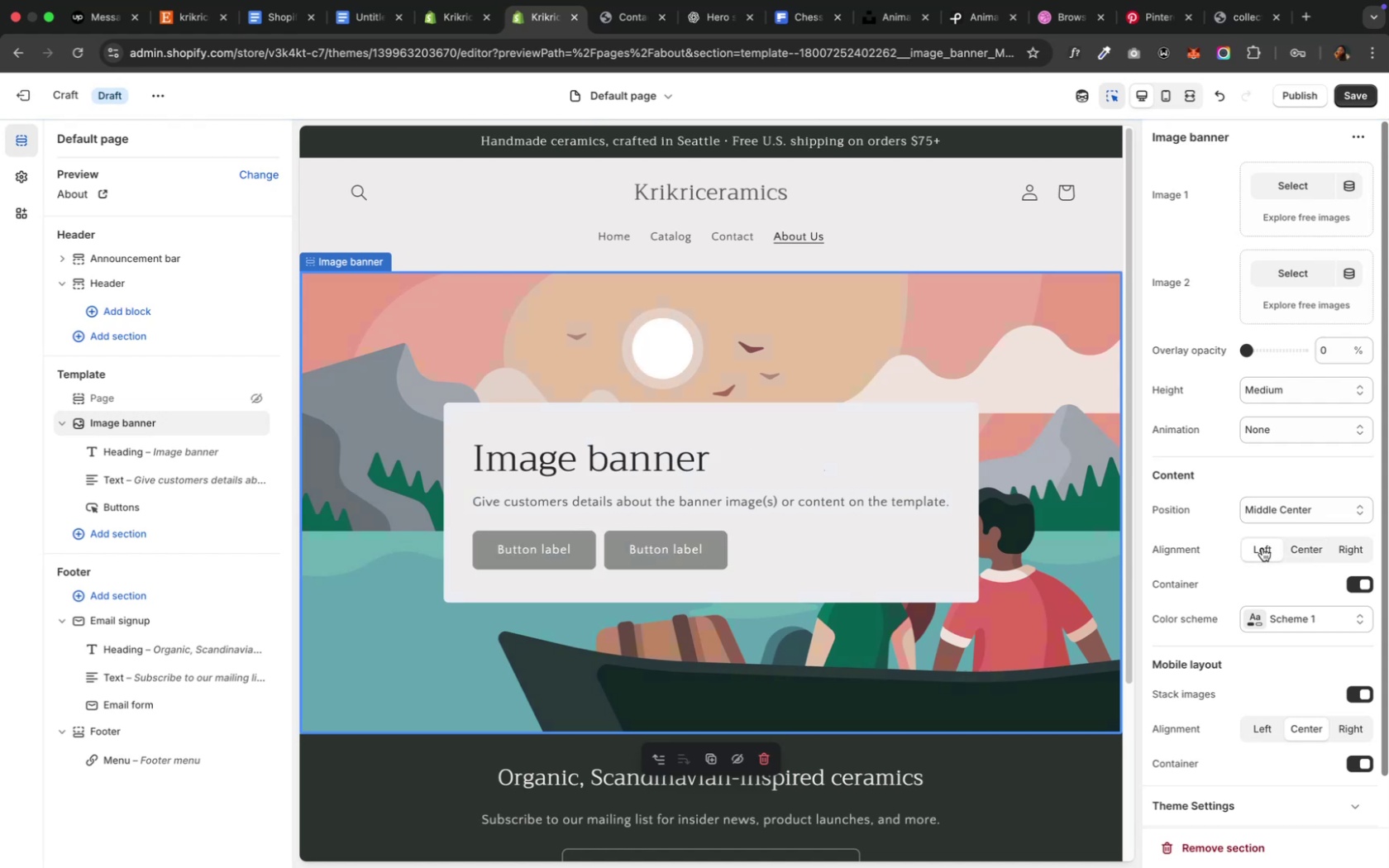 
left_click([1362, 573])
 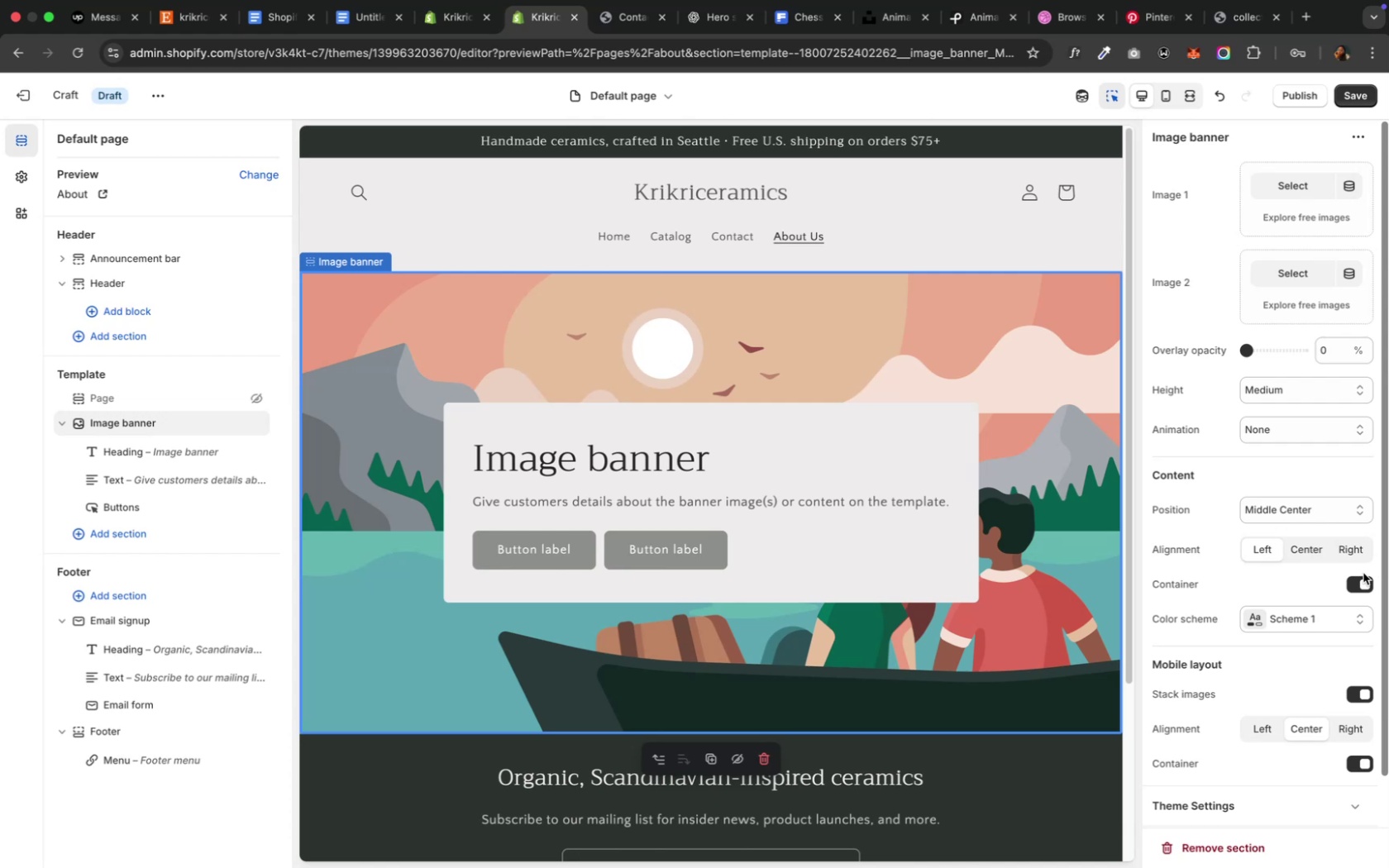 
left_click([1358, 584])
 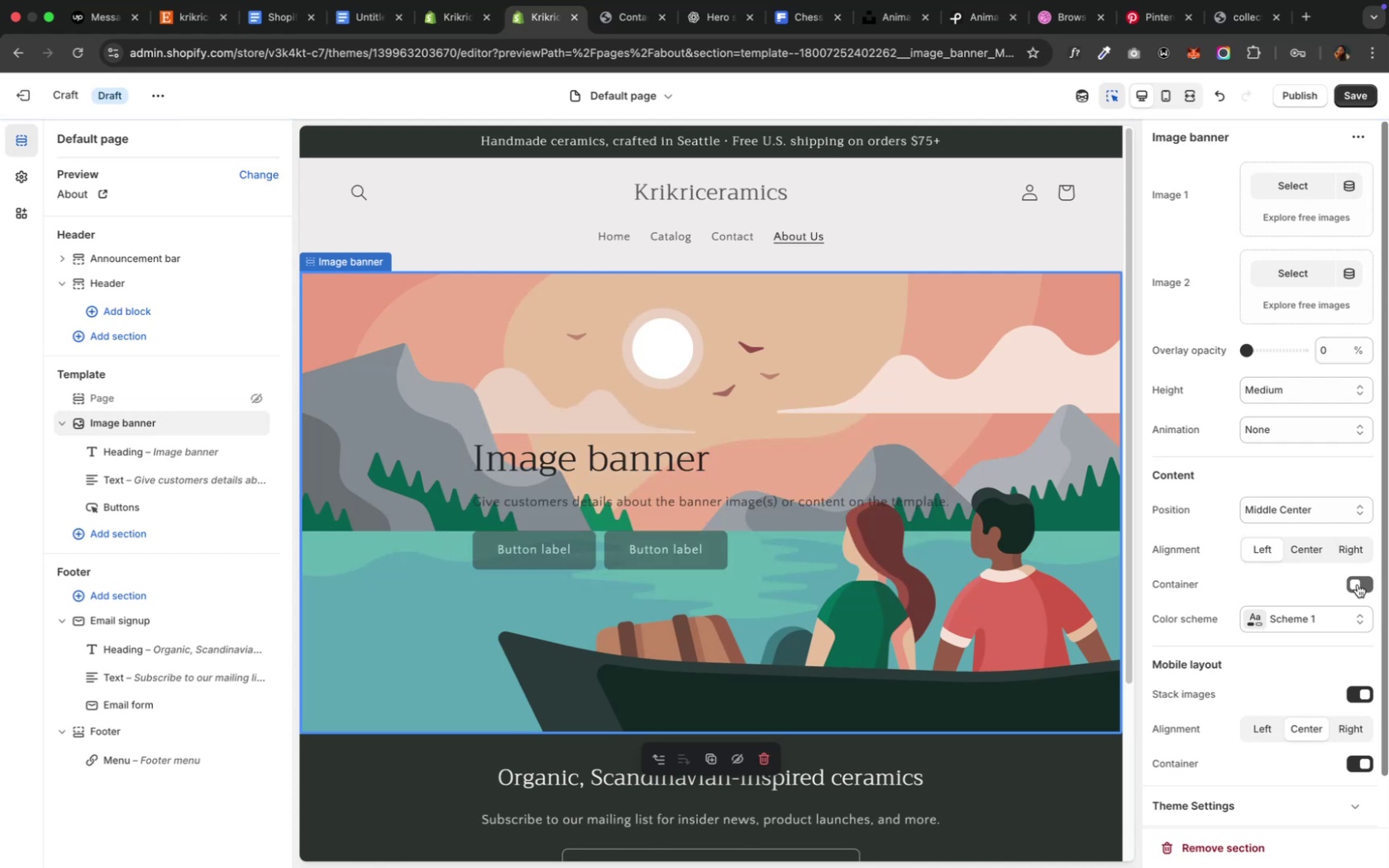 
wait(6.35)
 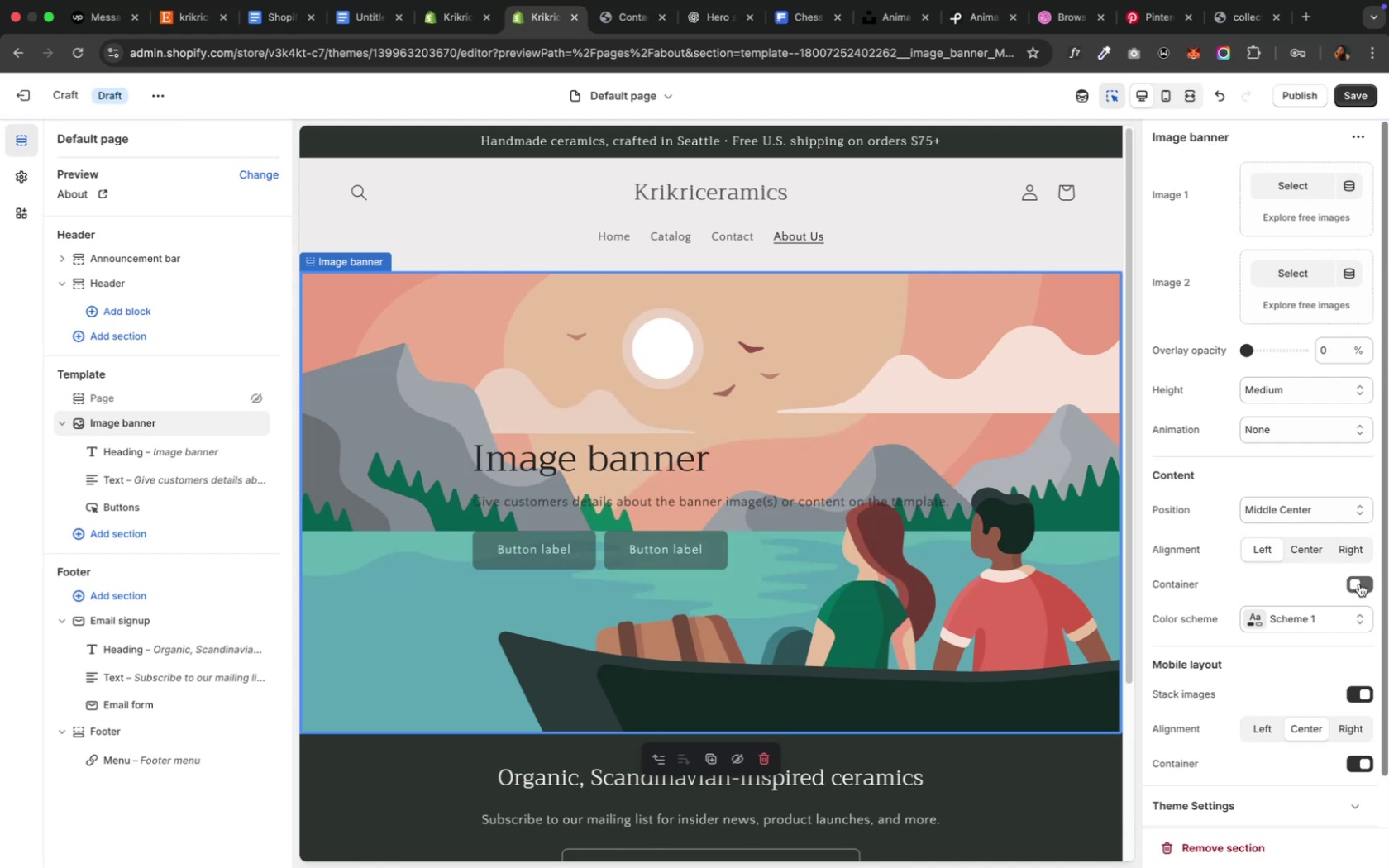 
mouse_move([1295, 527])
 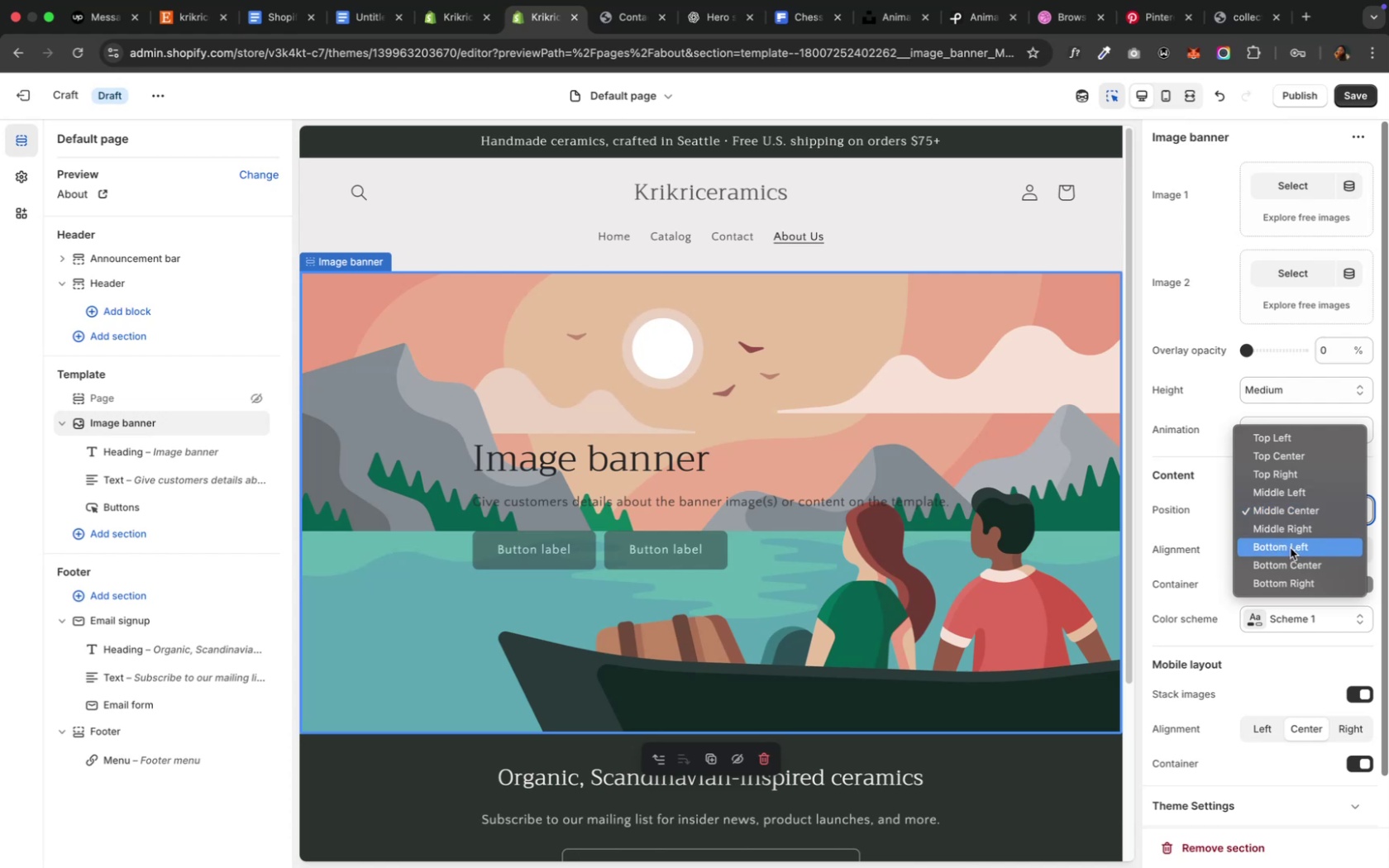 
left_click([1289, 548])
 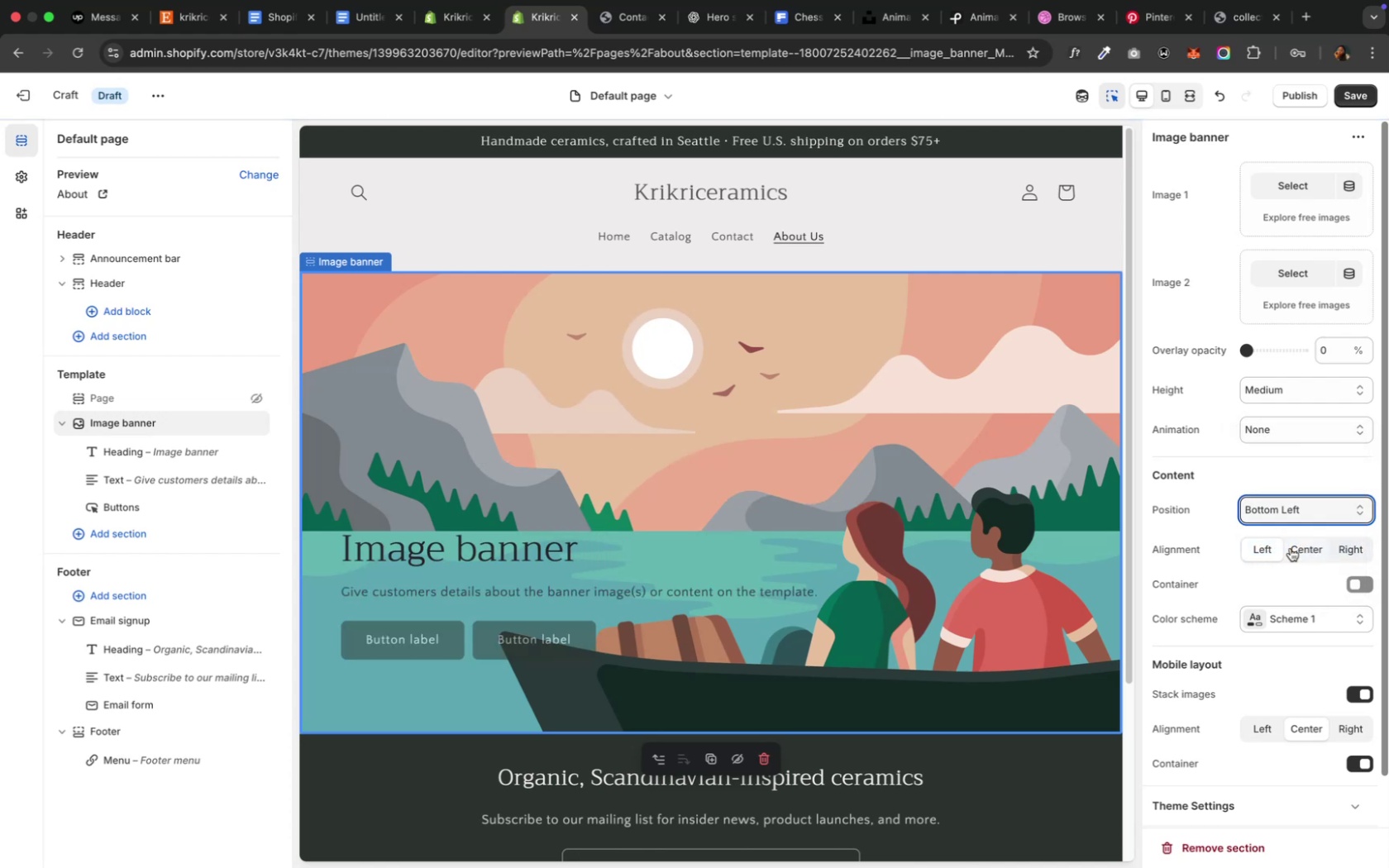 
wait(8.95)
 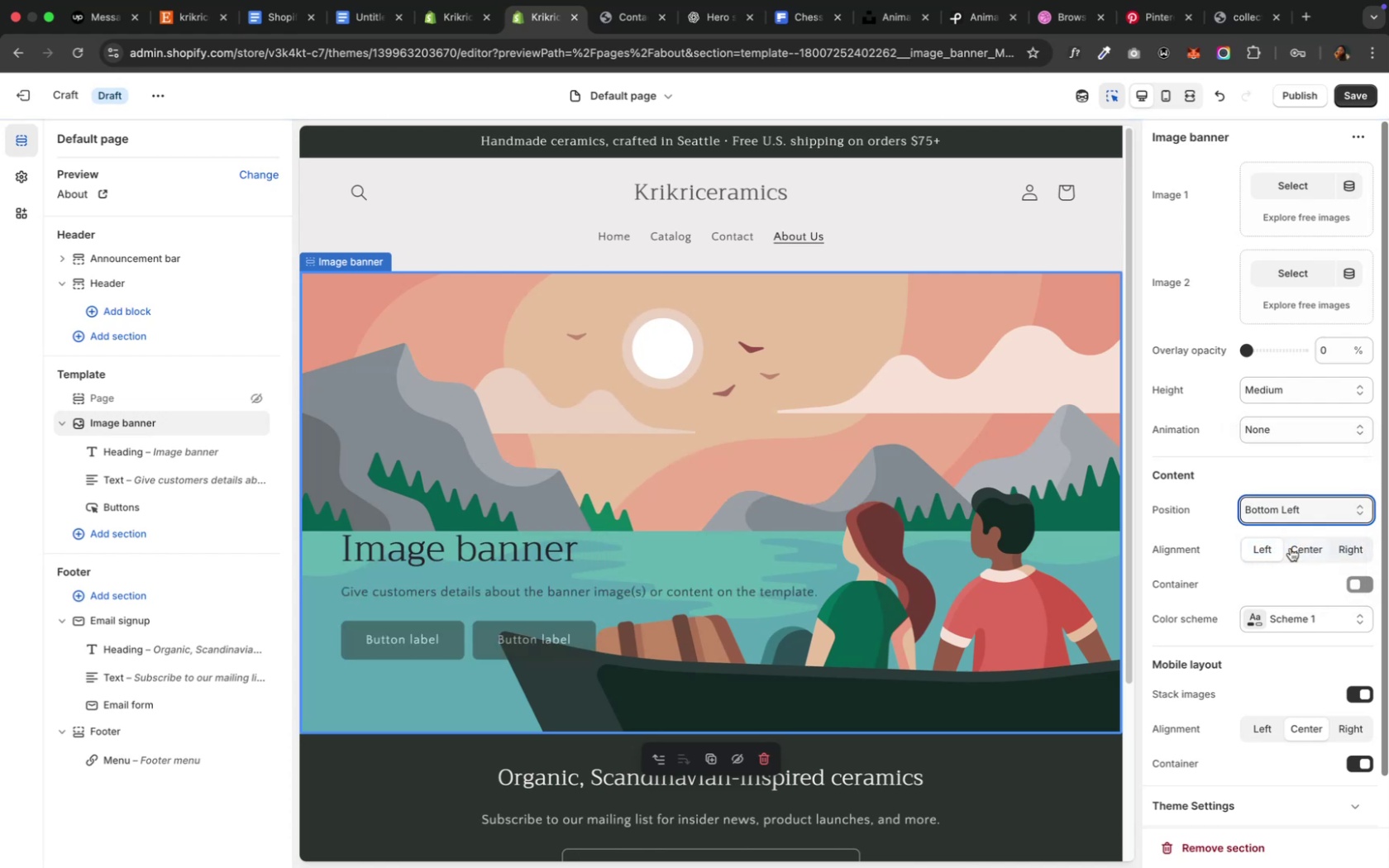 
left_click([1306, 184])
 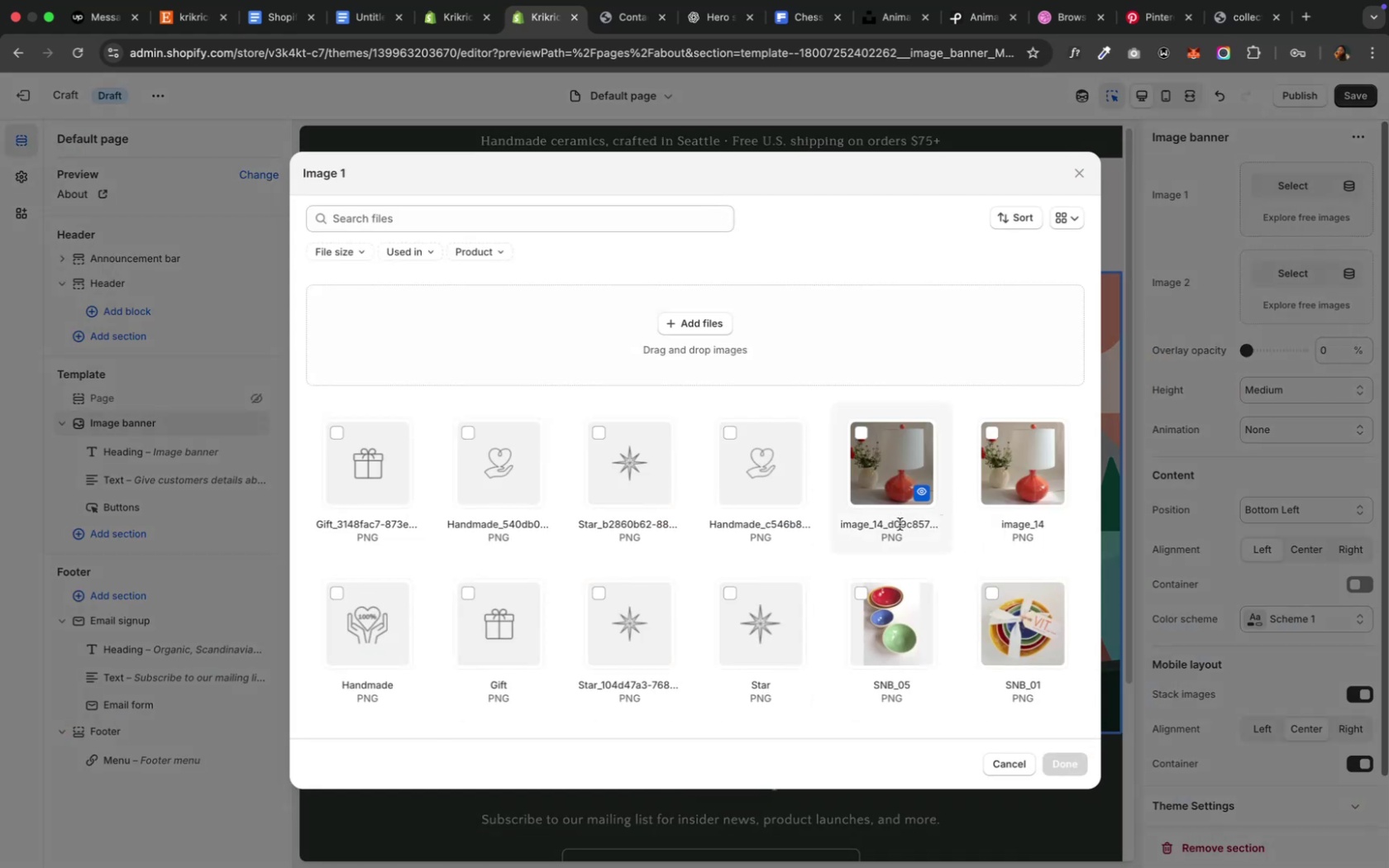 
scroll: coordinate [840, 565], scroll_direction: down, amount: 15.0
 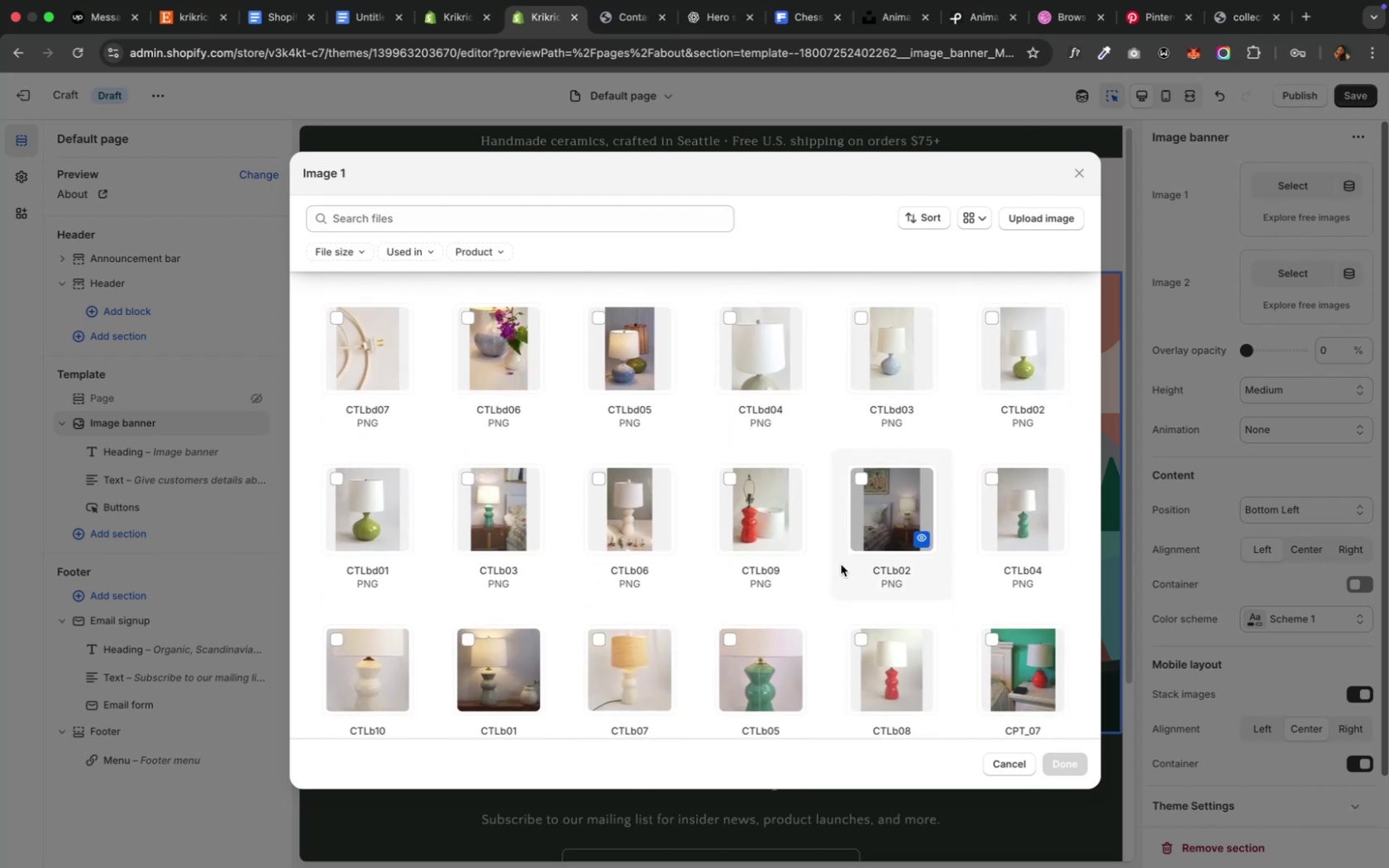 
scroll: coordinate [840, 565], scroll_direction: down, amount: 32.0
 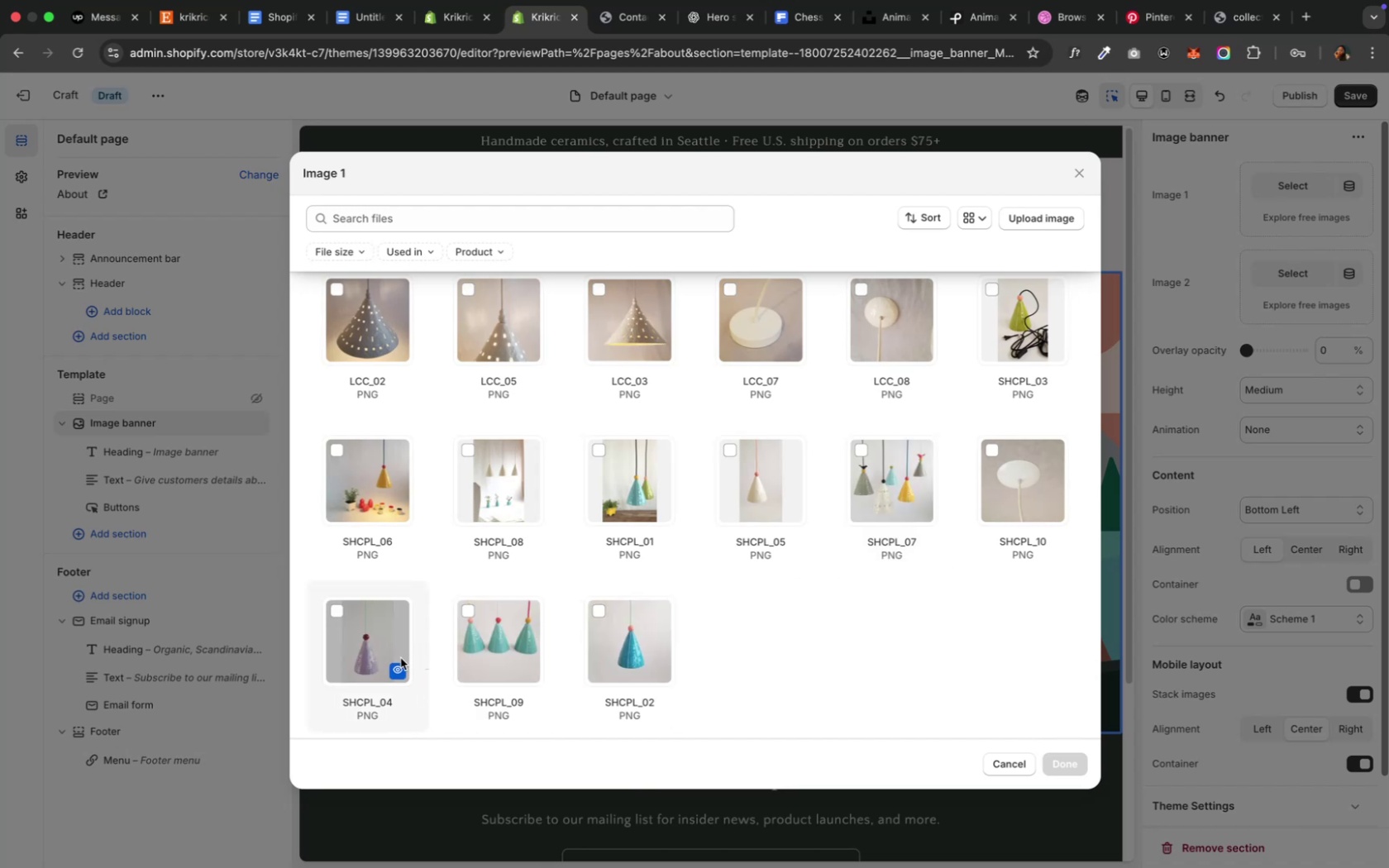 
left_click([365, 627])
 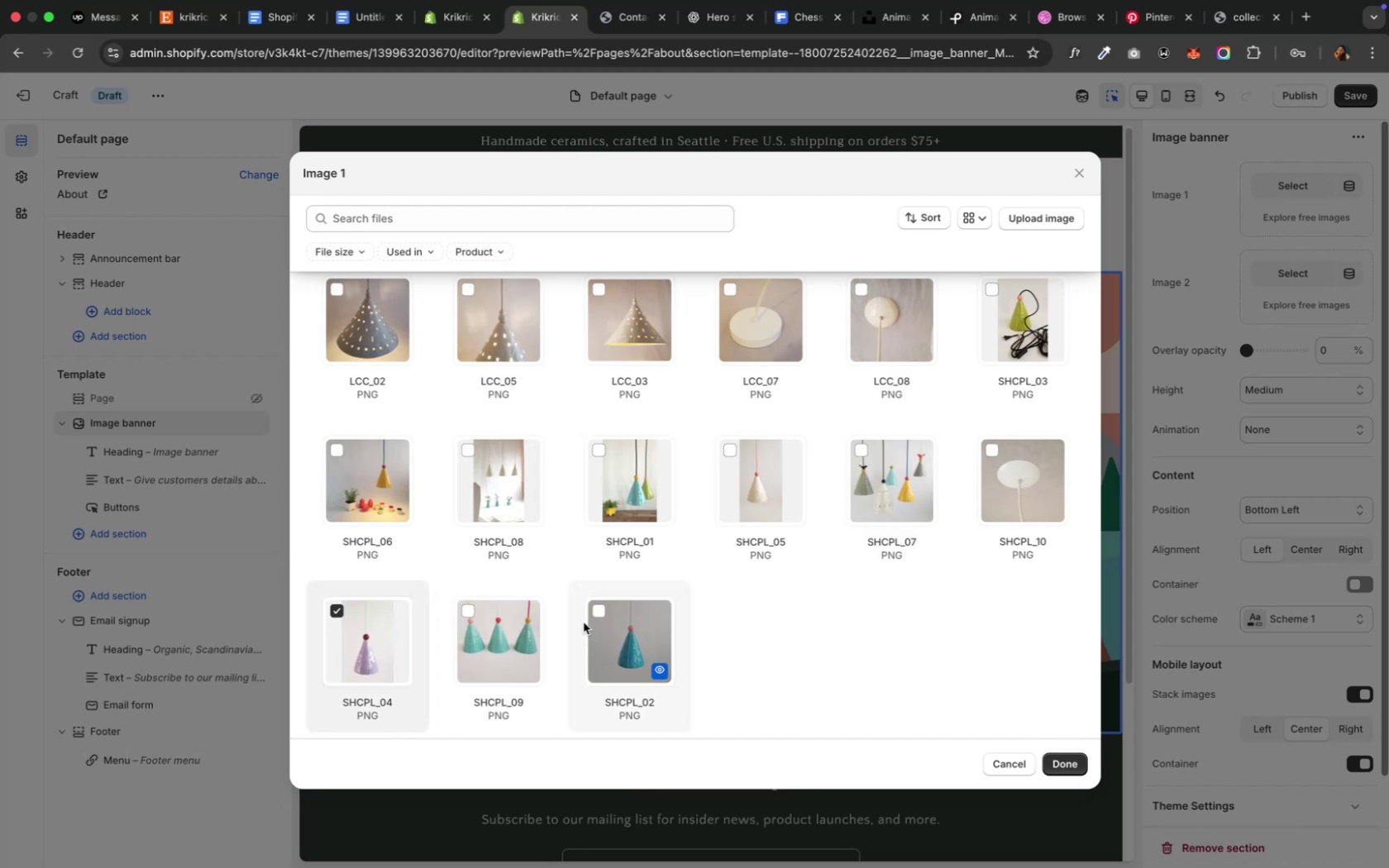 
scroll: coordinate [705, 632], scroll_direction: up, amount: 4.0
 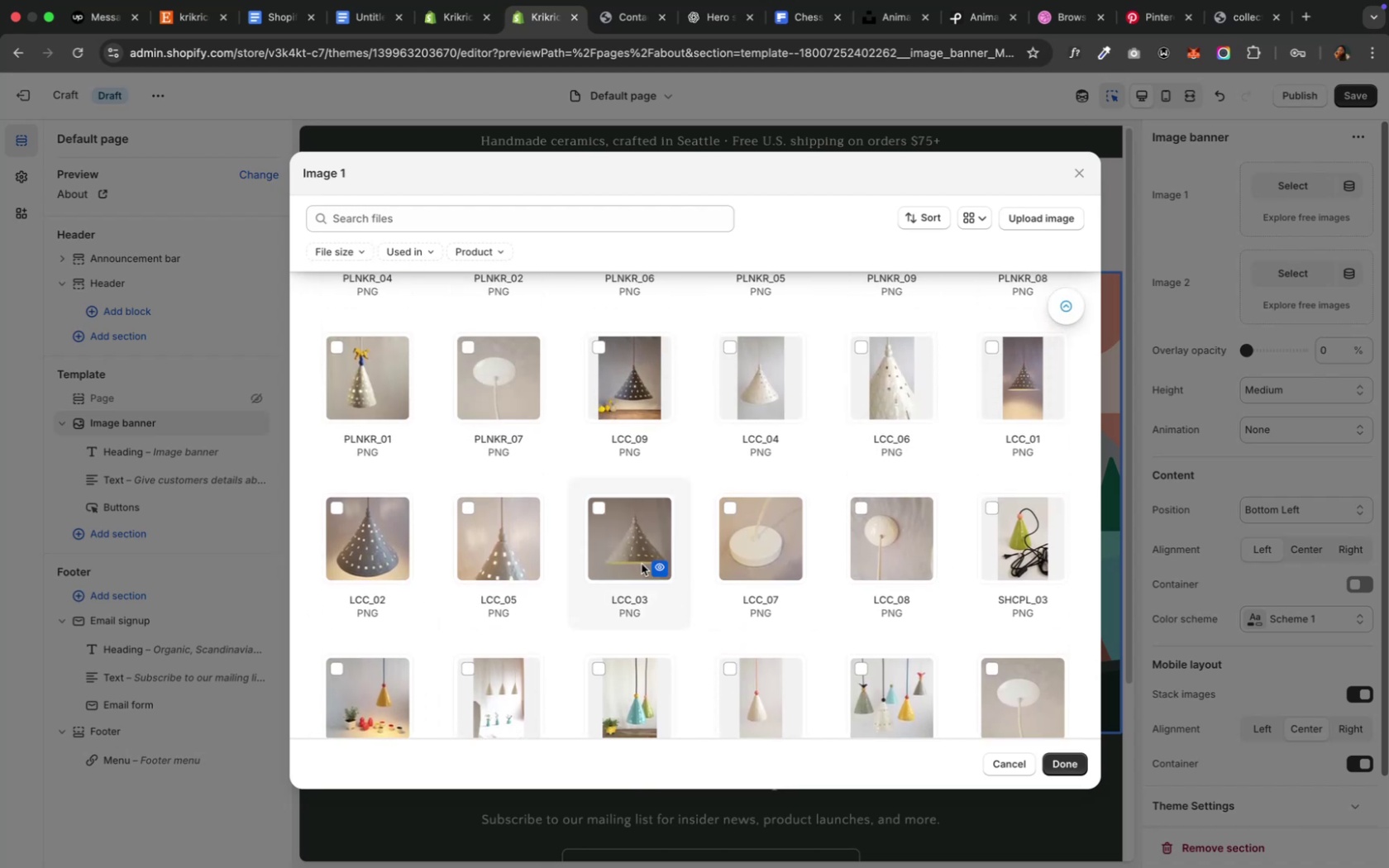 
left_click([632, 556])
 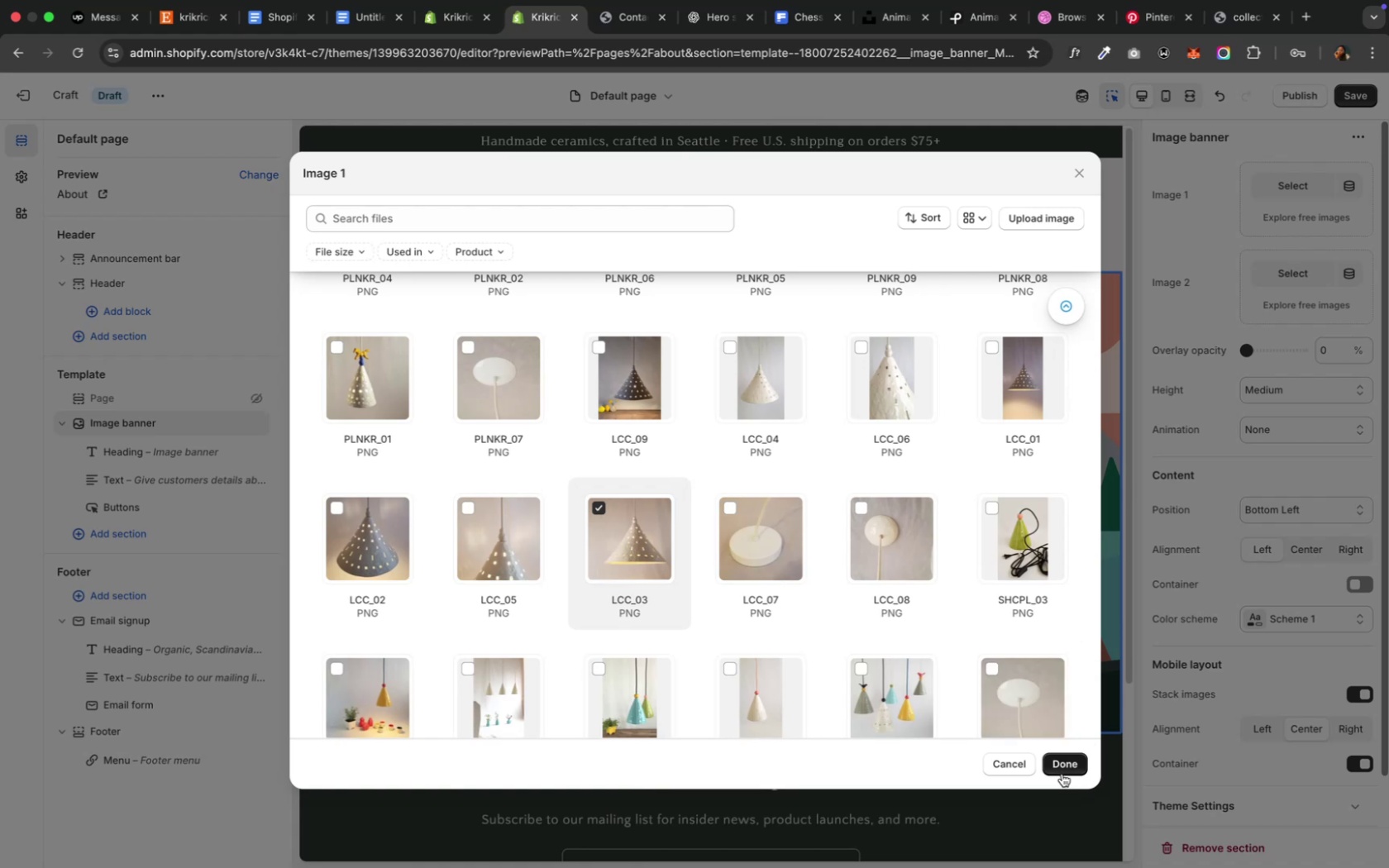 
left_click([1060, 770])
 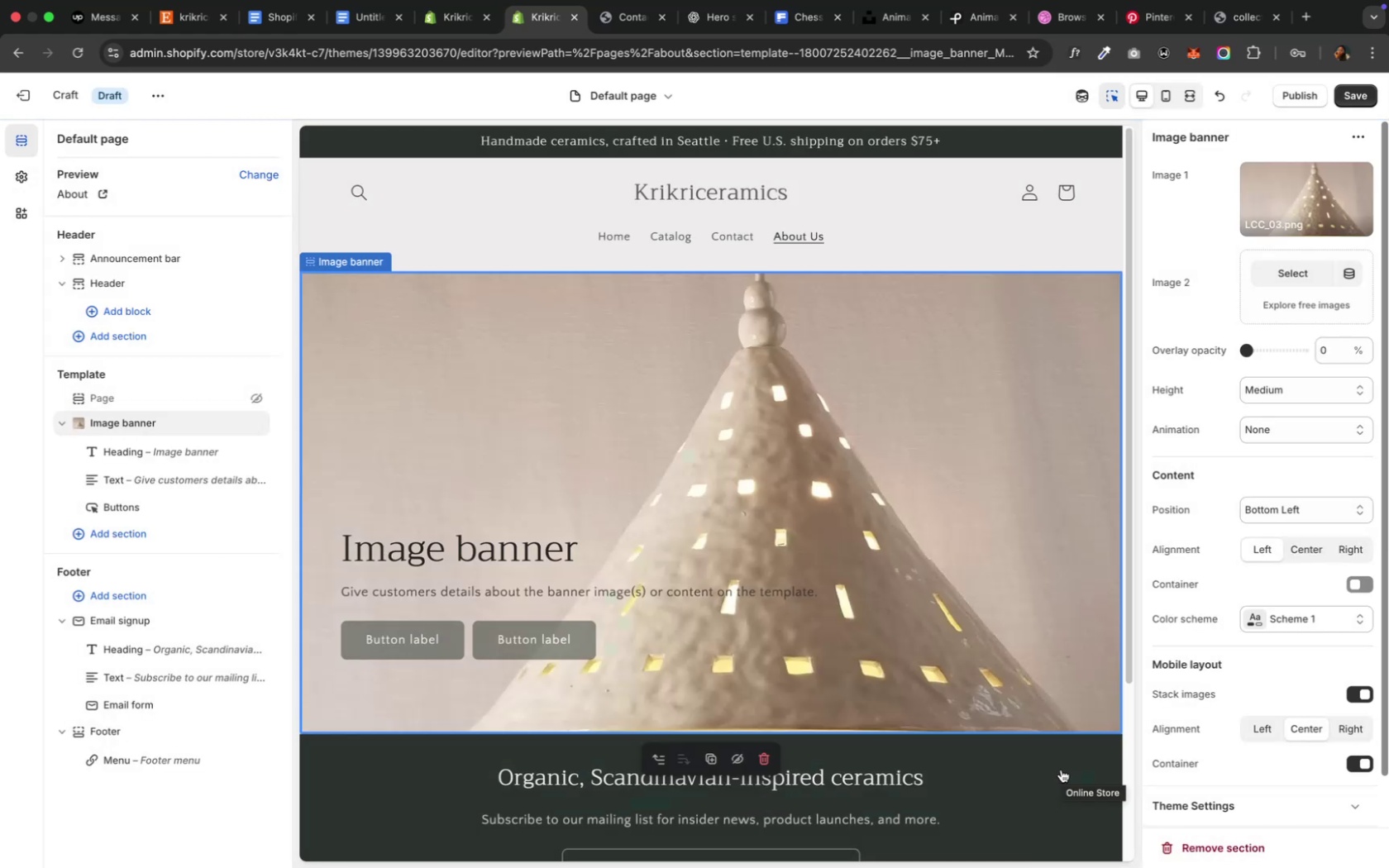 
wait(9.12)
 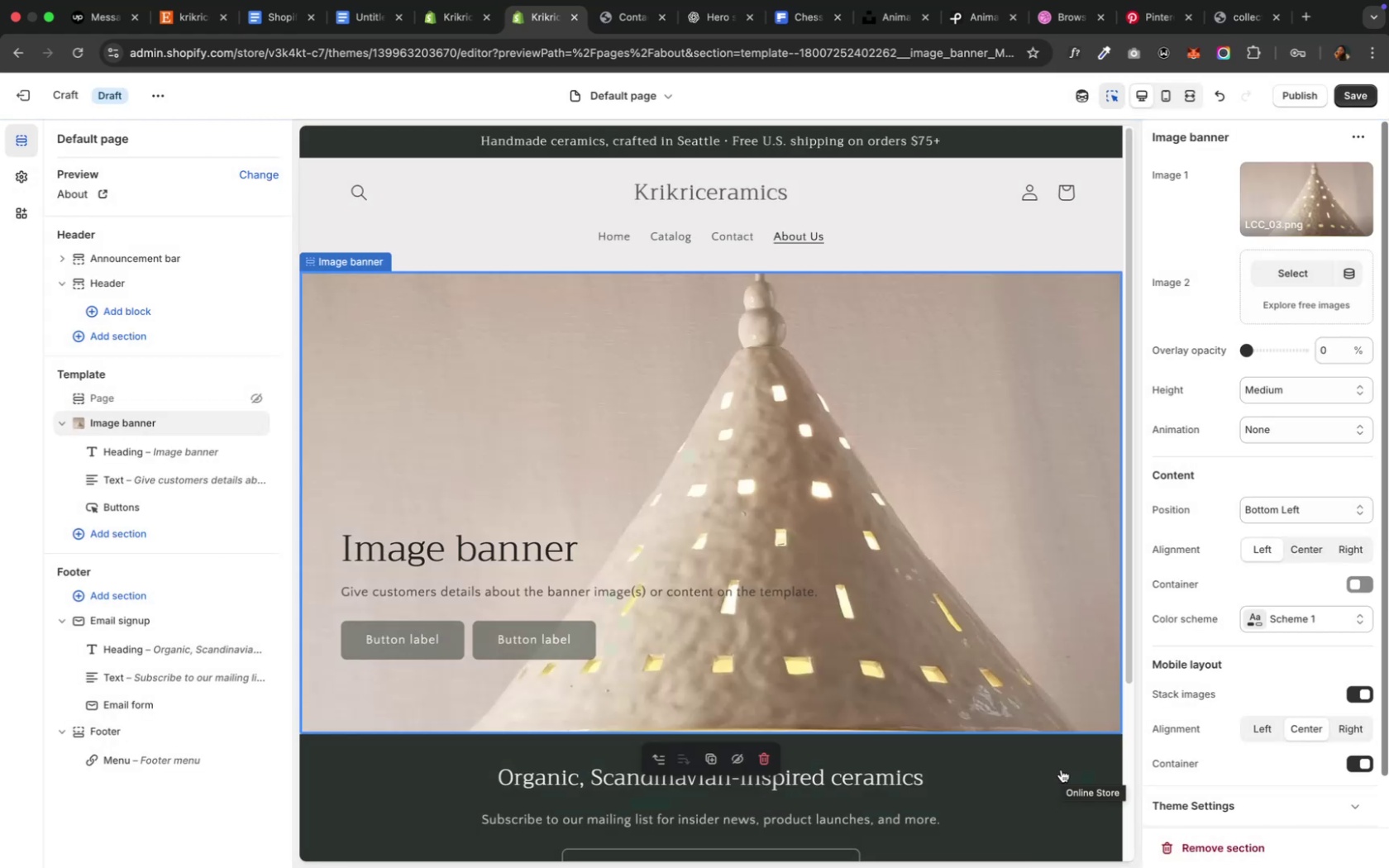 
left_click([1297, 193])
 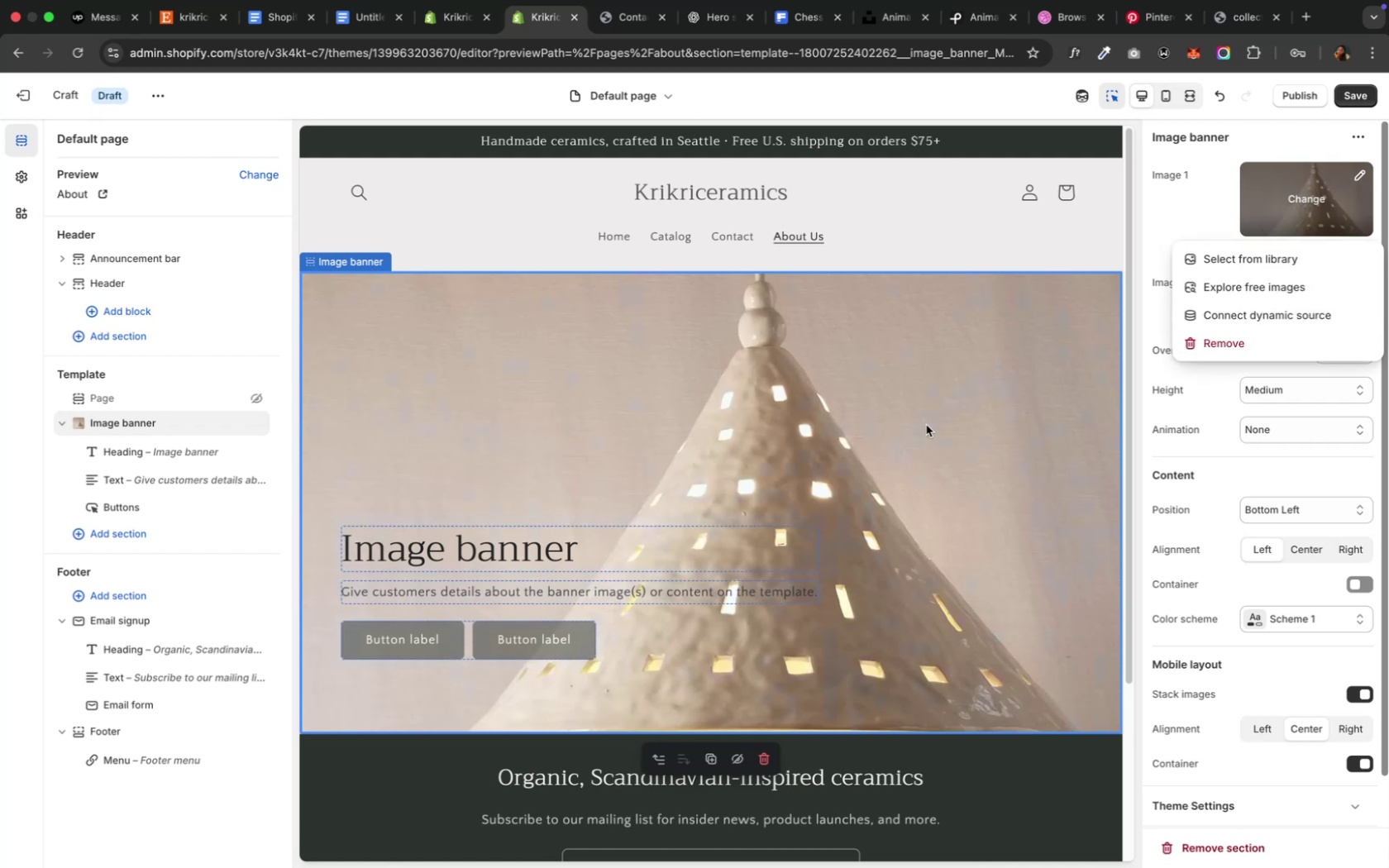 
wait(5.19)
 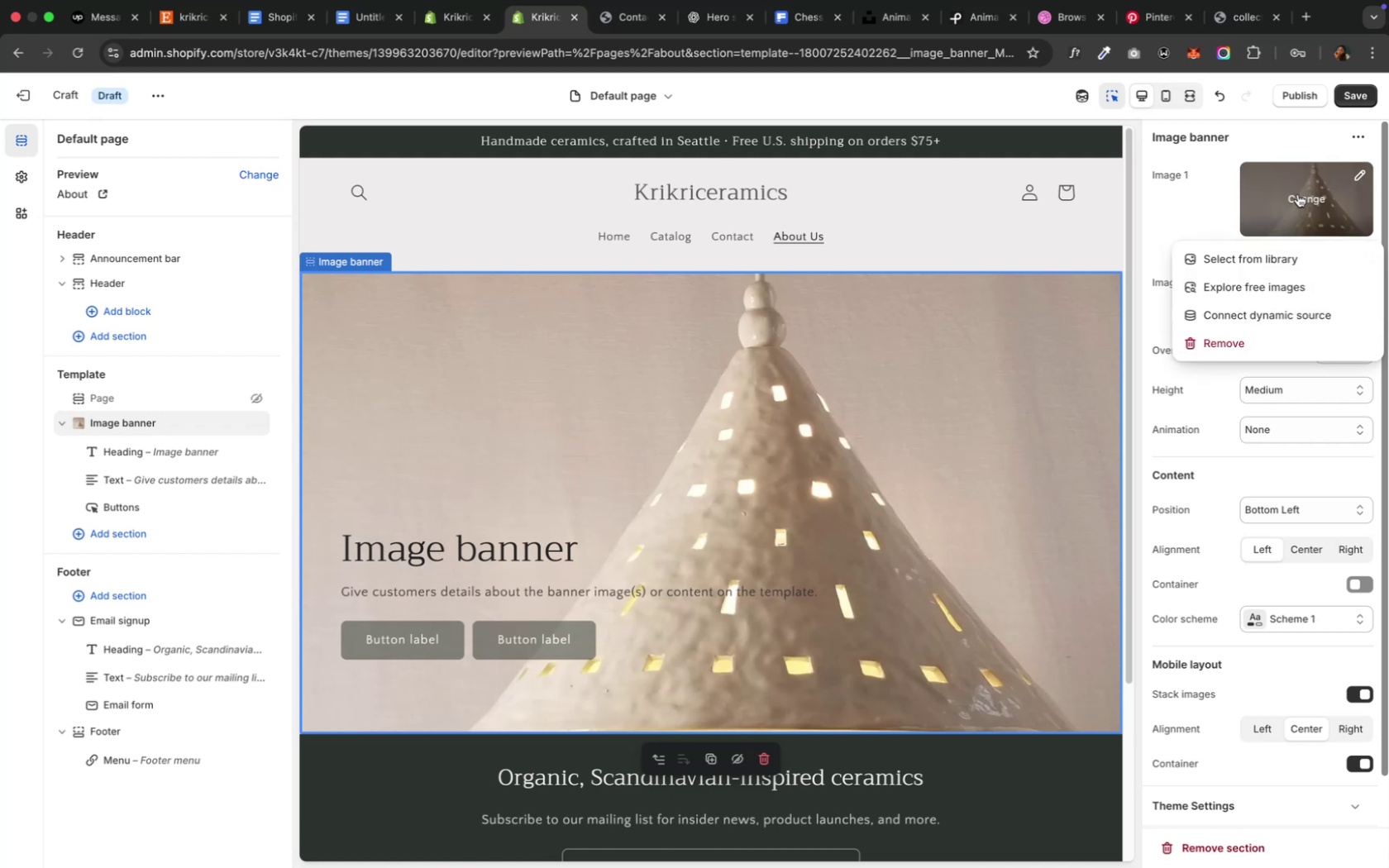 
left_click([1235, 250])
 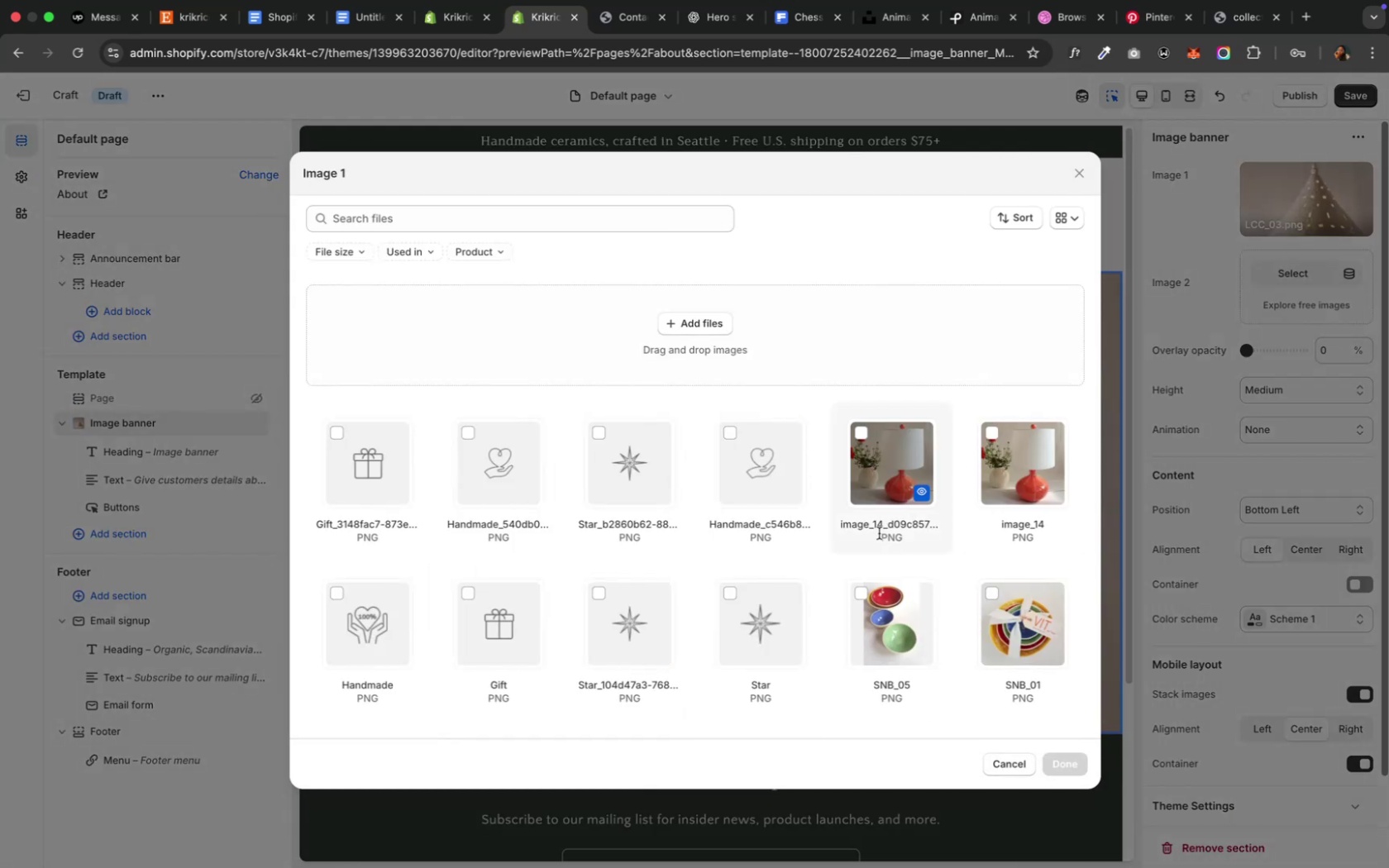 
scroll: coordinate [836, 556], scroll_direction: down, amount: 18.0
 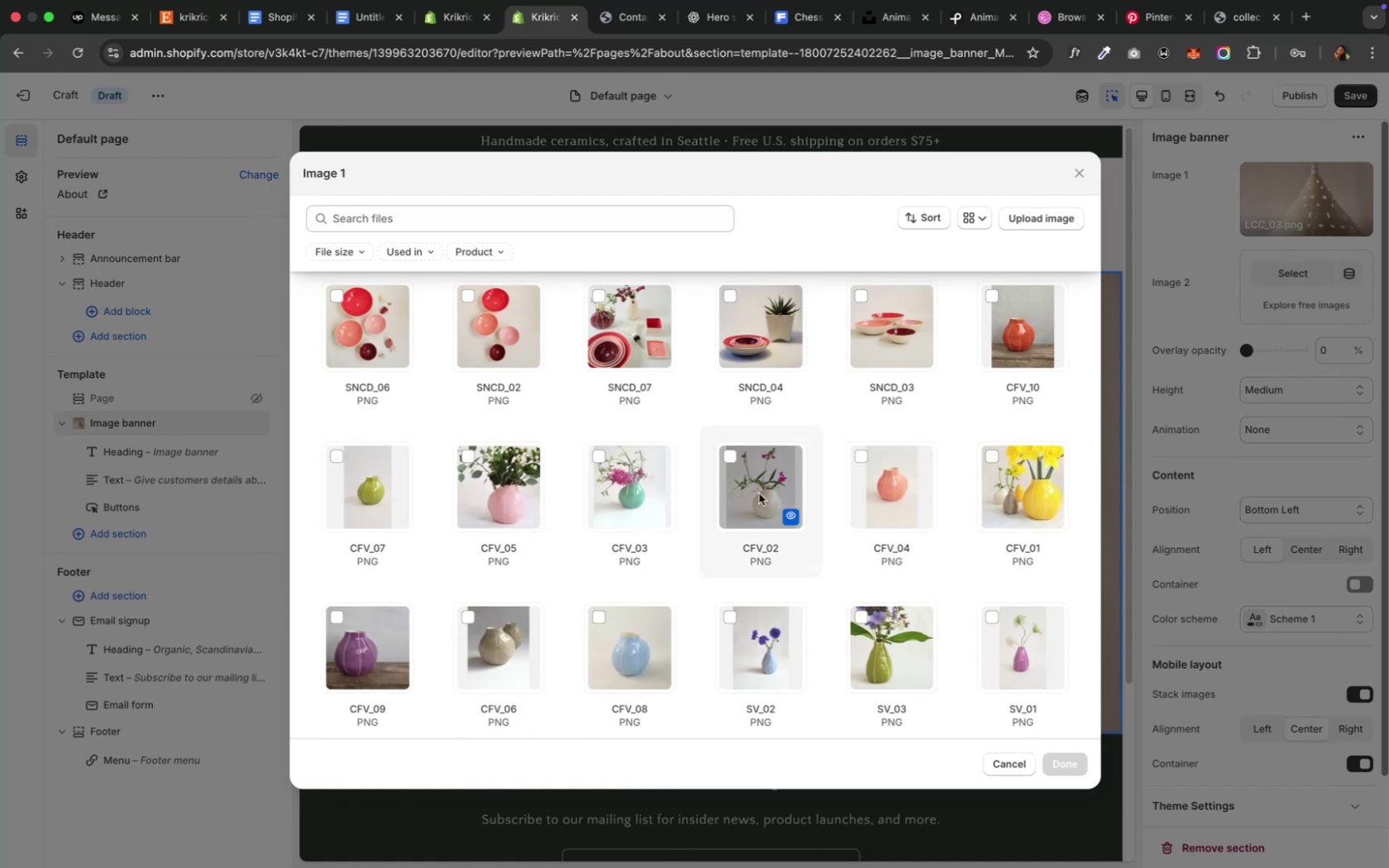 
wait(5.63)
 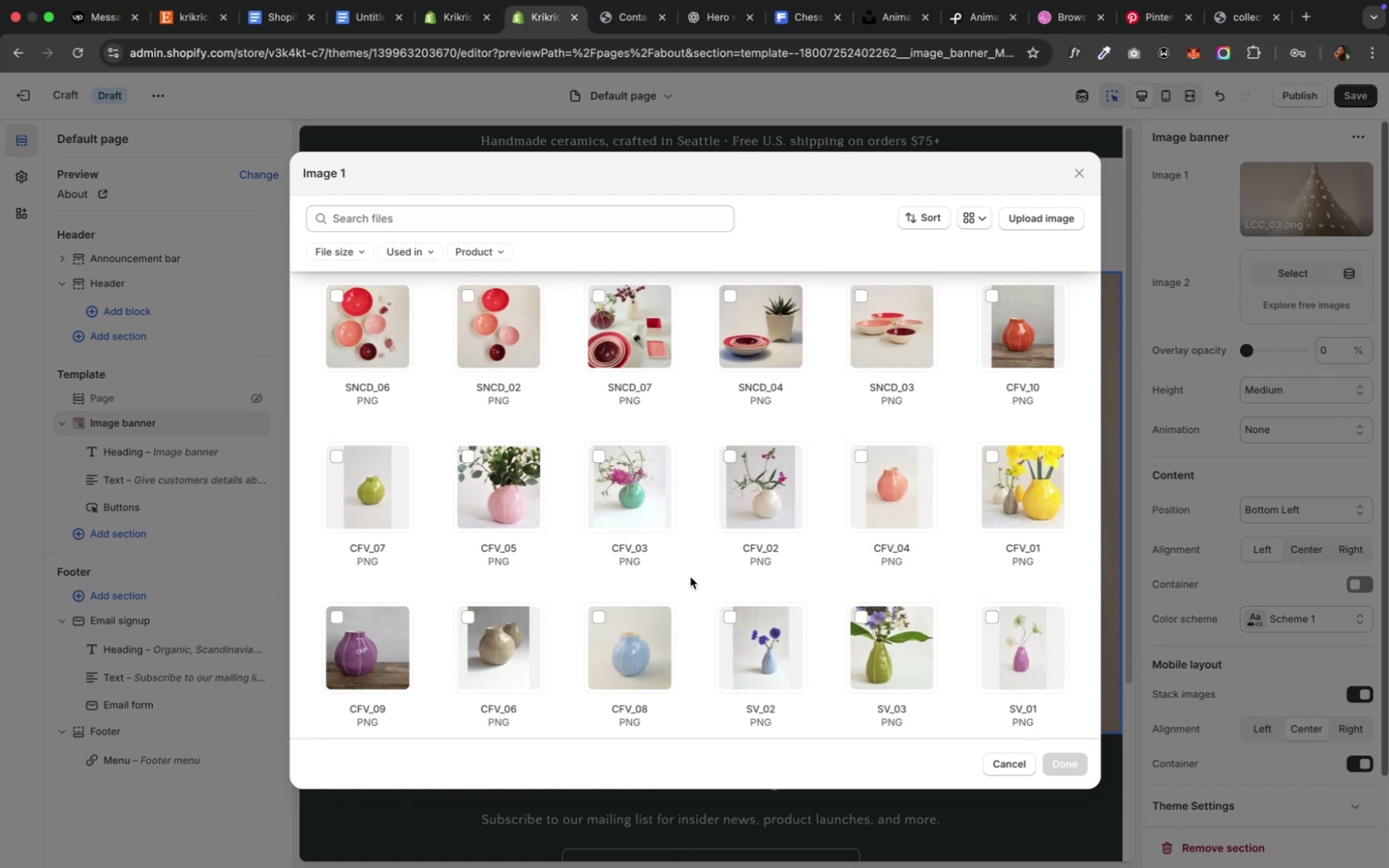 
left_click([1067, 762])
 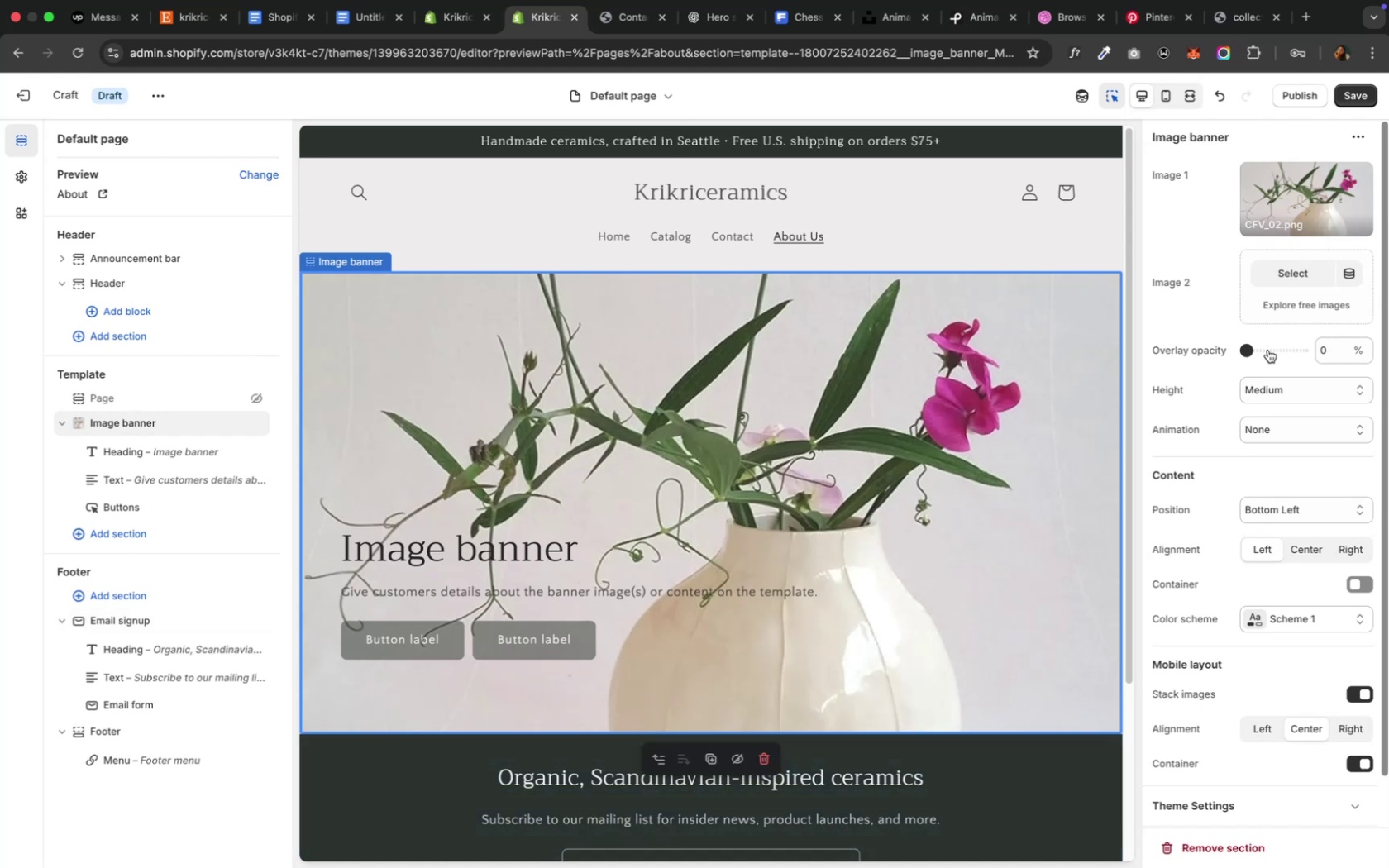 
wait(22.53)
 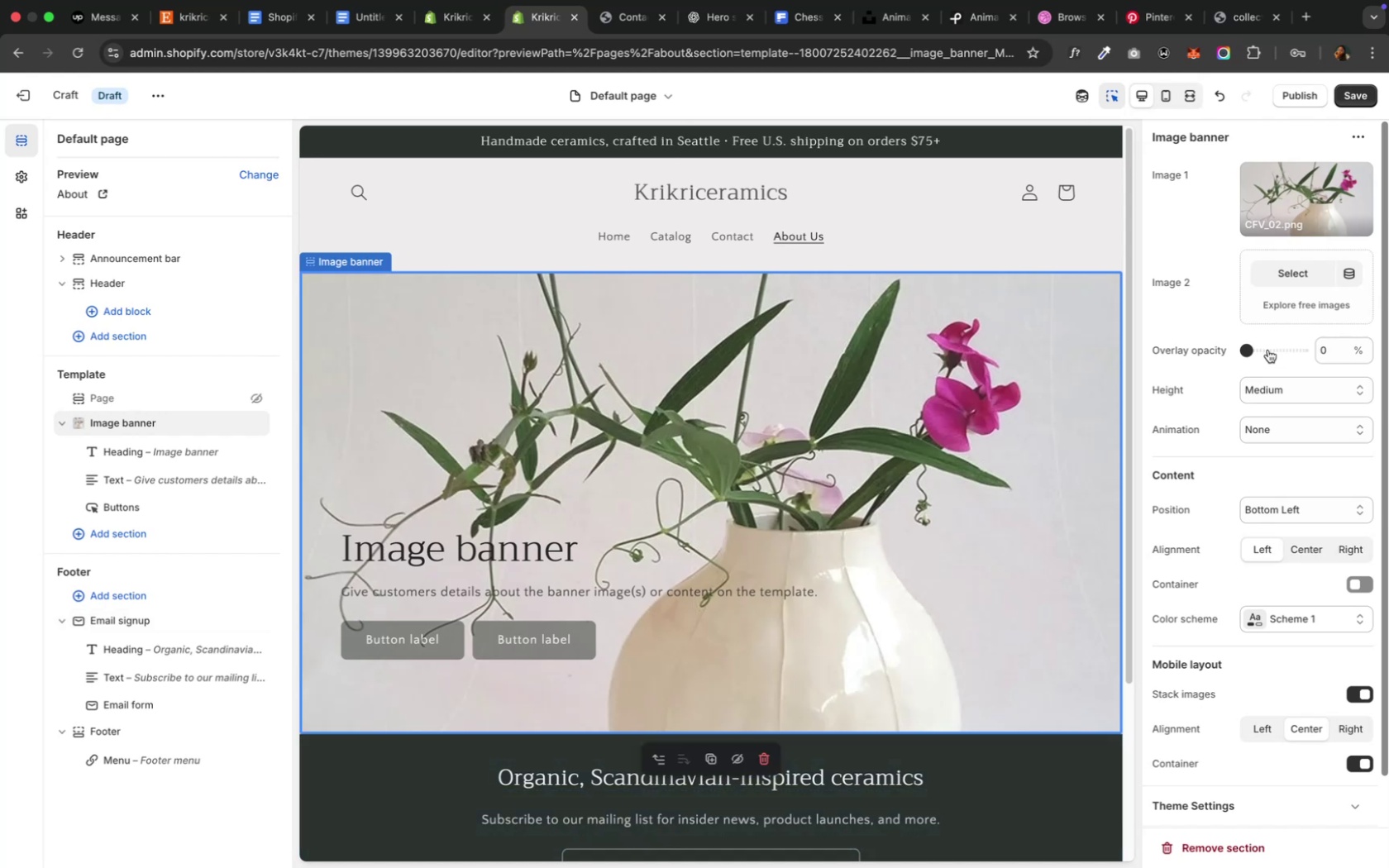 
left_click([1312, 205])
 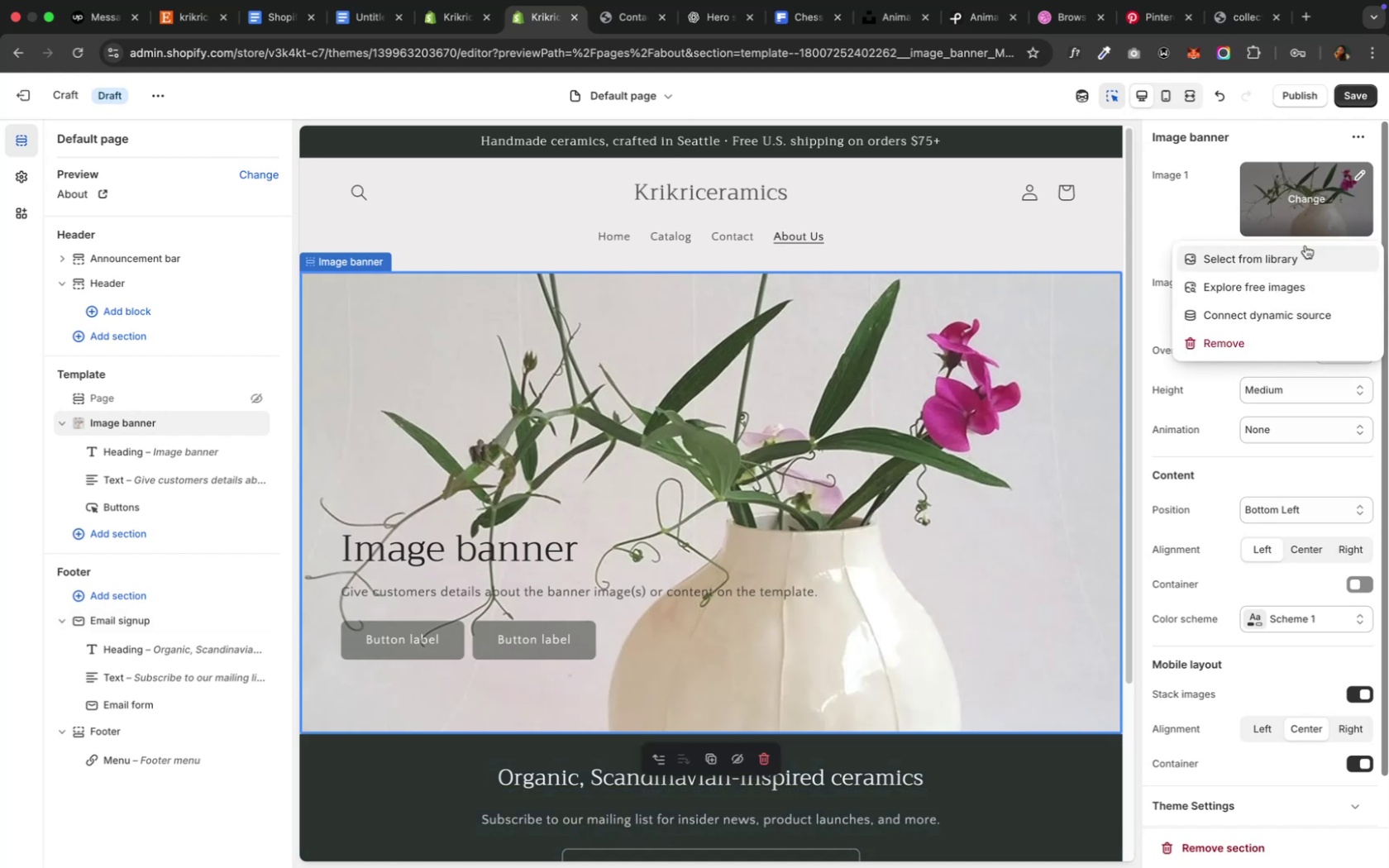 
left_click([1304, 247])
 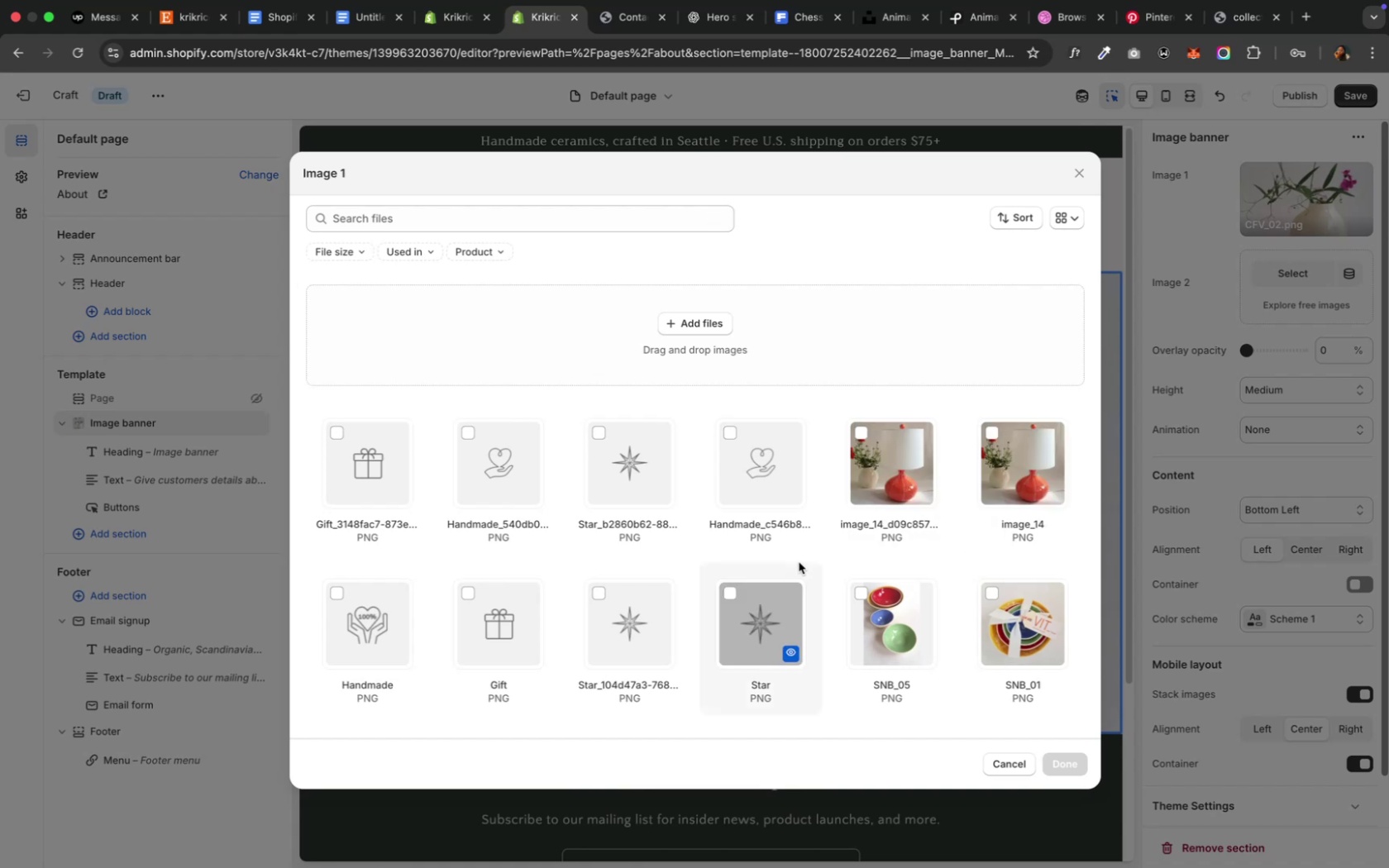 
wait(6.61)
 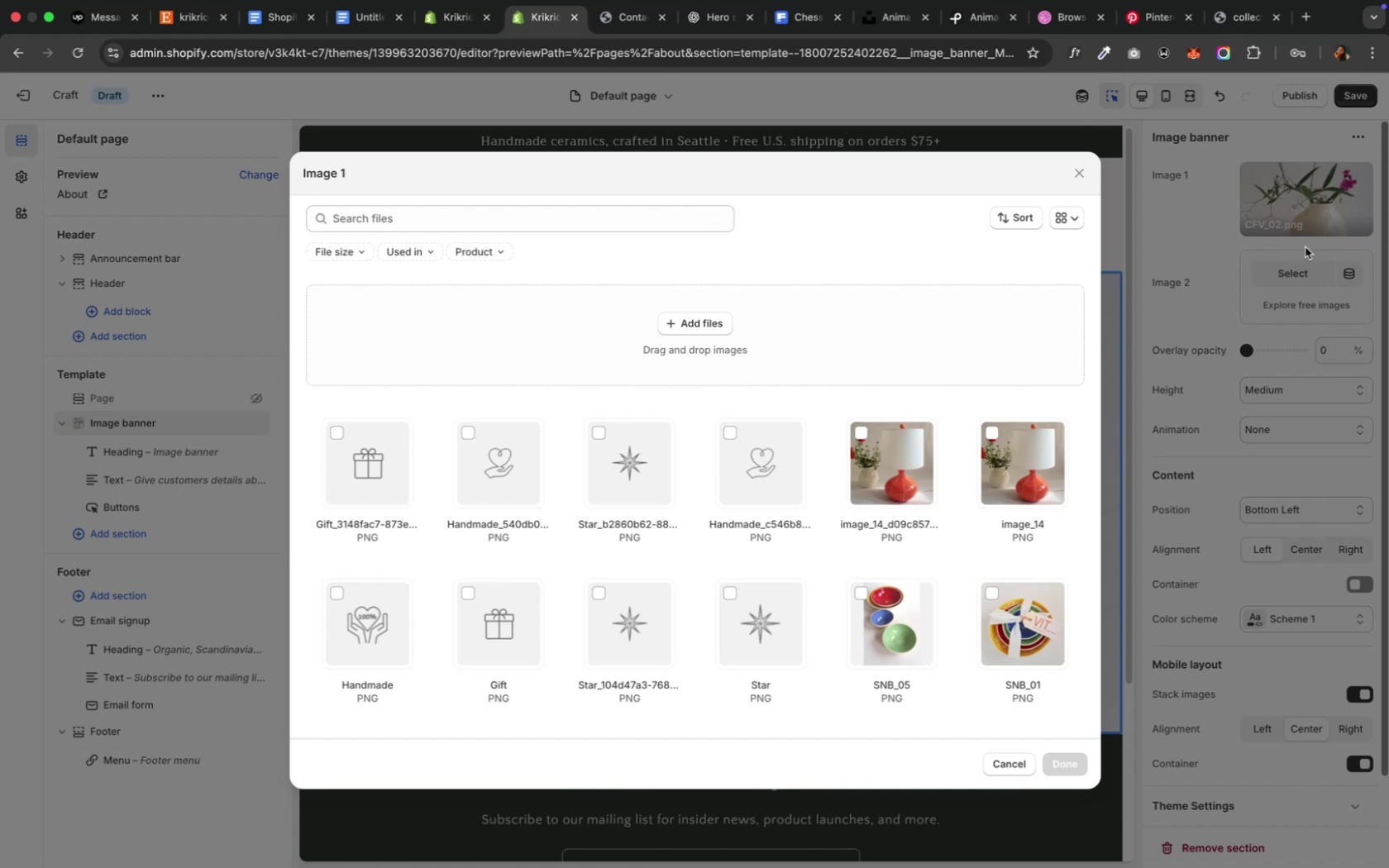 
scroll: coordinate [827, 539], scroll_direction: down, amount: 8.0
 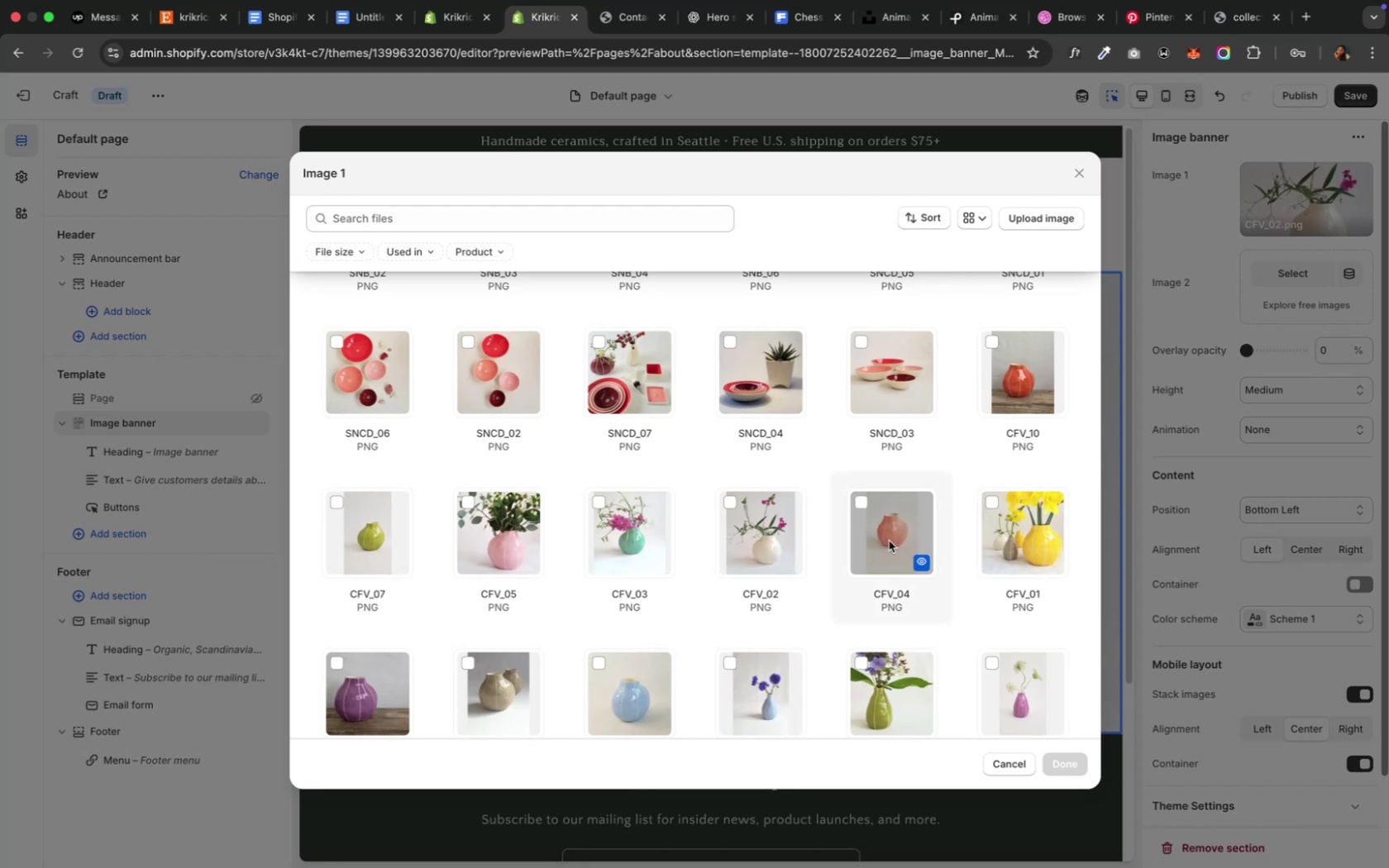 
wait(5.63)
 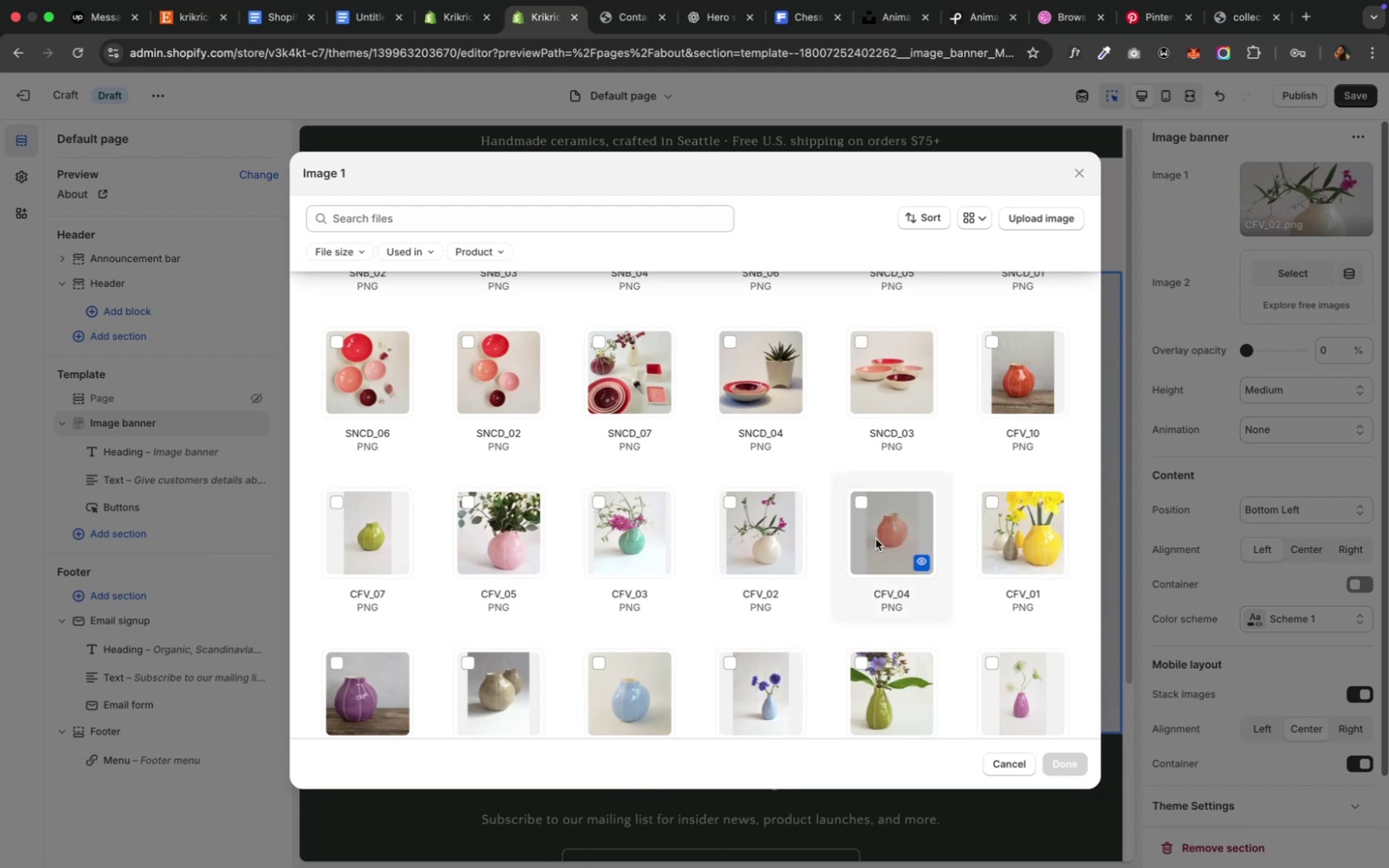 
scroll: coordinate [888, 541], scroll_direction: down, amount: 6.0
 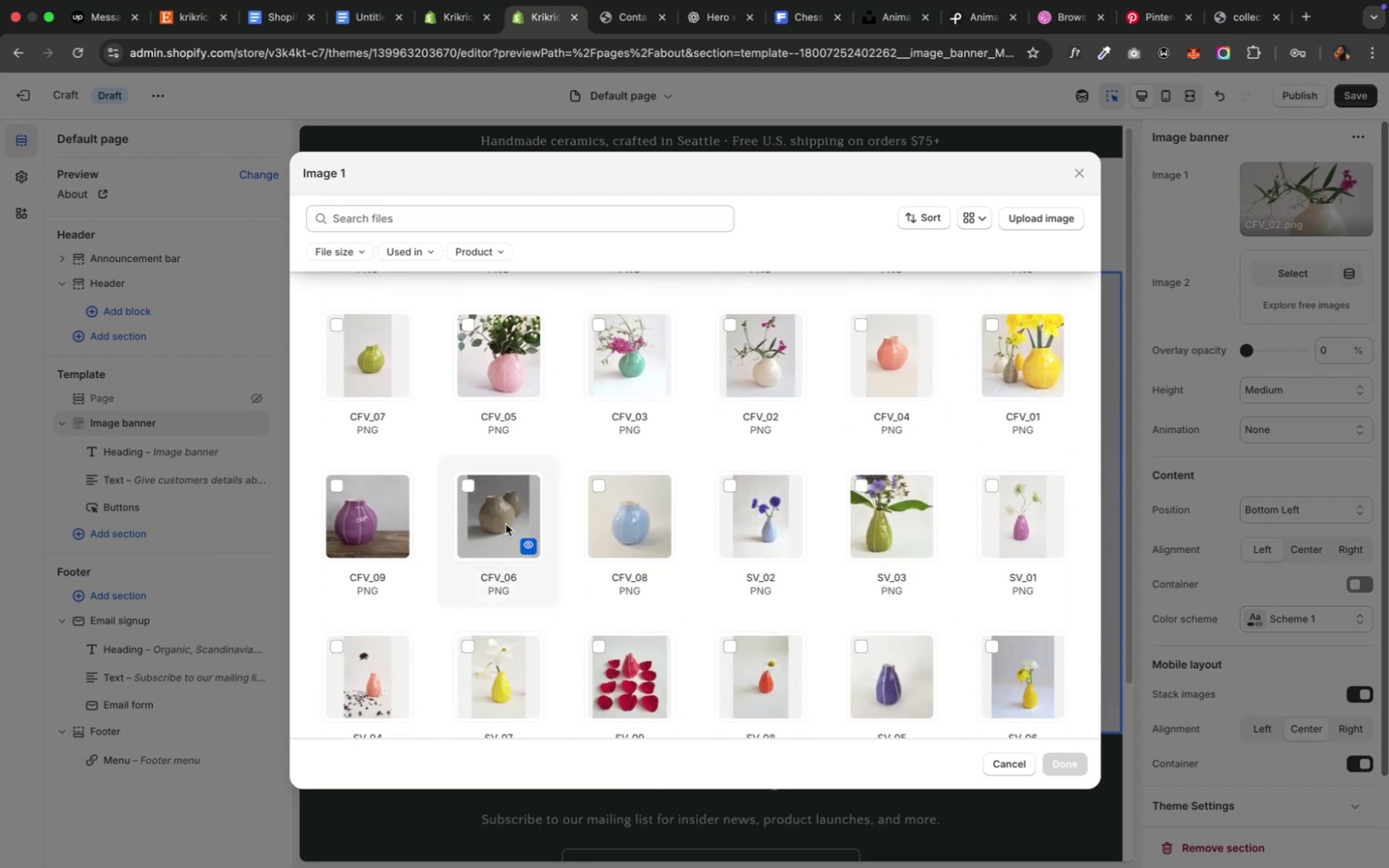 
left_click([512, 520])
 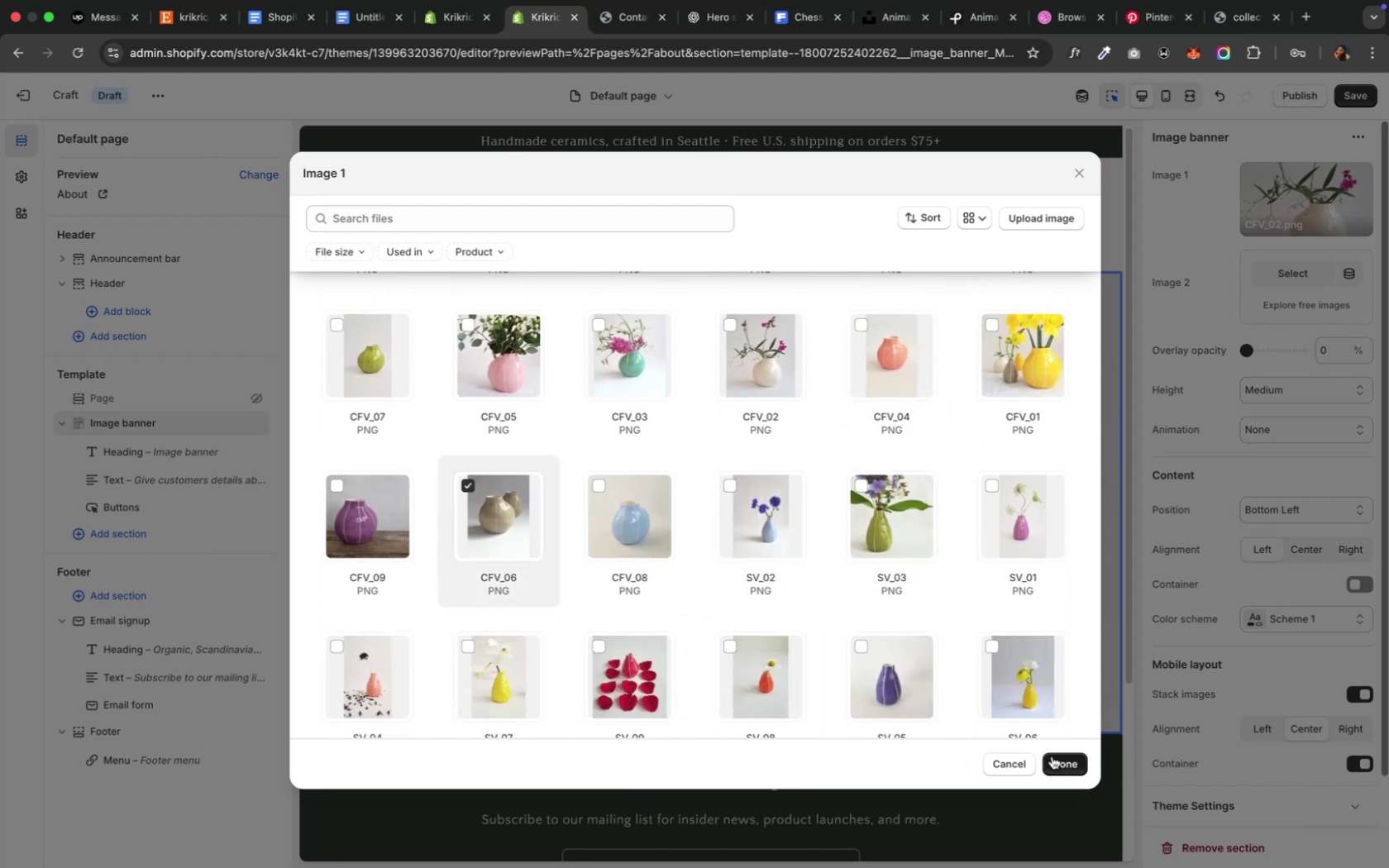 
left_click([1054, 765])
 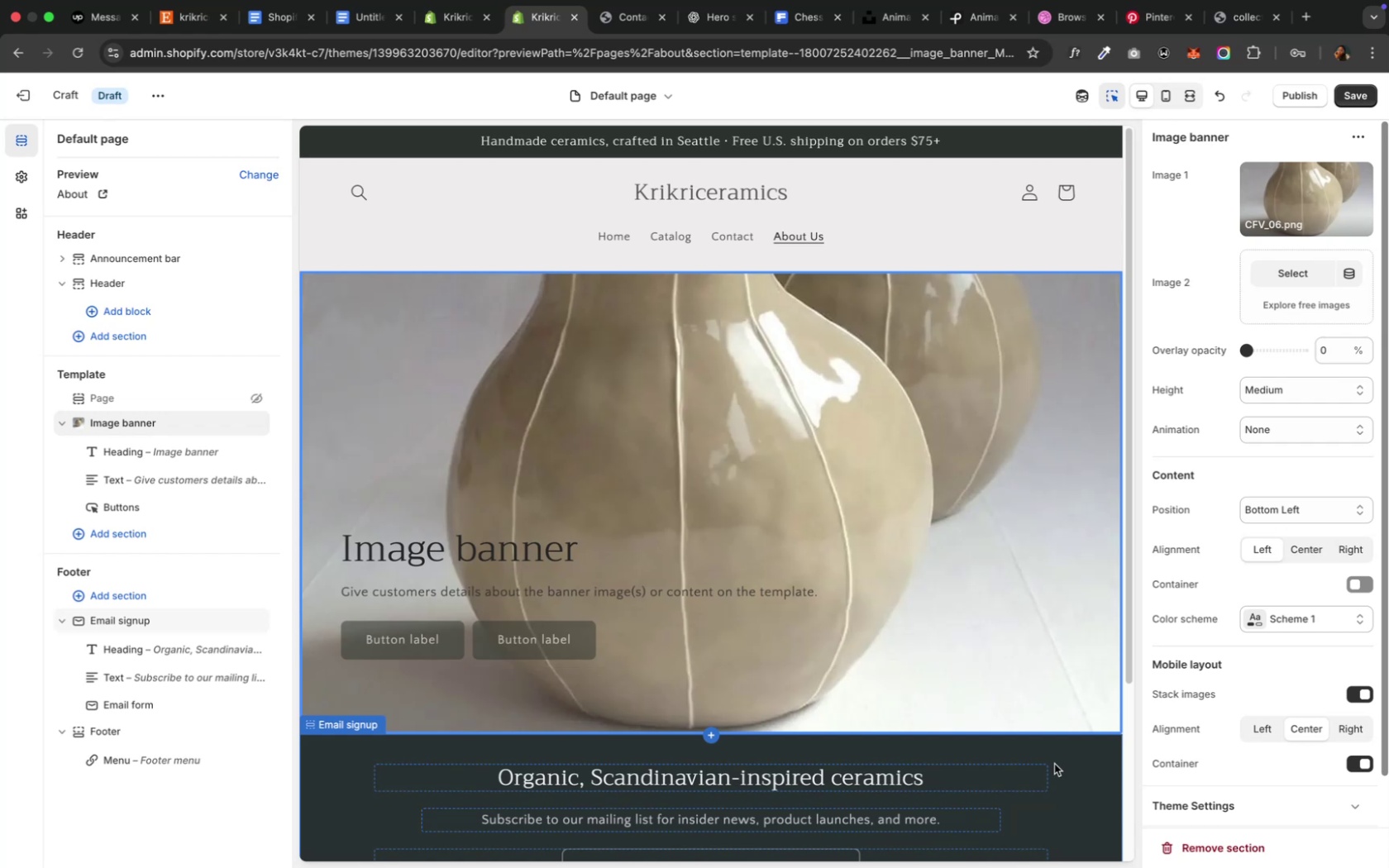 
wait(18.97)
 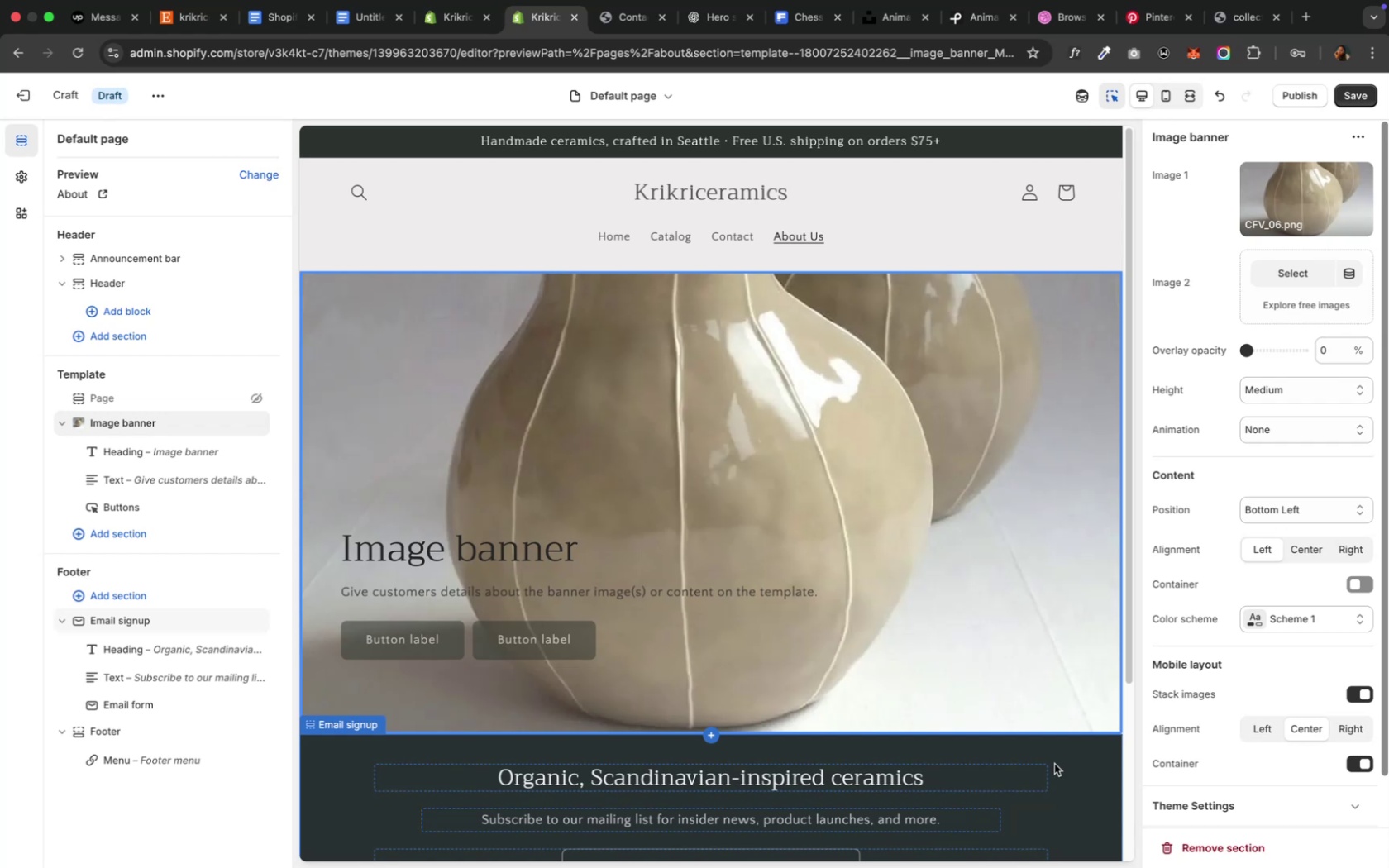 
left_click([1286, 199])
 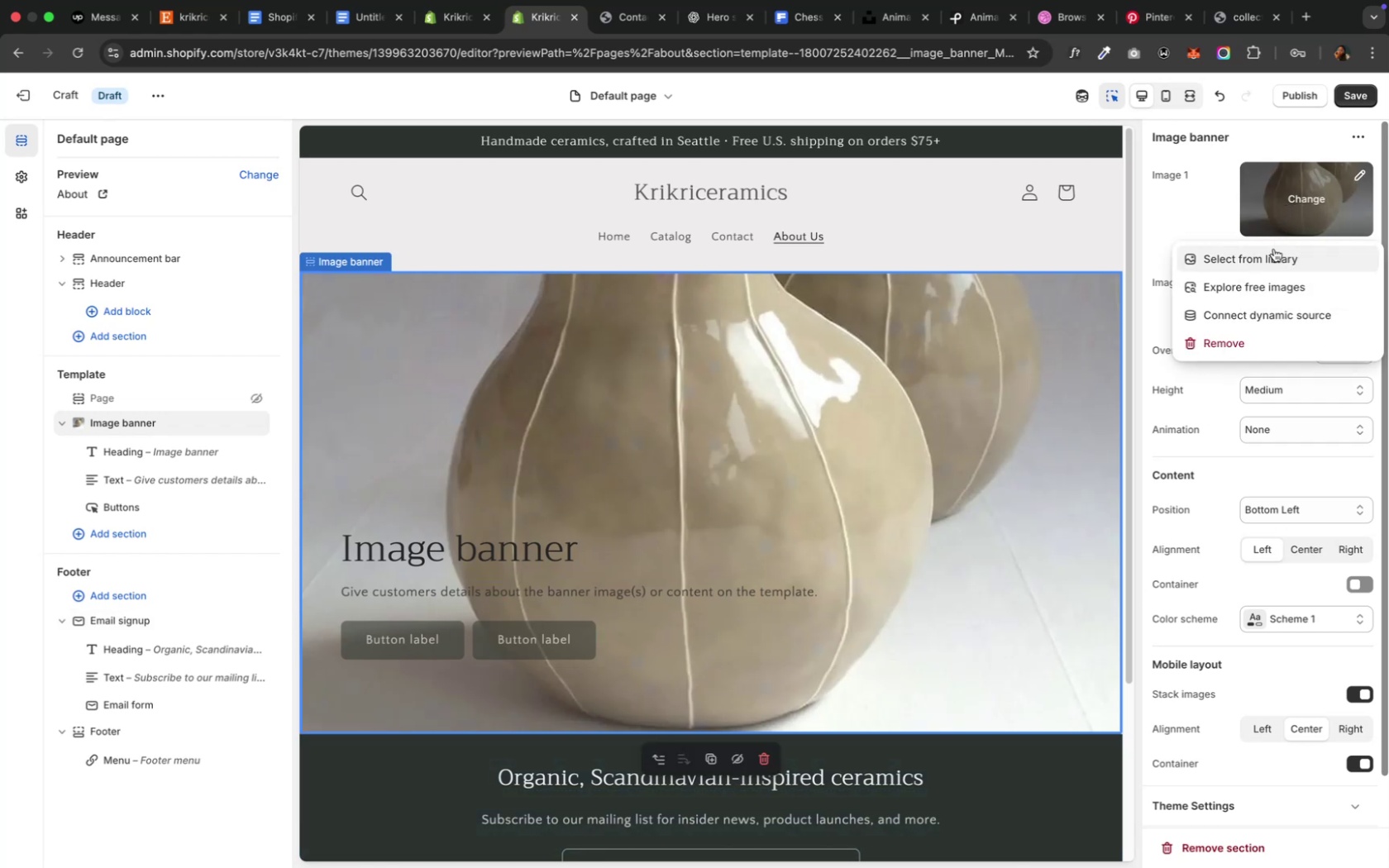 
left_click([1272, 250])
 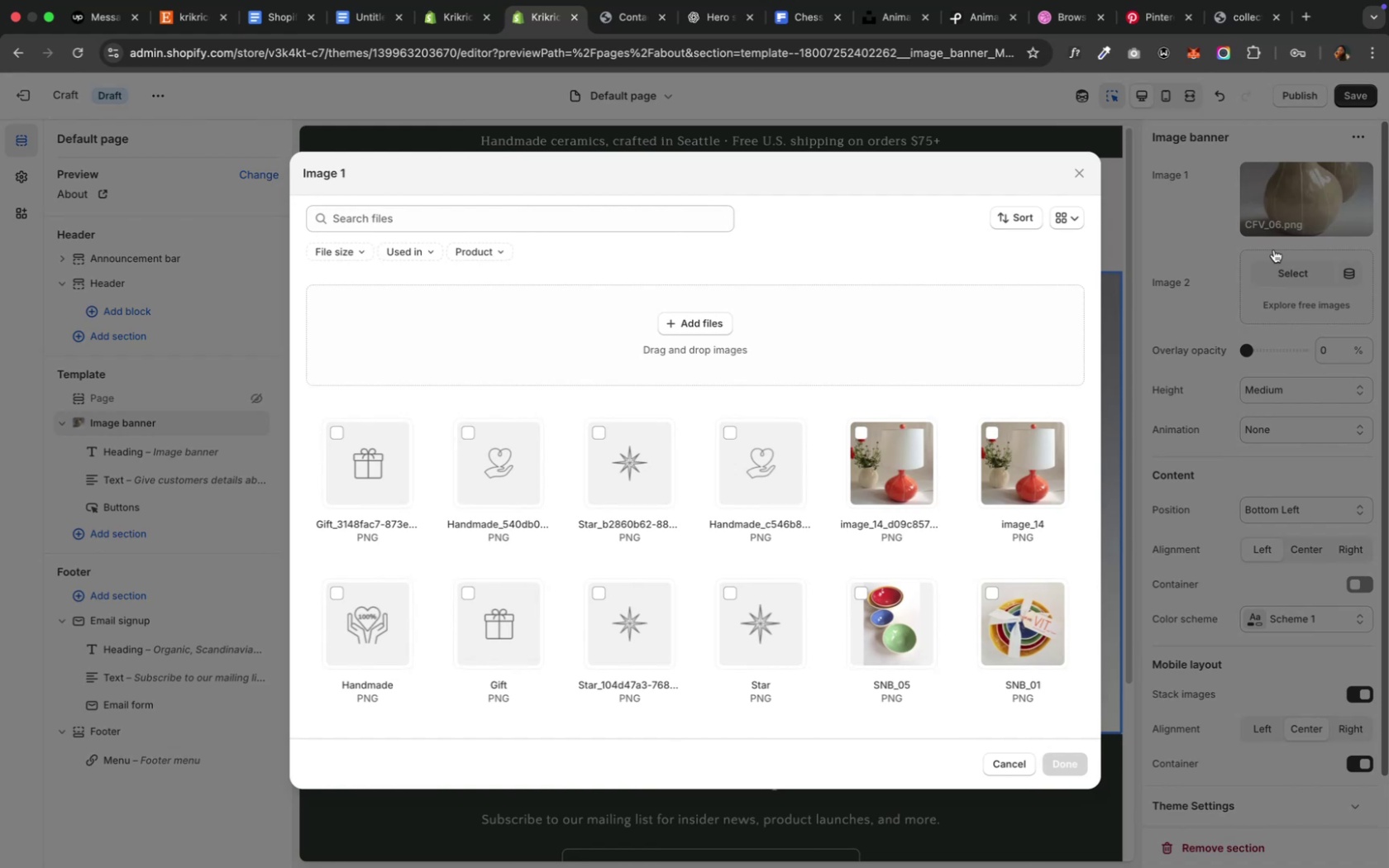 
wait(13.17)
 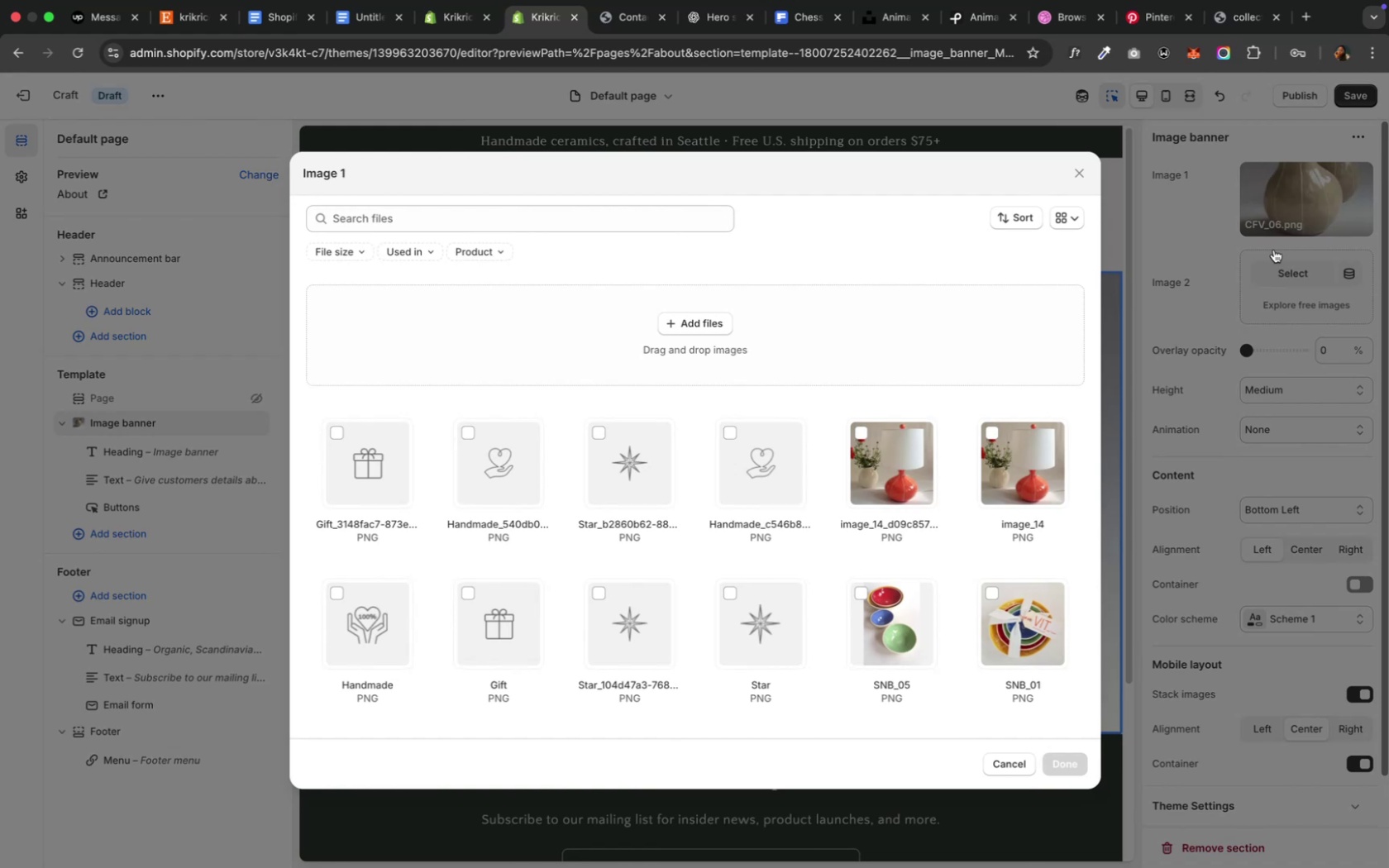 
scroll: coordinate [826, 621], scroll_direction: down, amount: 6.0
 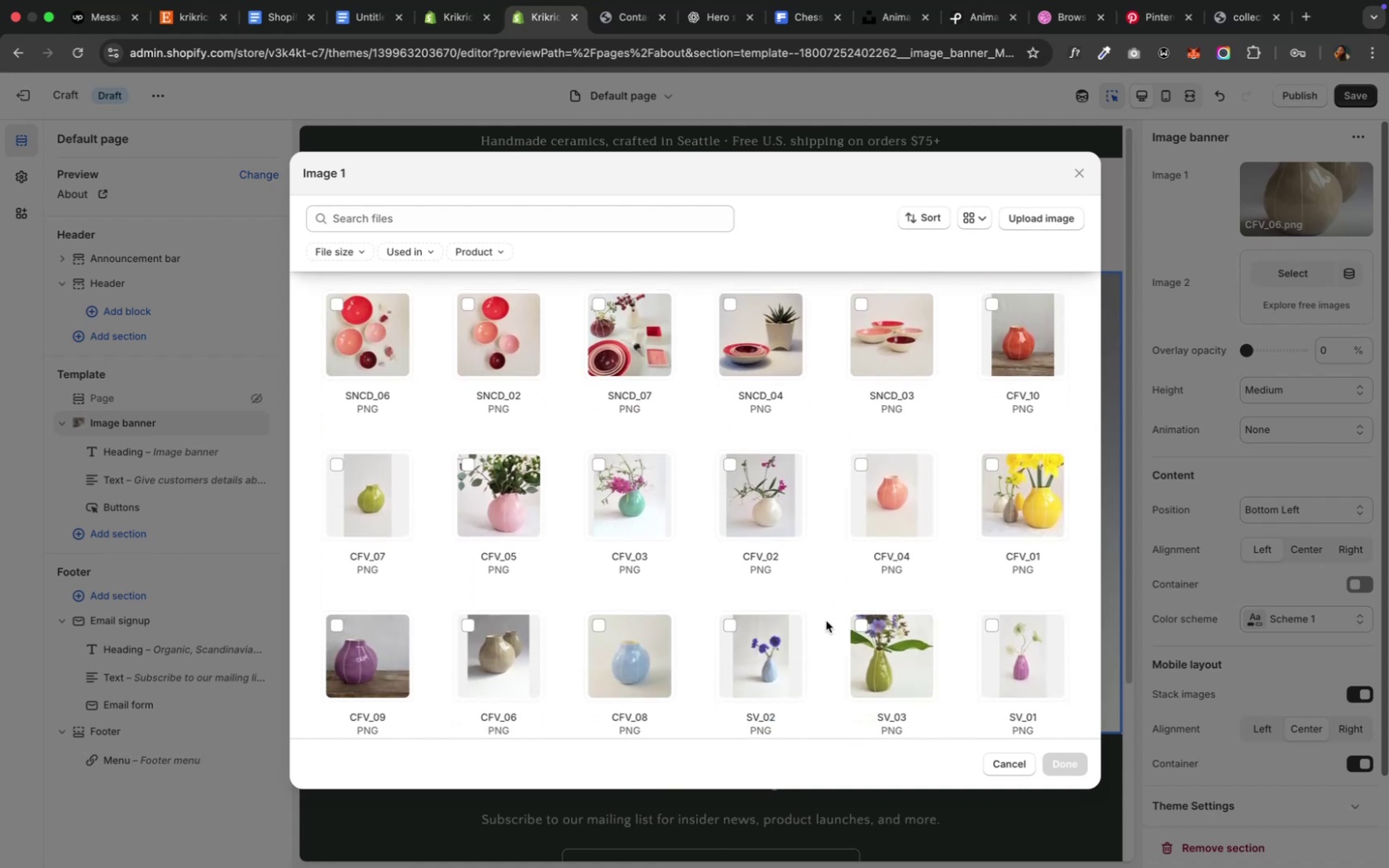 
wait(5.5)
 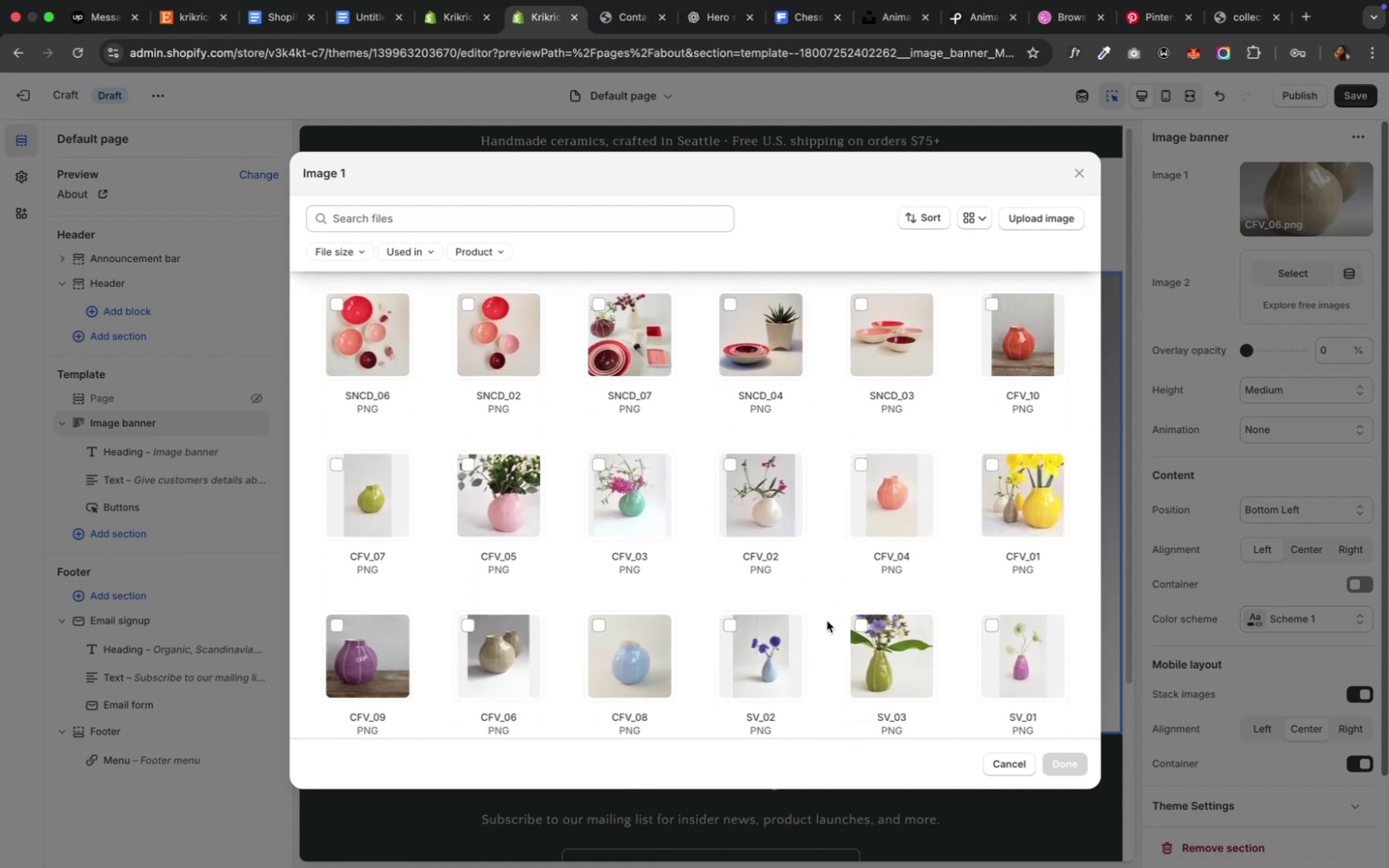 
left_click([615, 654])
 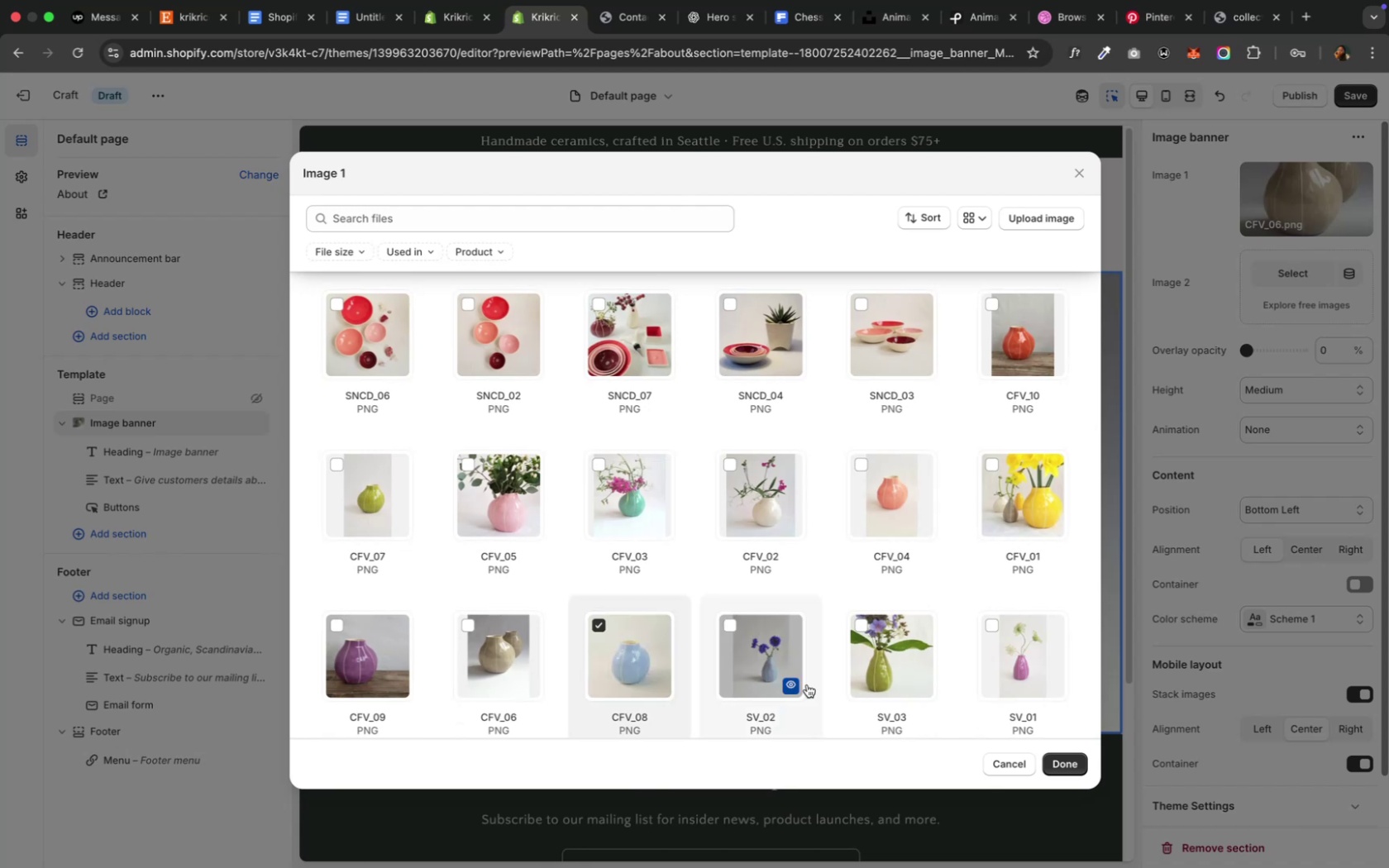 
wait(5.77)
 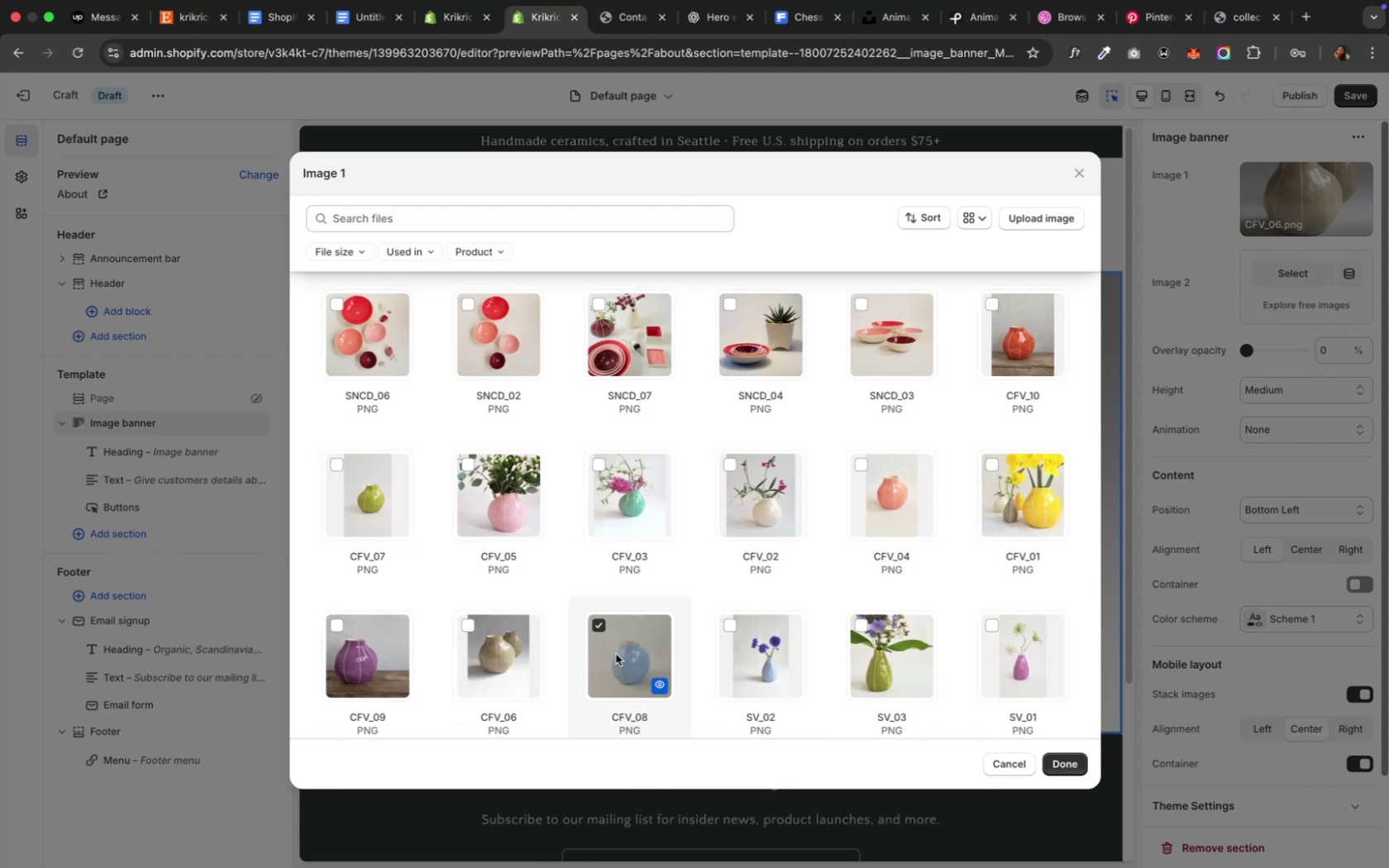 
left_click([1063, 758])
 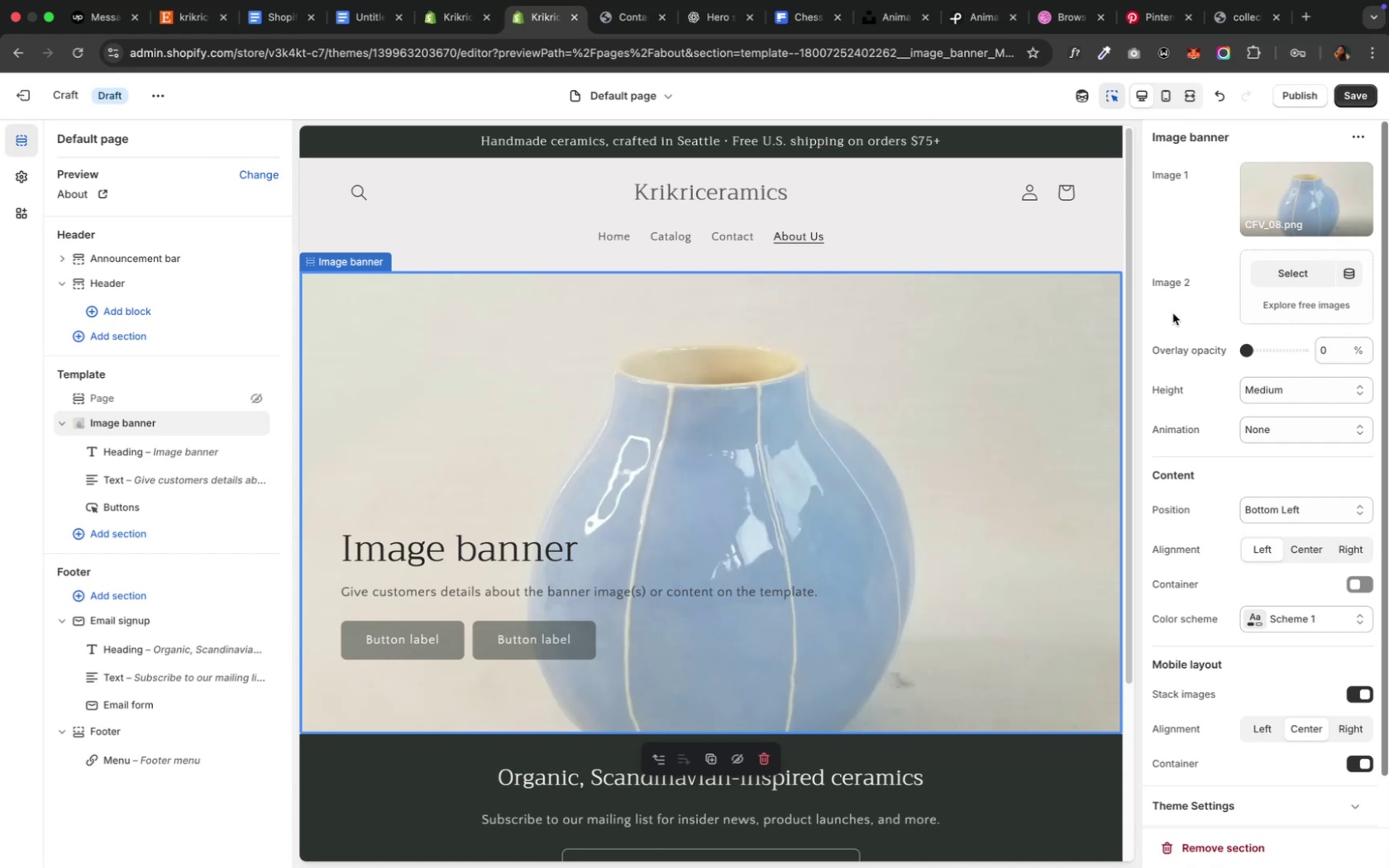 
wait(44.69)
 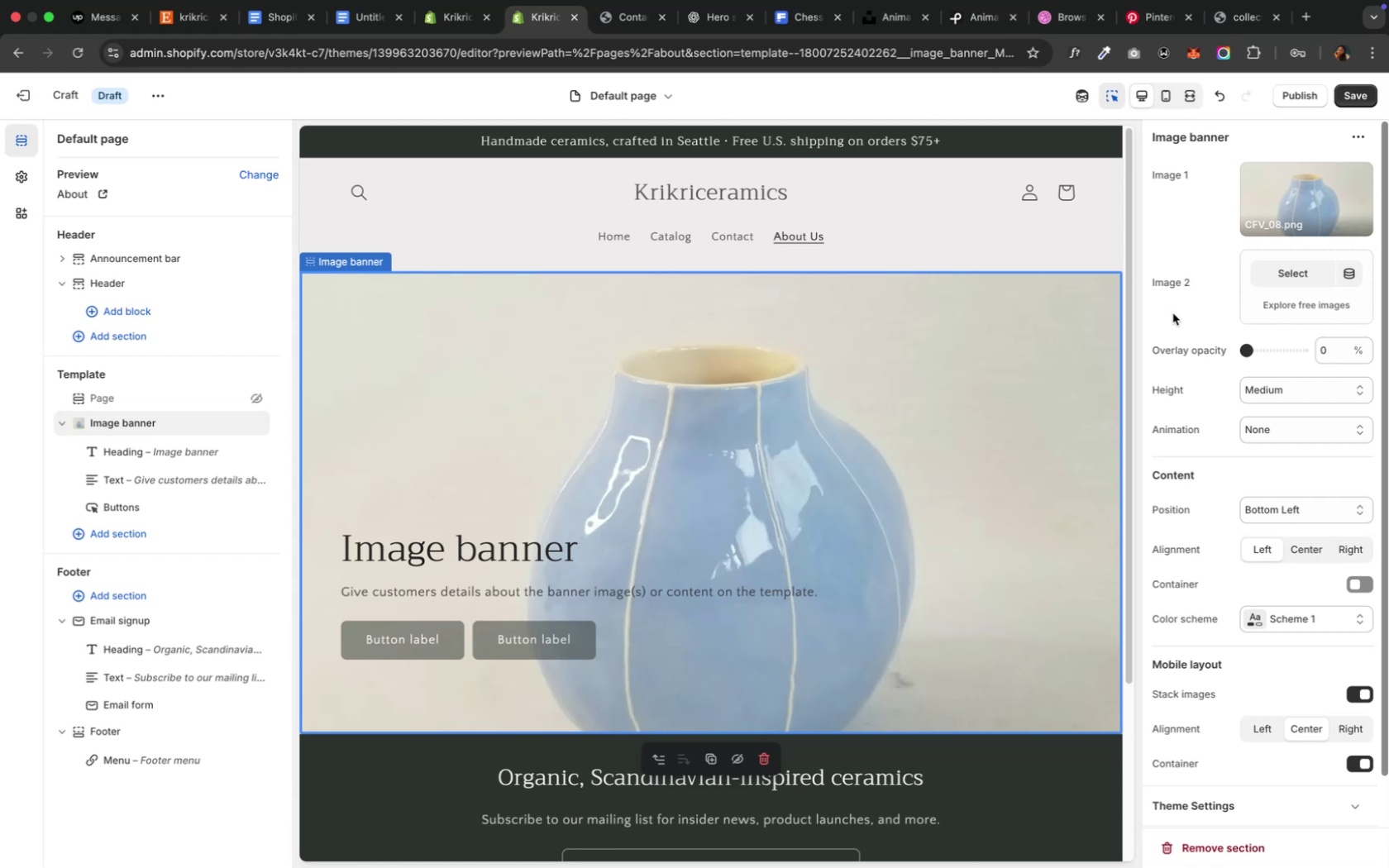 
left_click([722, 236])
 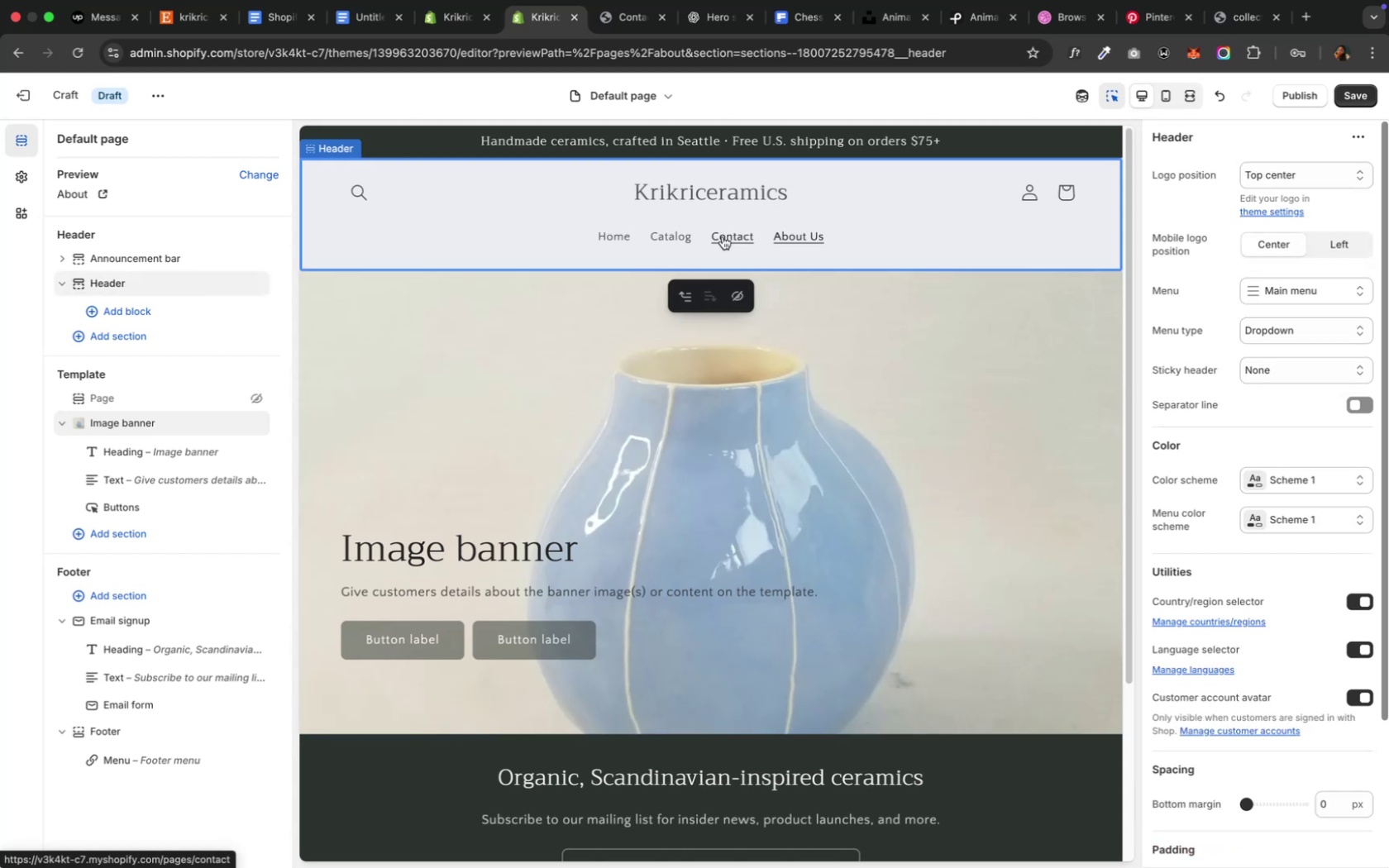 
left_click([722, 236])
 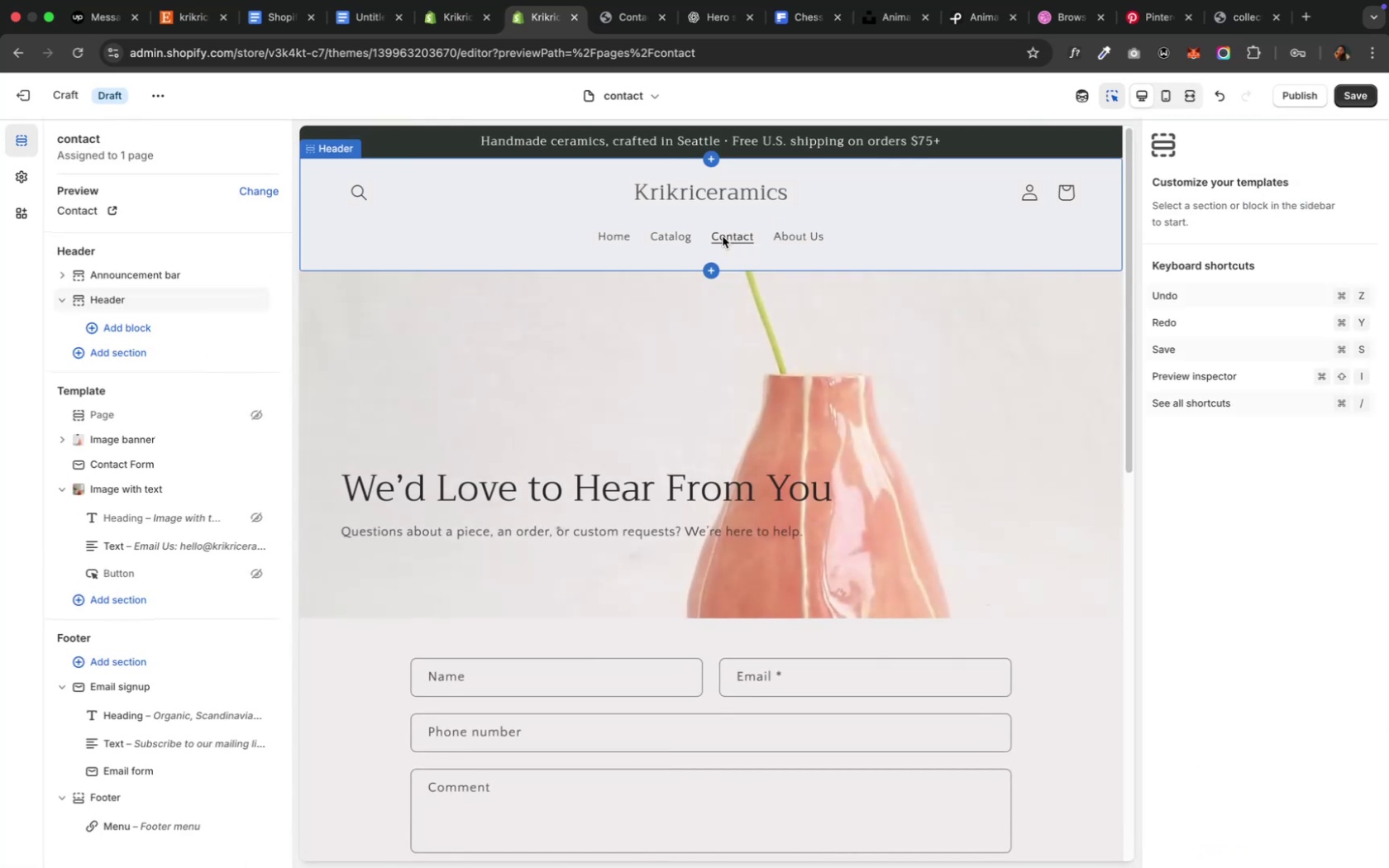 
wait(10.79)
 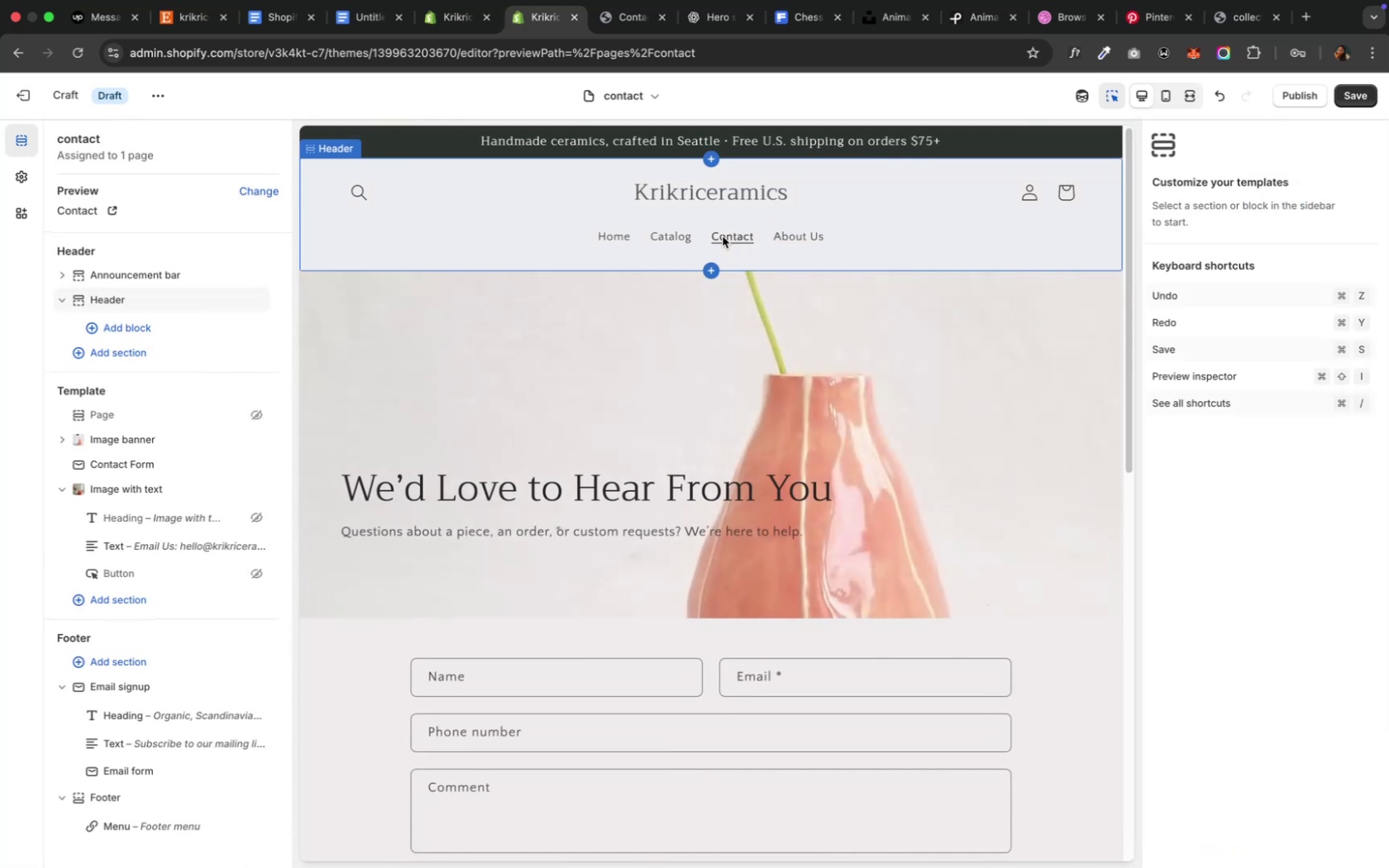 
left_click([800, 241])
 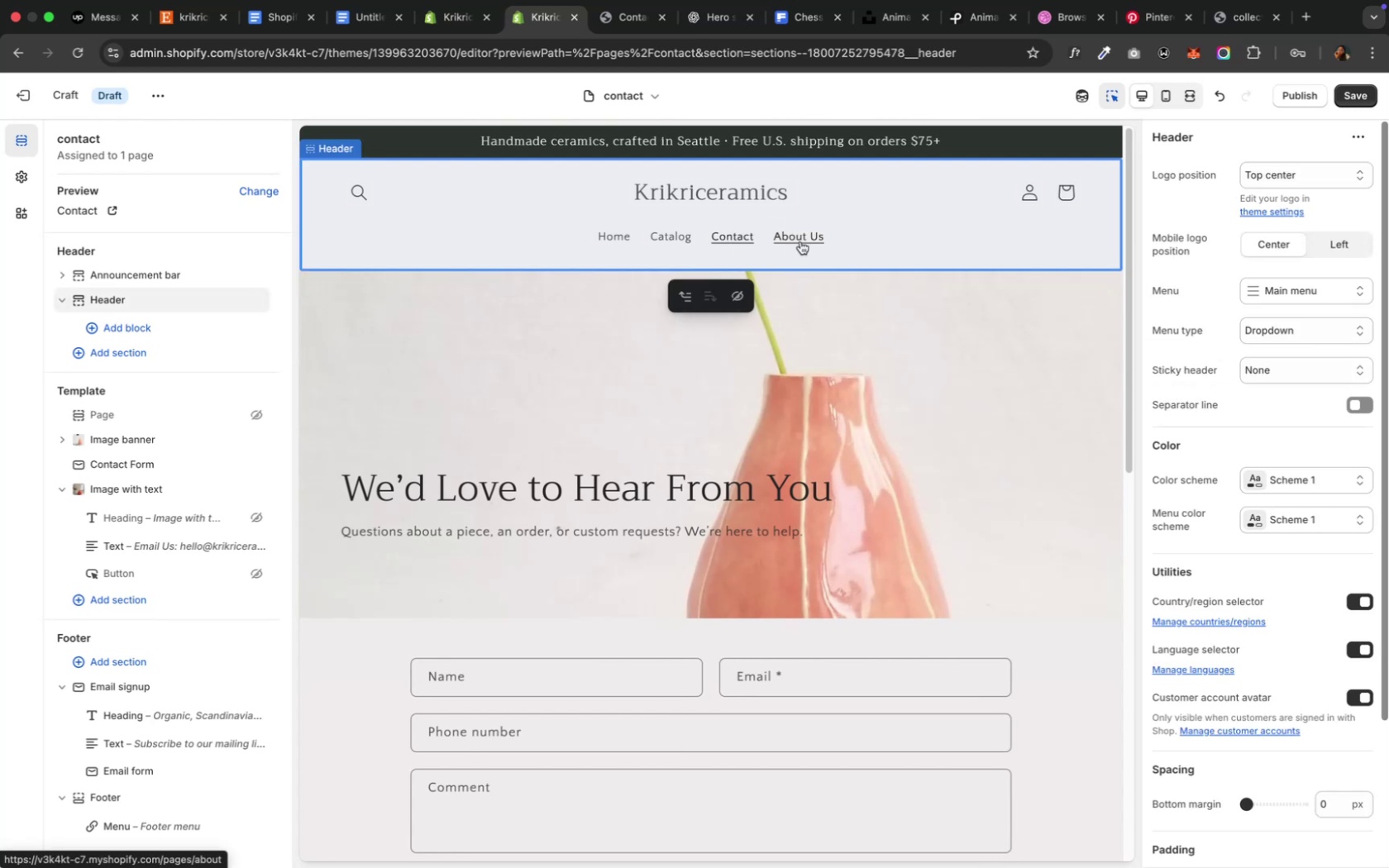 
left_click([800, 241])
 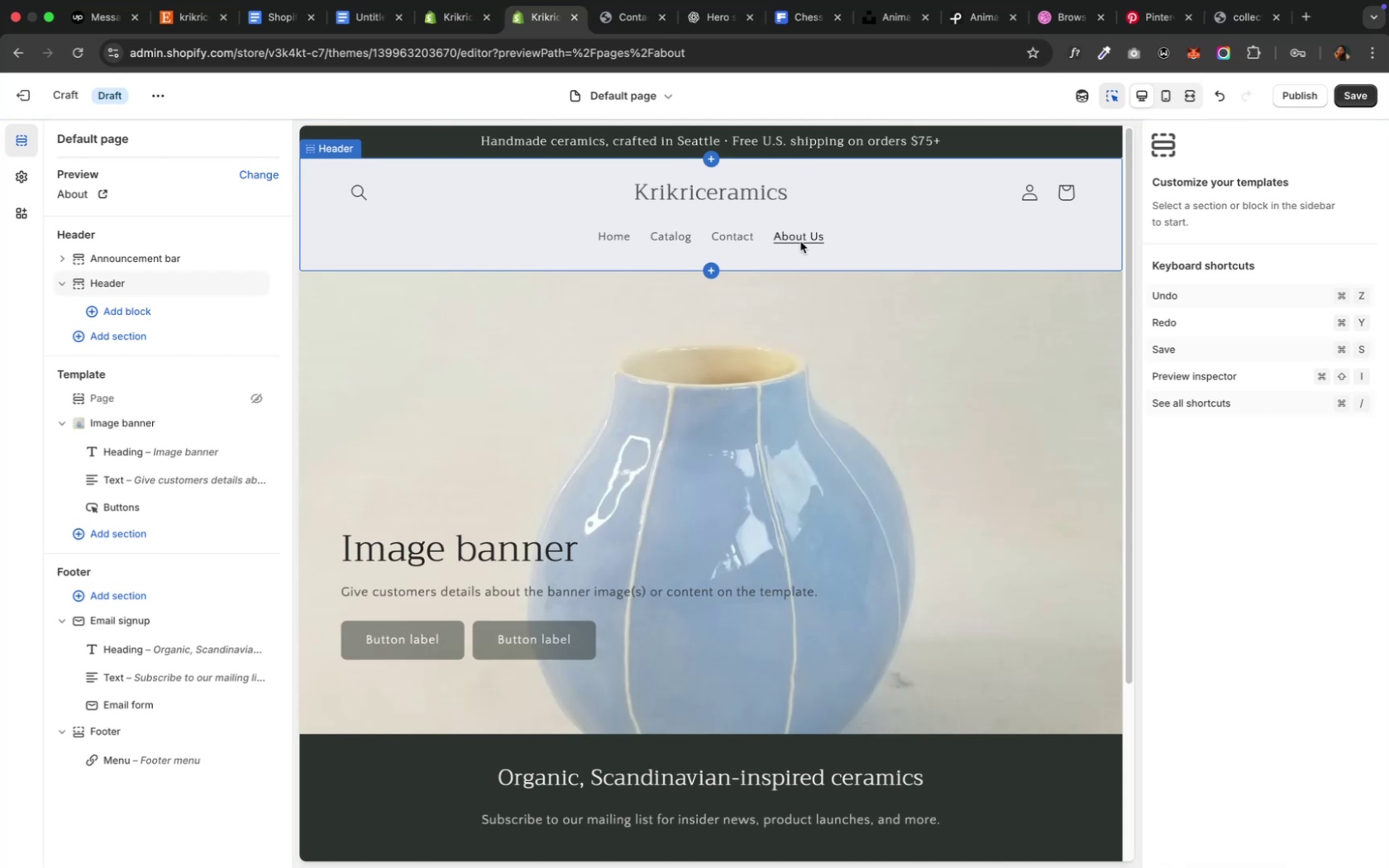 
wait(5.93)
 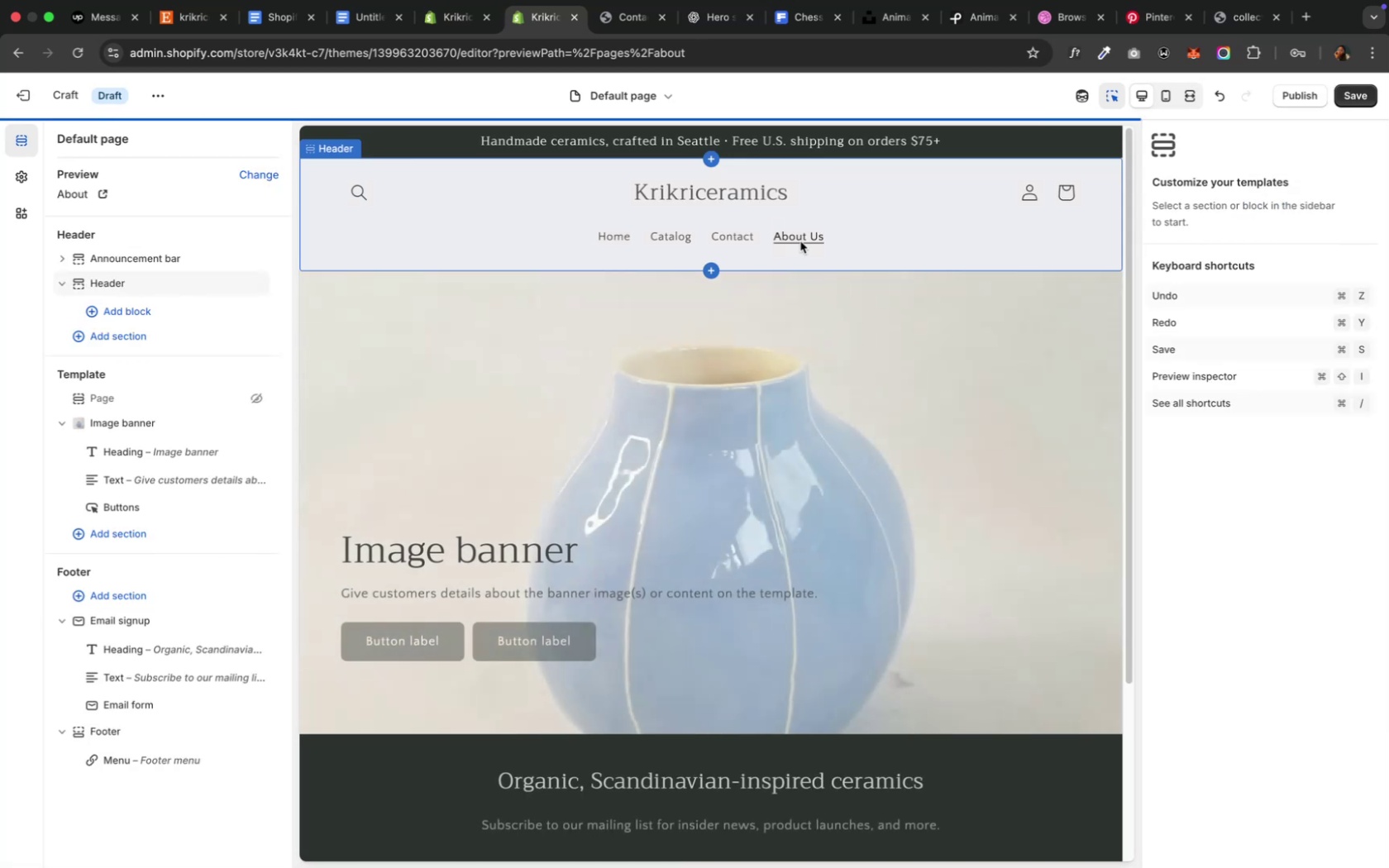 
left_click([950, 384])
 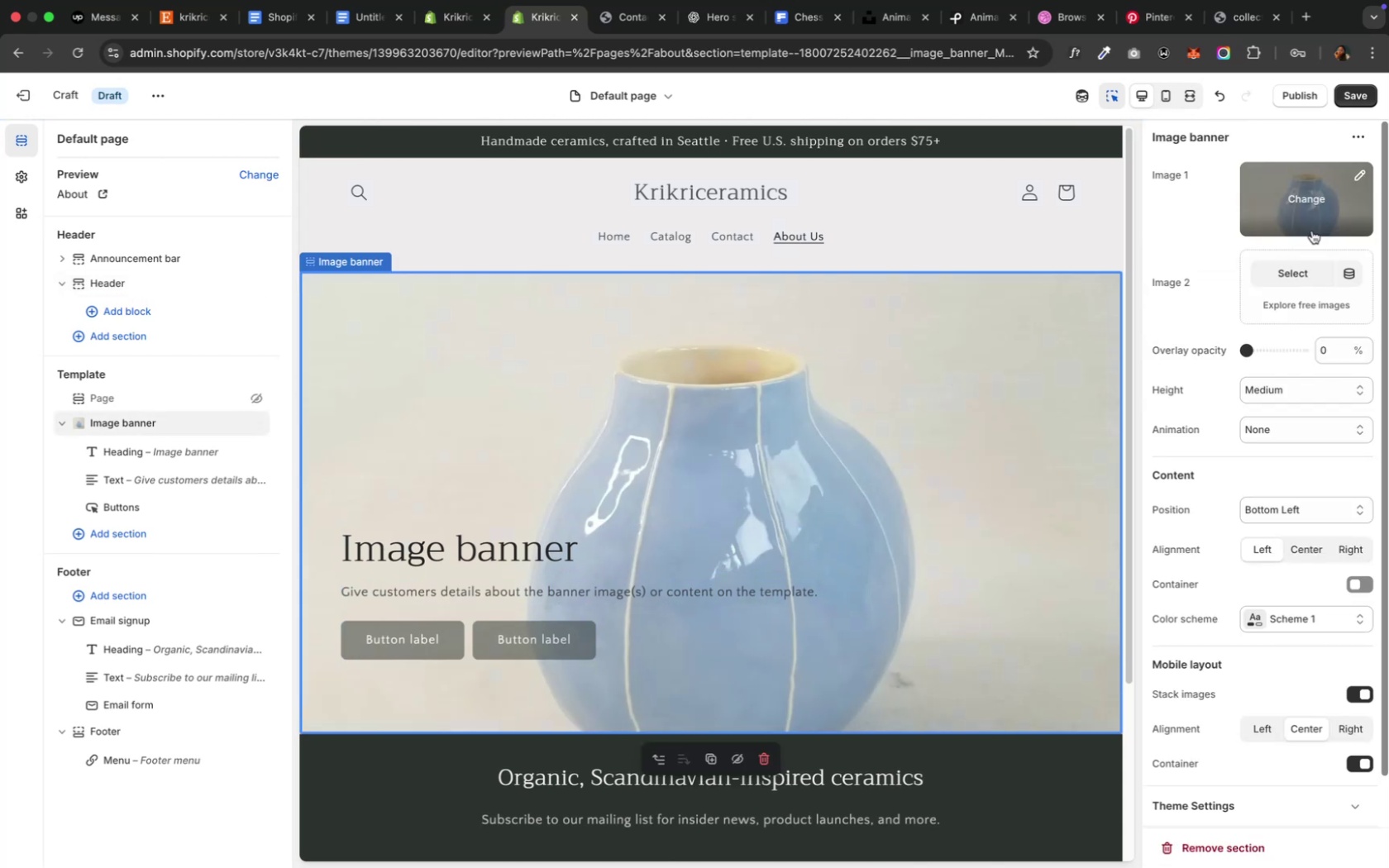 
left_click([1294, 201])
 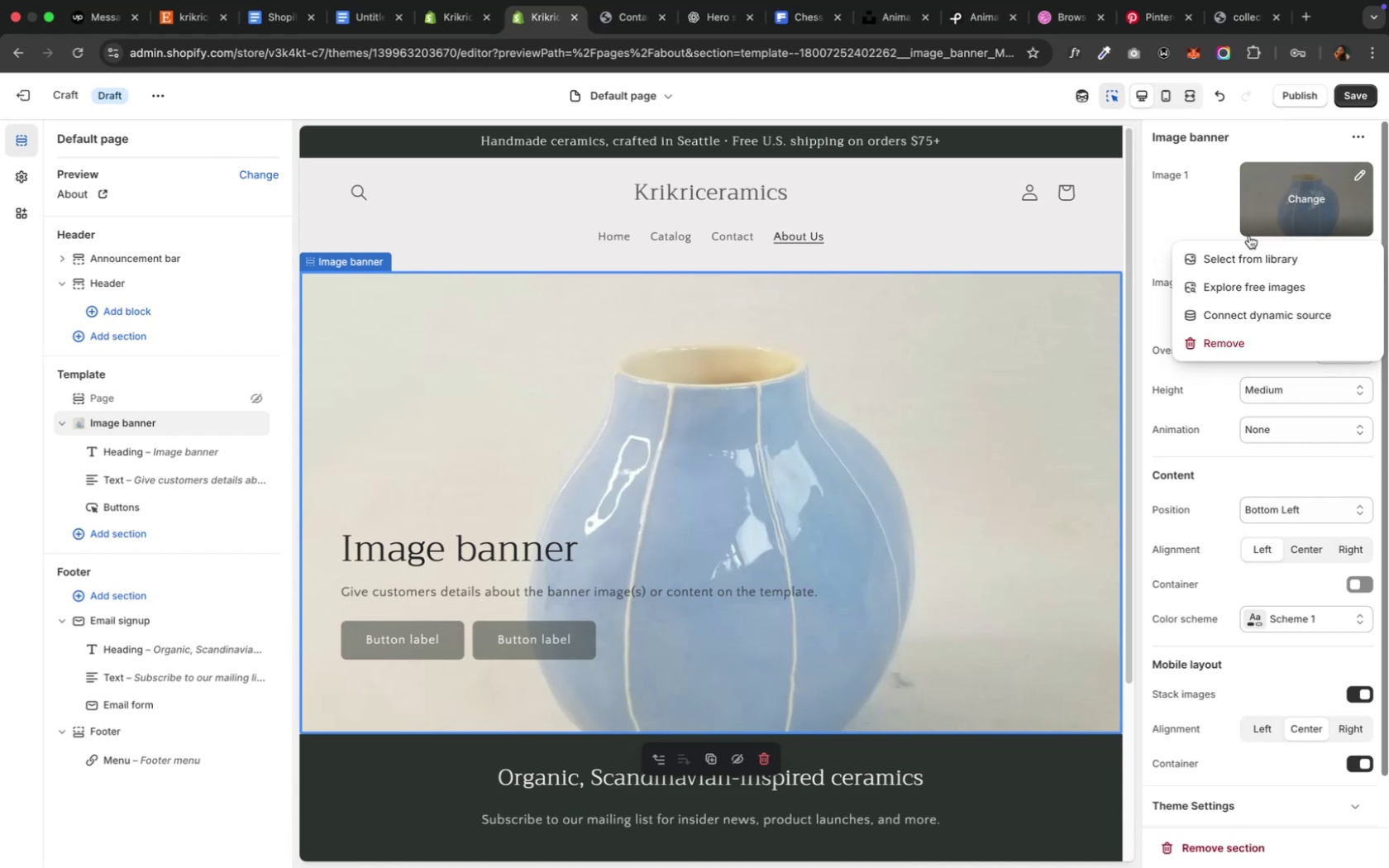 
left_click([1253, 255])
 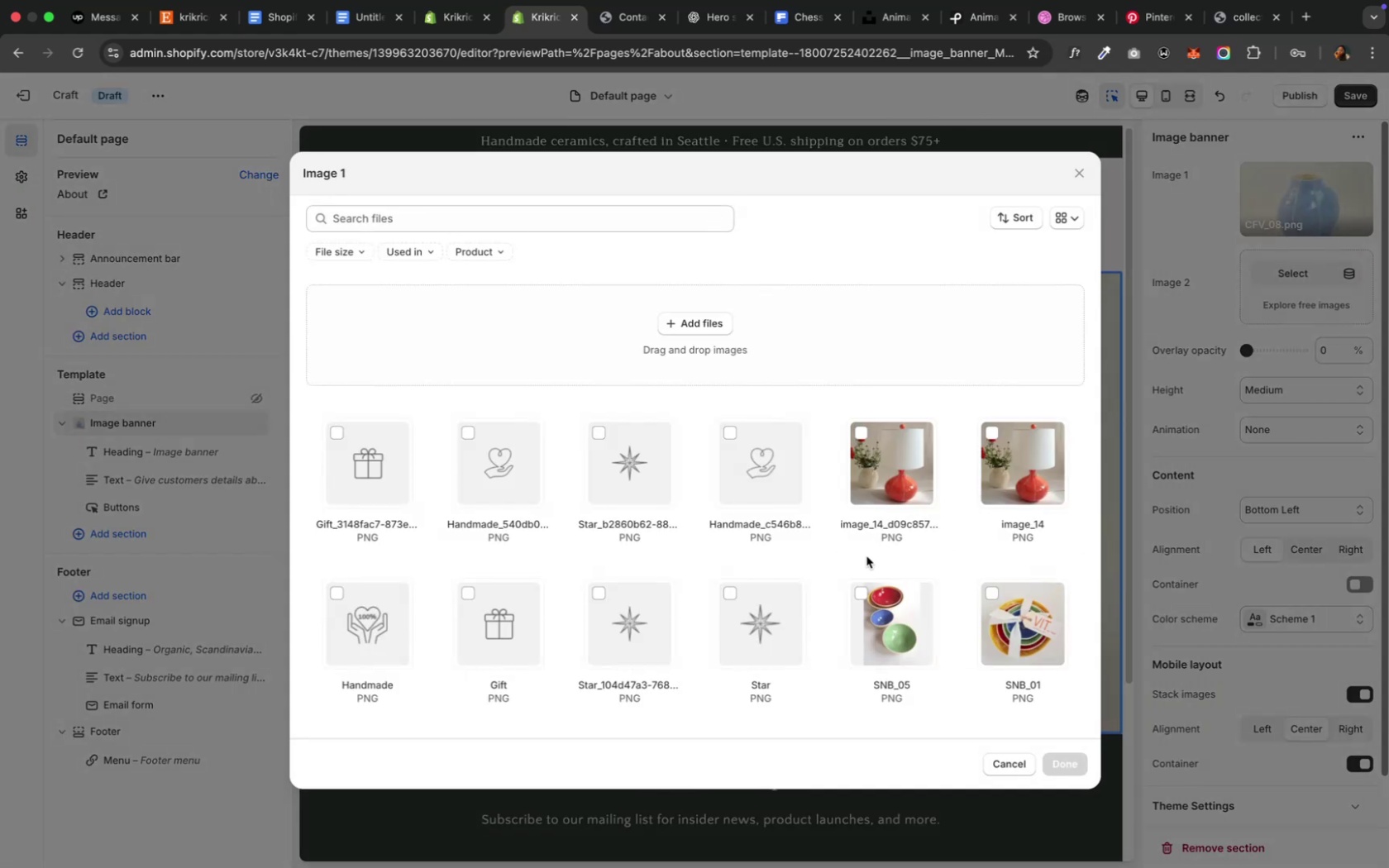 
scroll: coordinate [839, 590], scroll_direction: down, amount: 14.0
 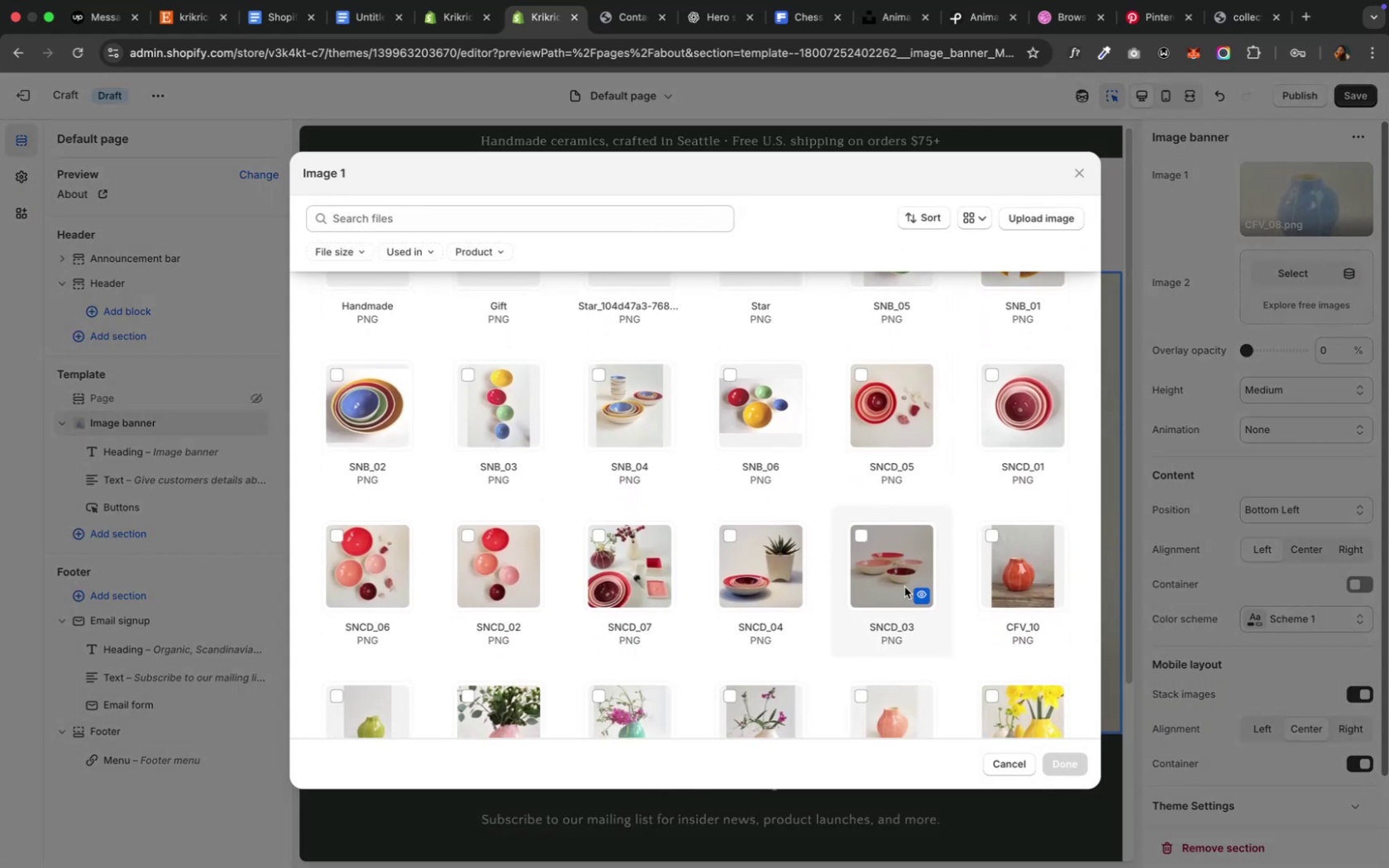 
left_click([895, 586])
 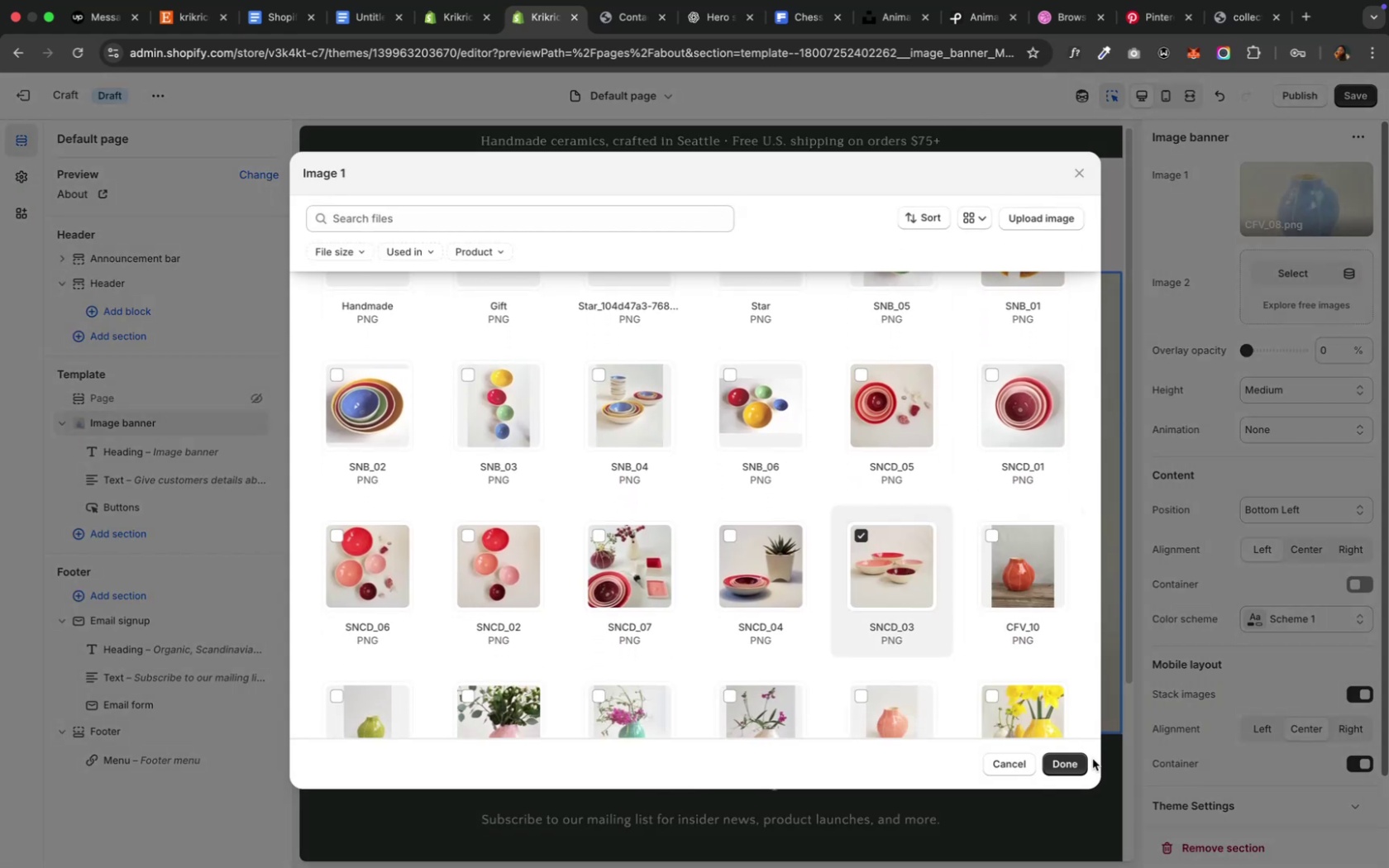 
left_click([1070, 765])
 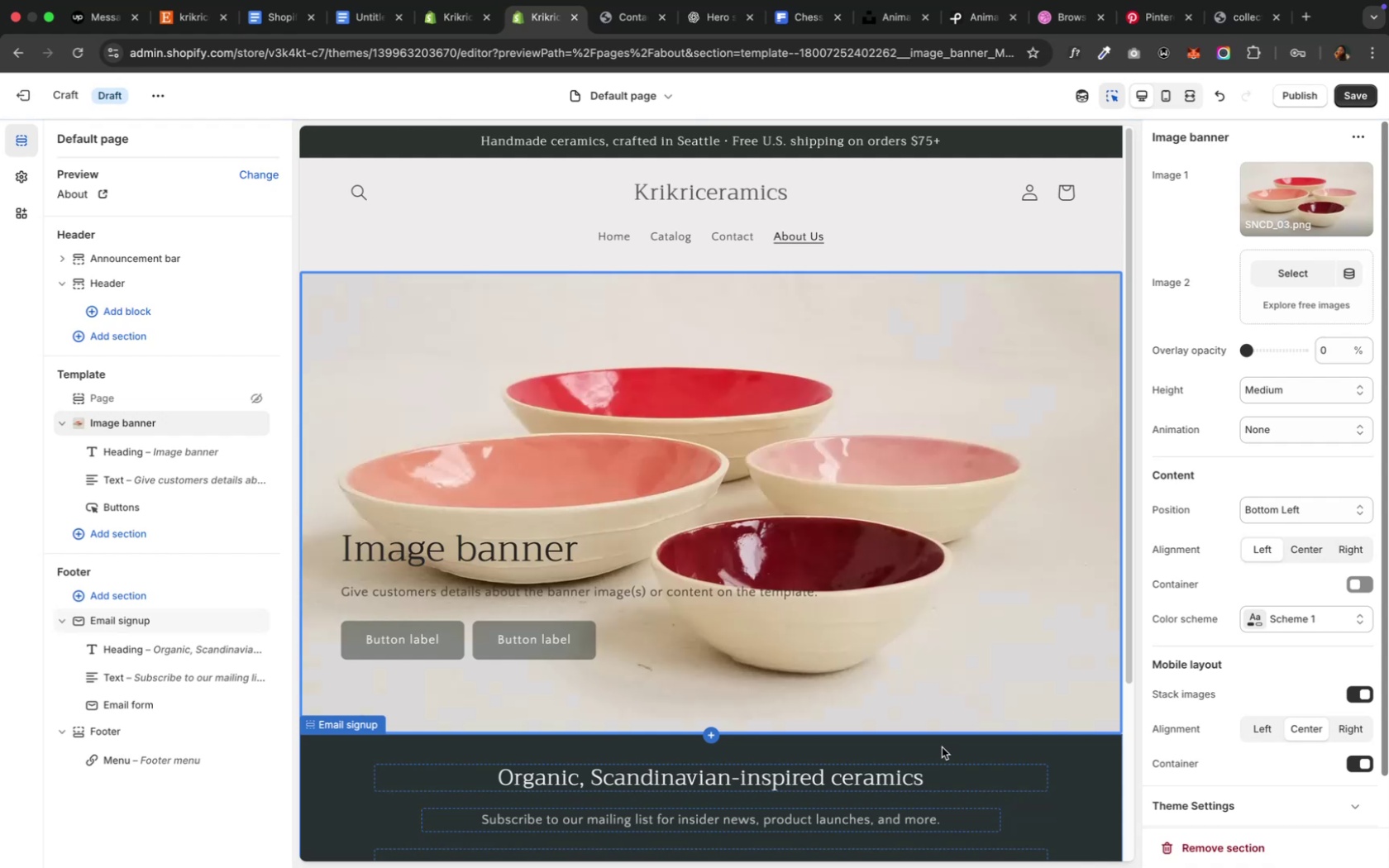 
wait(9.61)
 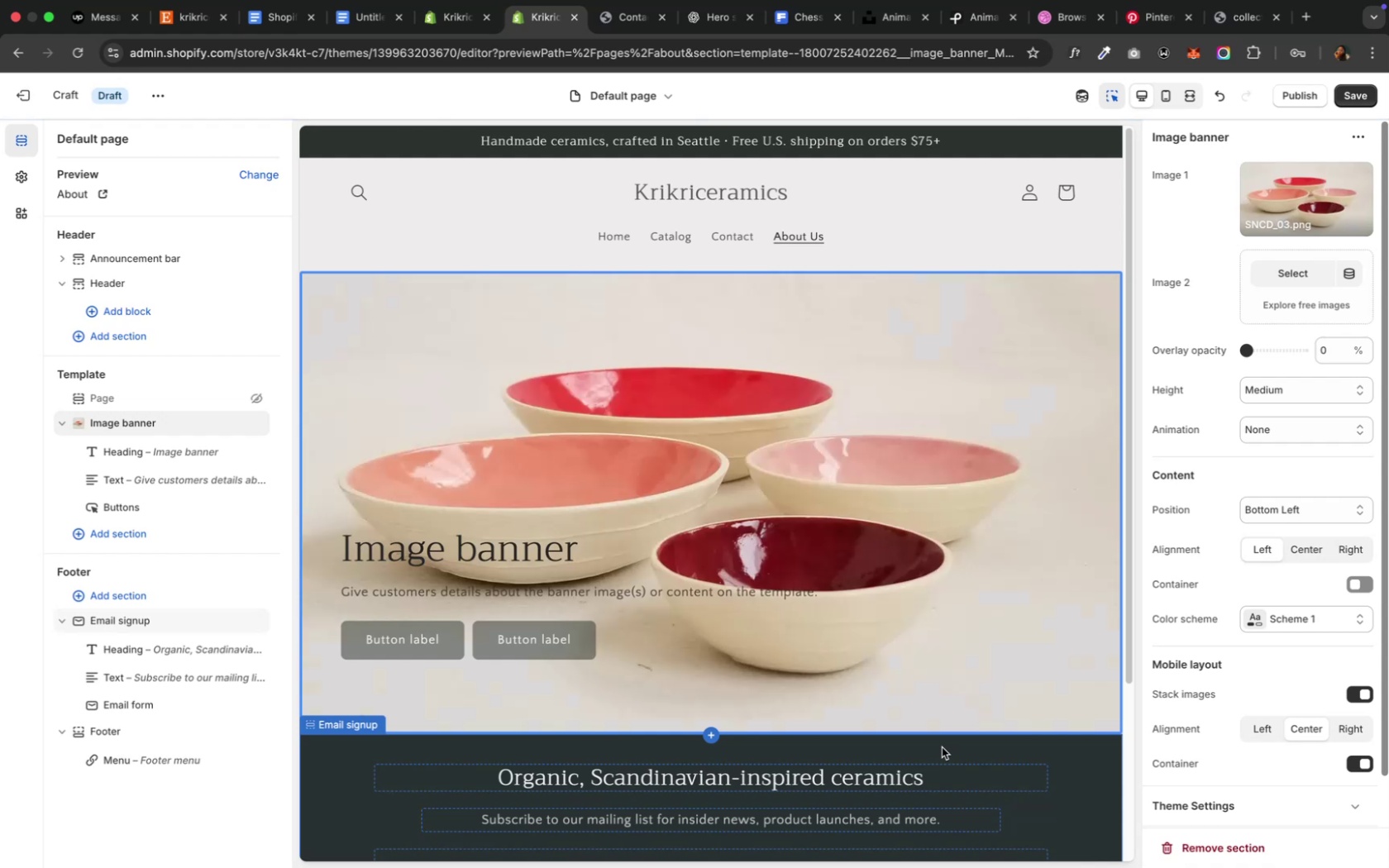 
left_click([1361, 583])
 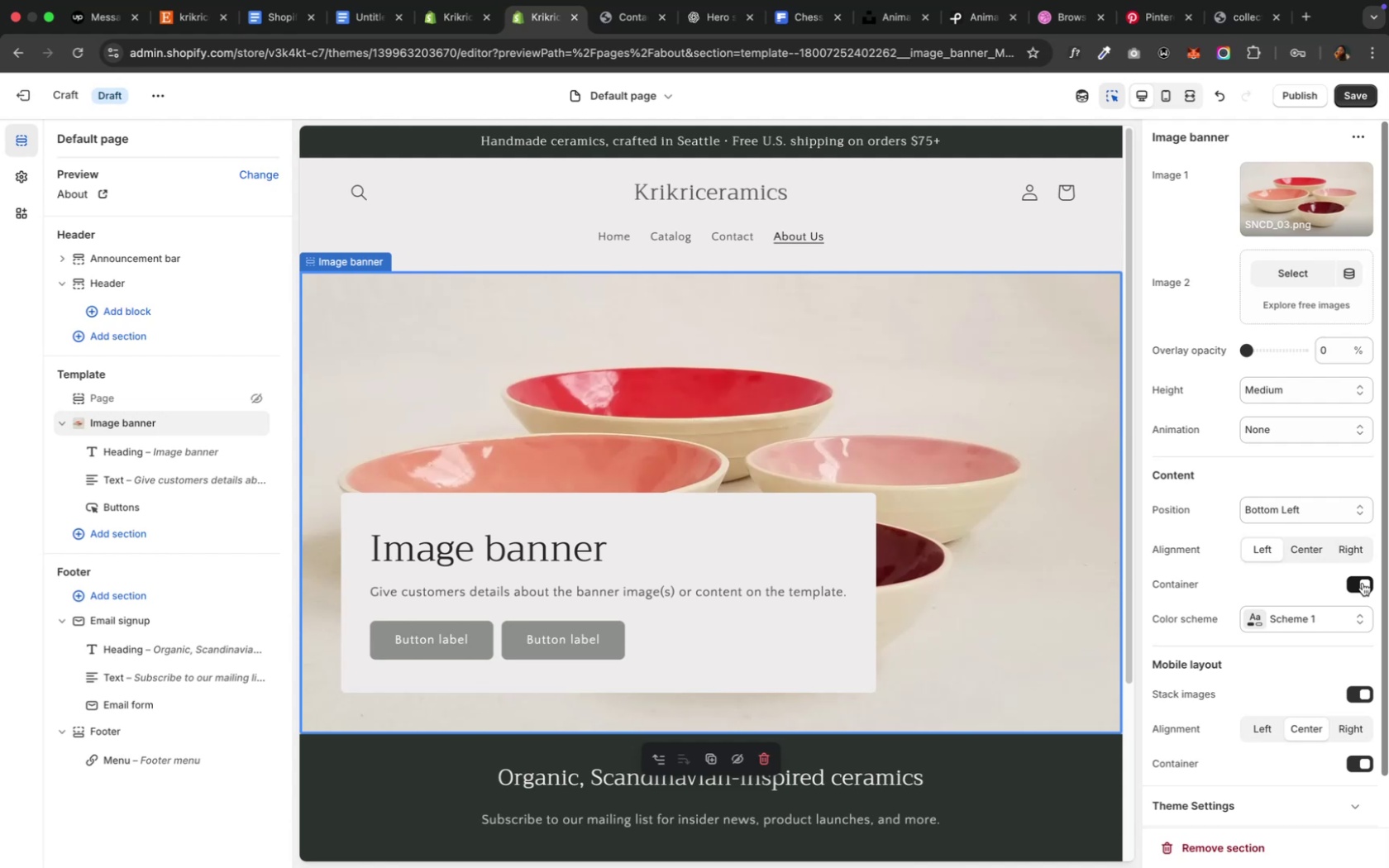 
left_click([1361, 583])
 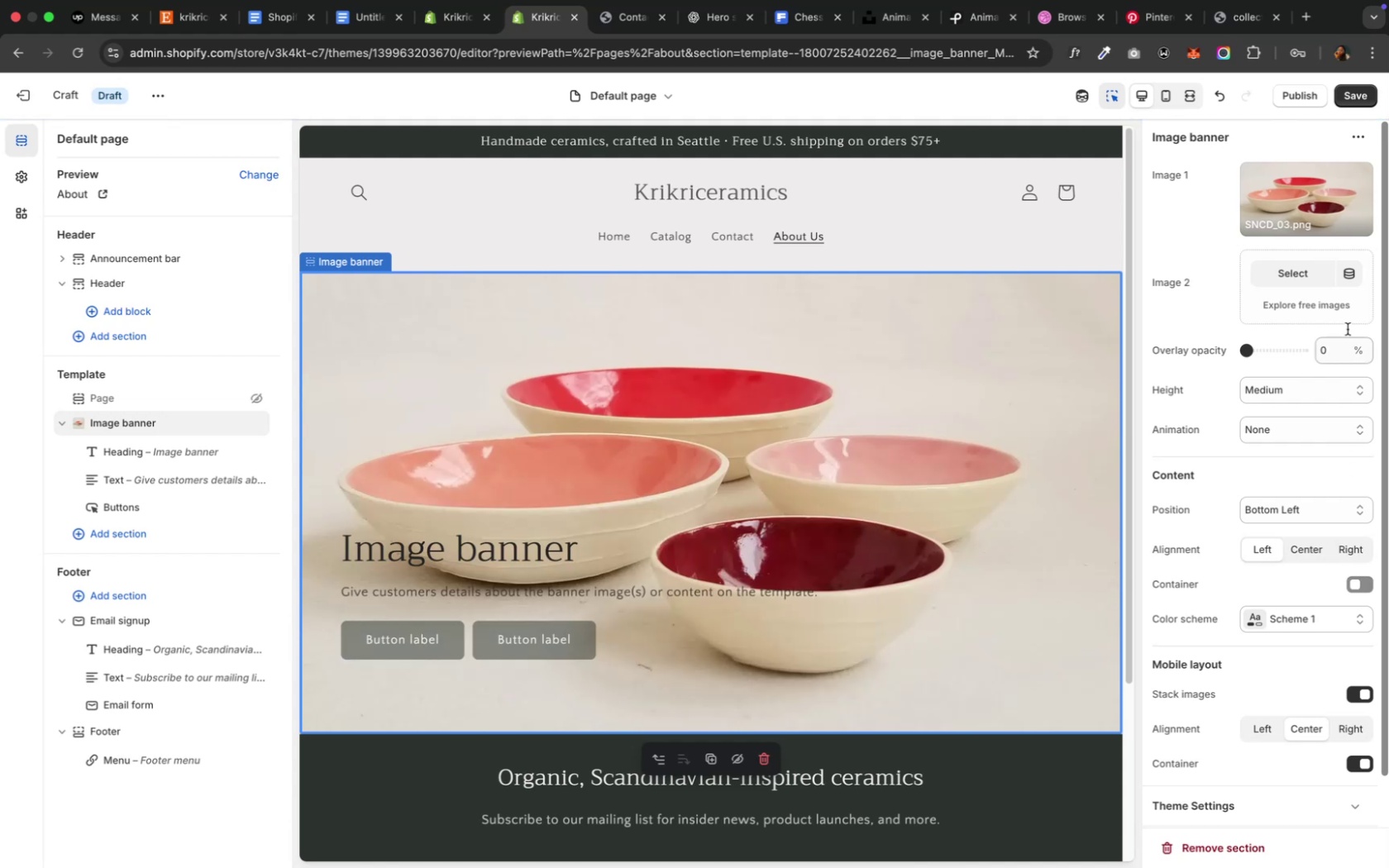 
left_click_drag(start_coordinate=[1245, 357], to_coordinate=[1250, 355])
 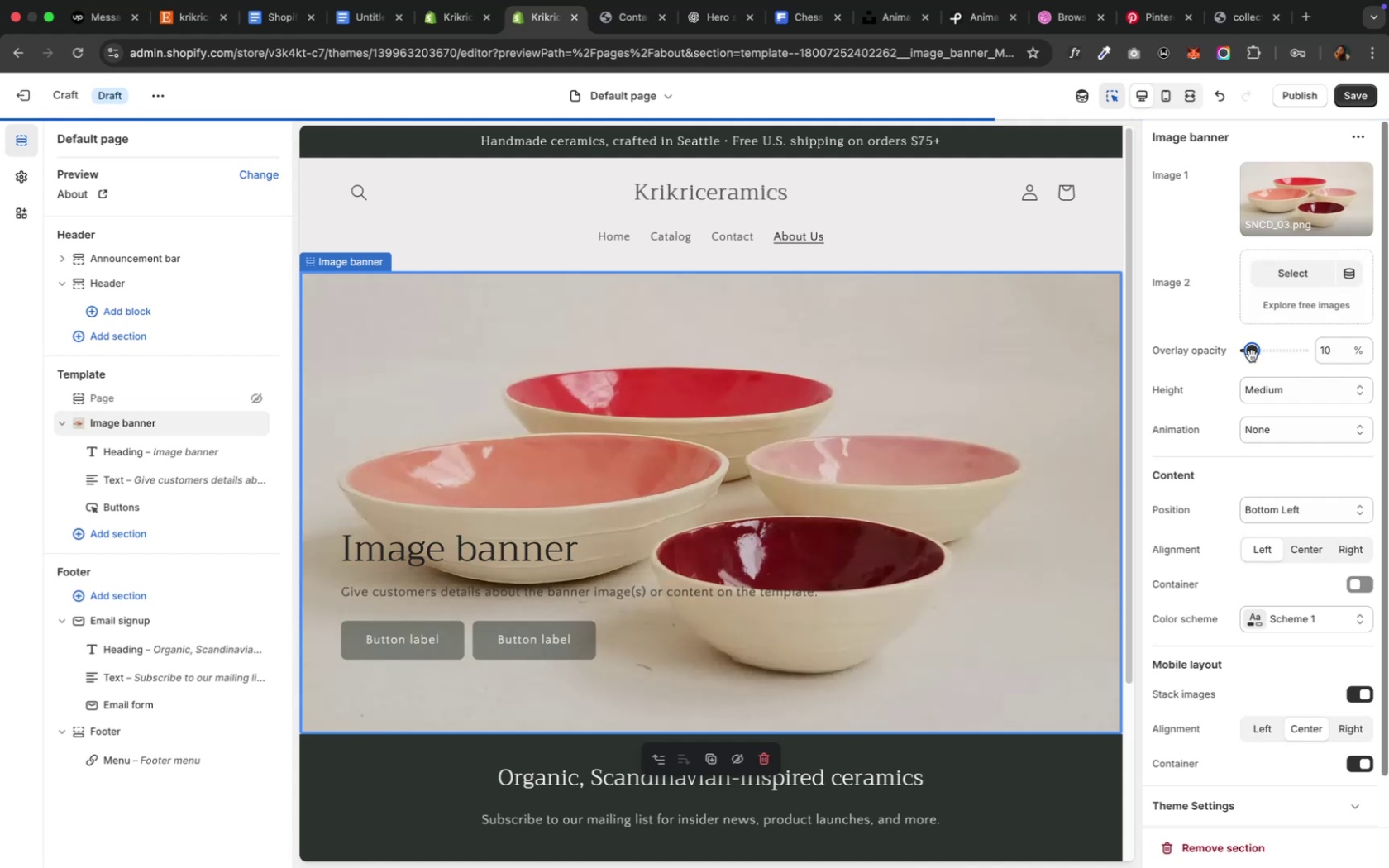 
left_click_drag(start_coordinate=[1250, 355], to_coordinate=[1254, 355])
 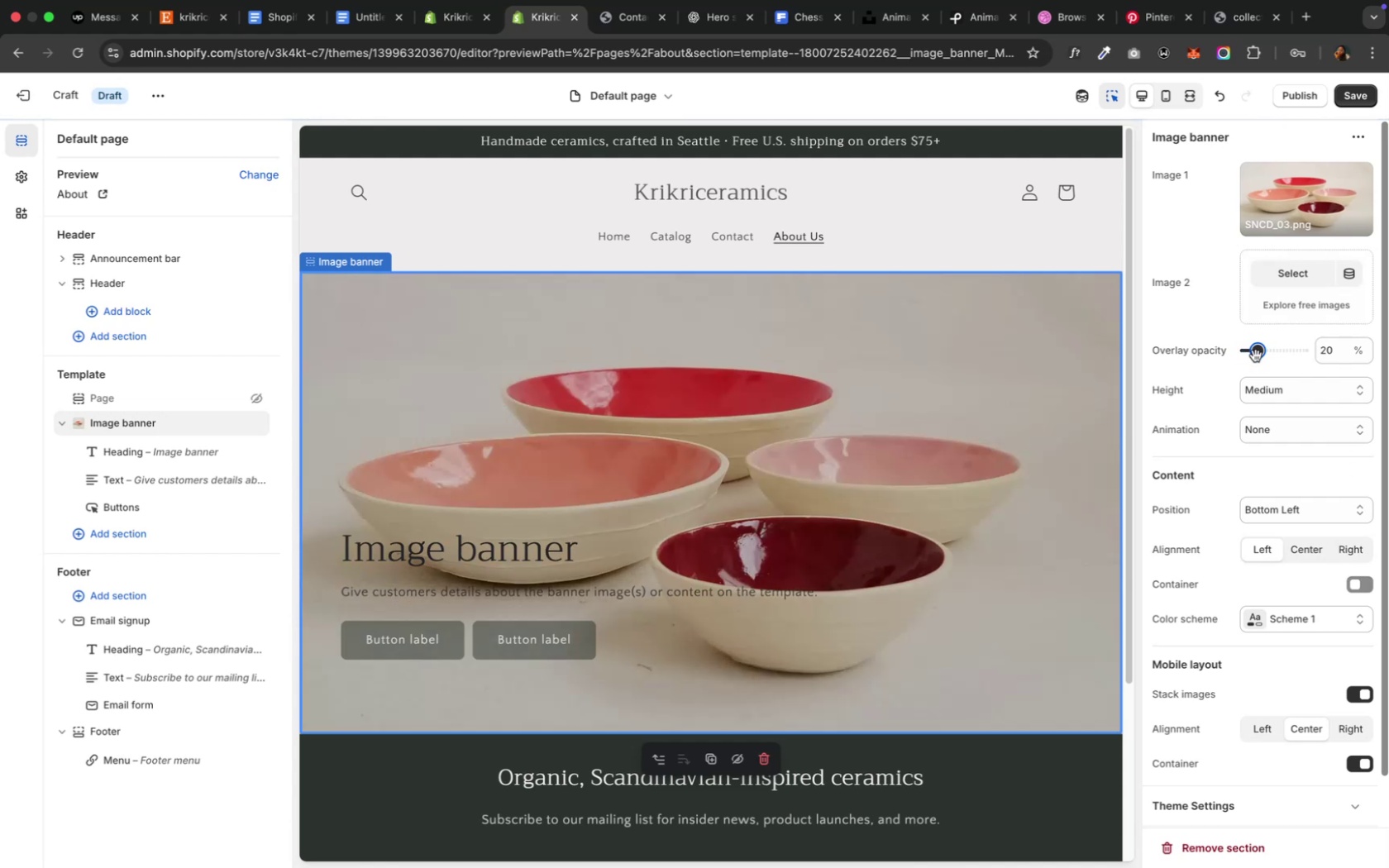 
left_click_drag(start_coordinate=[1254, 355], to_coordinate=[1261, 355])
 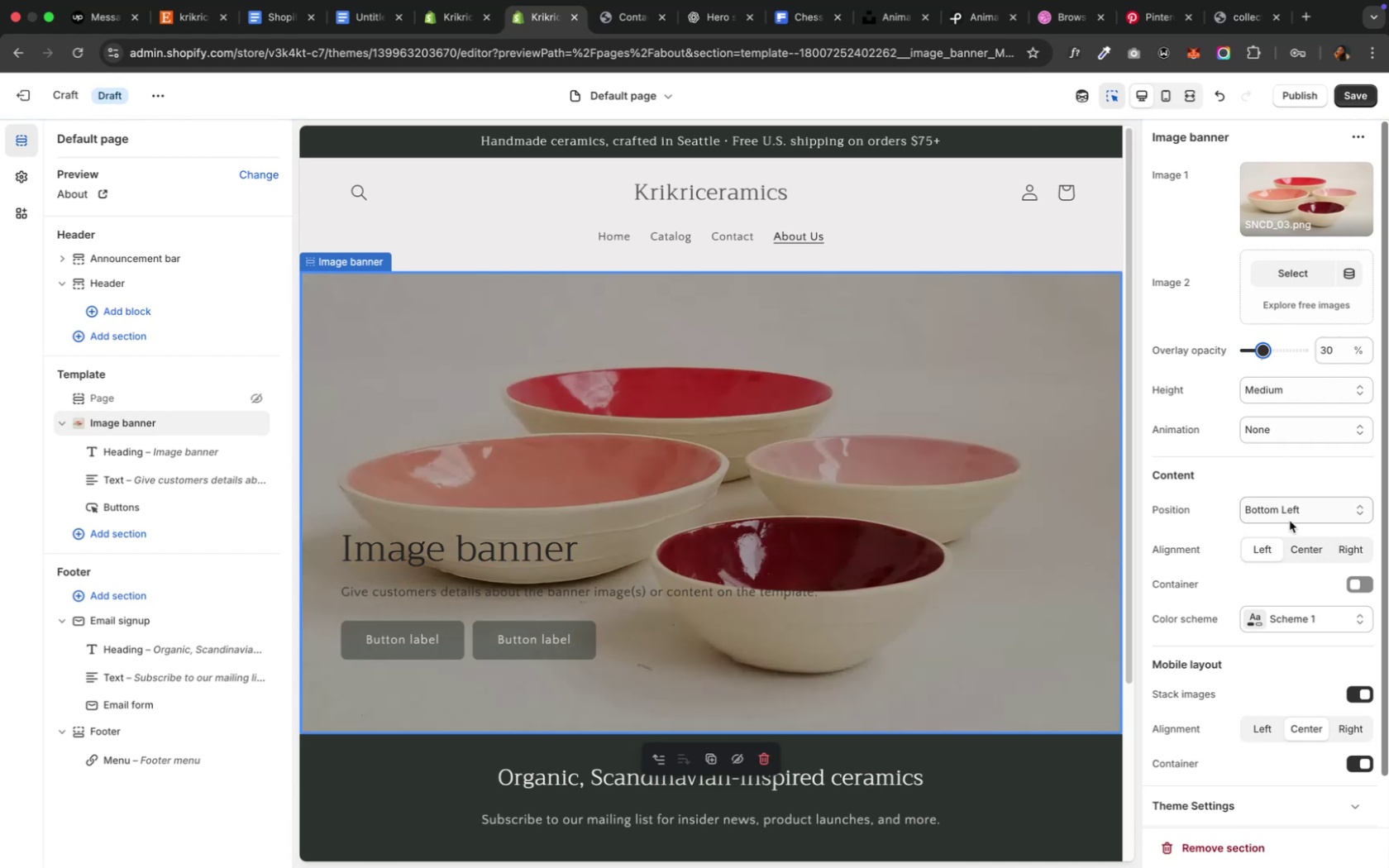 
left_click([1264, 620])
 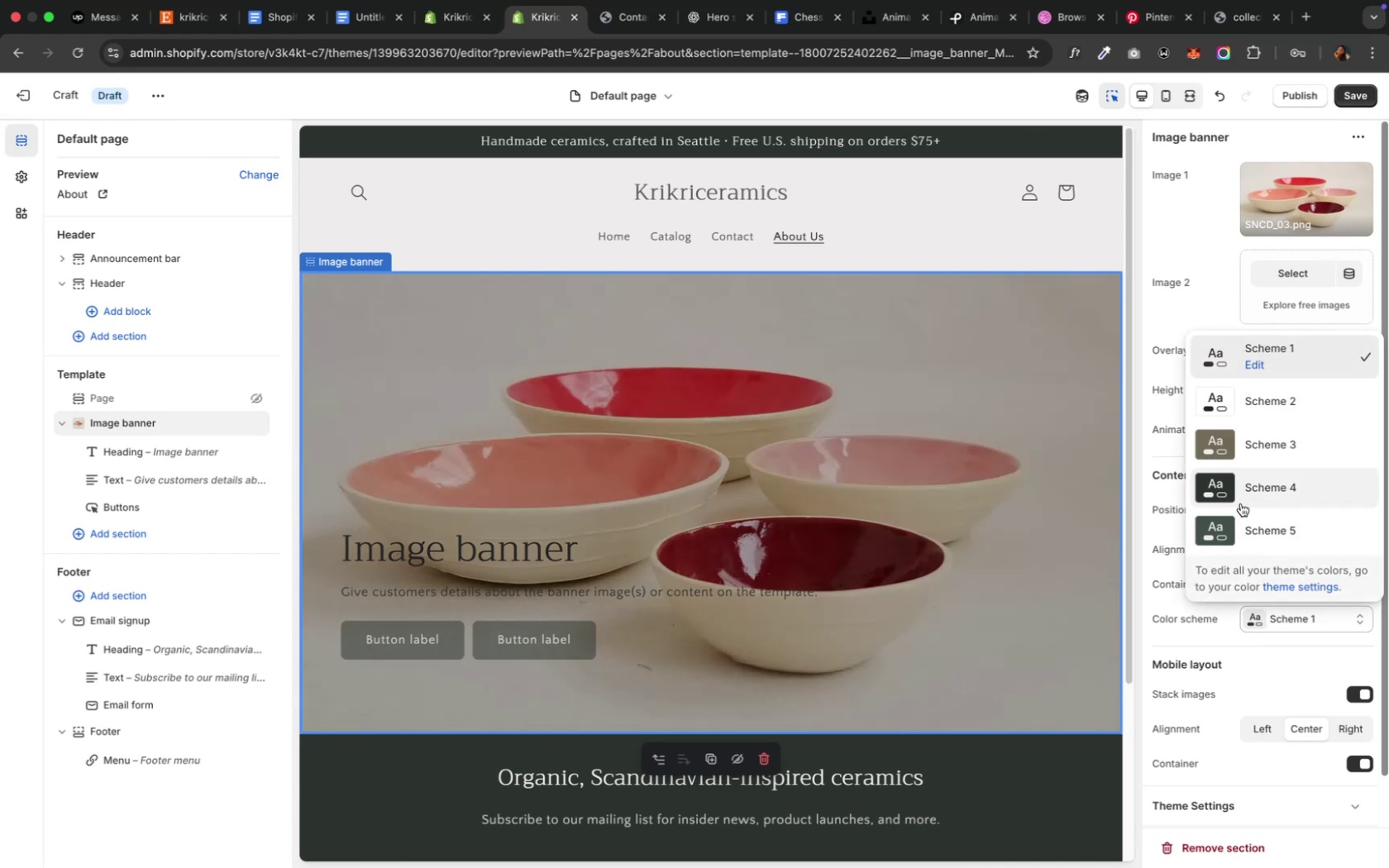 
left_click([1238, 496])
 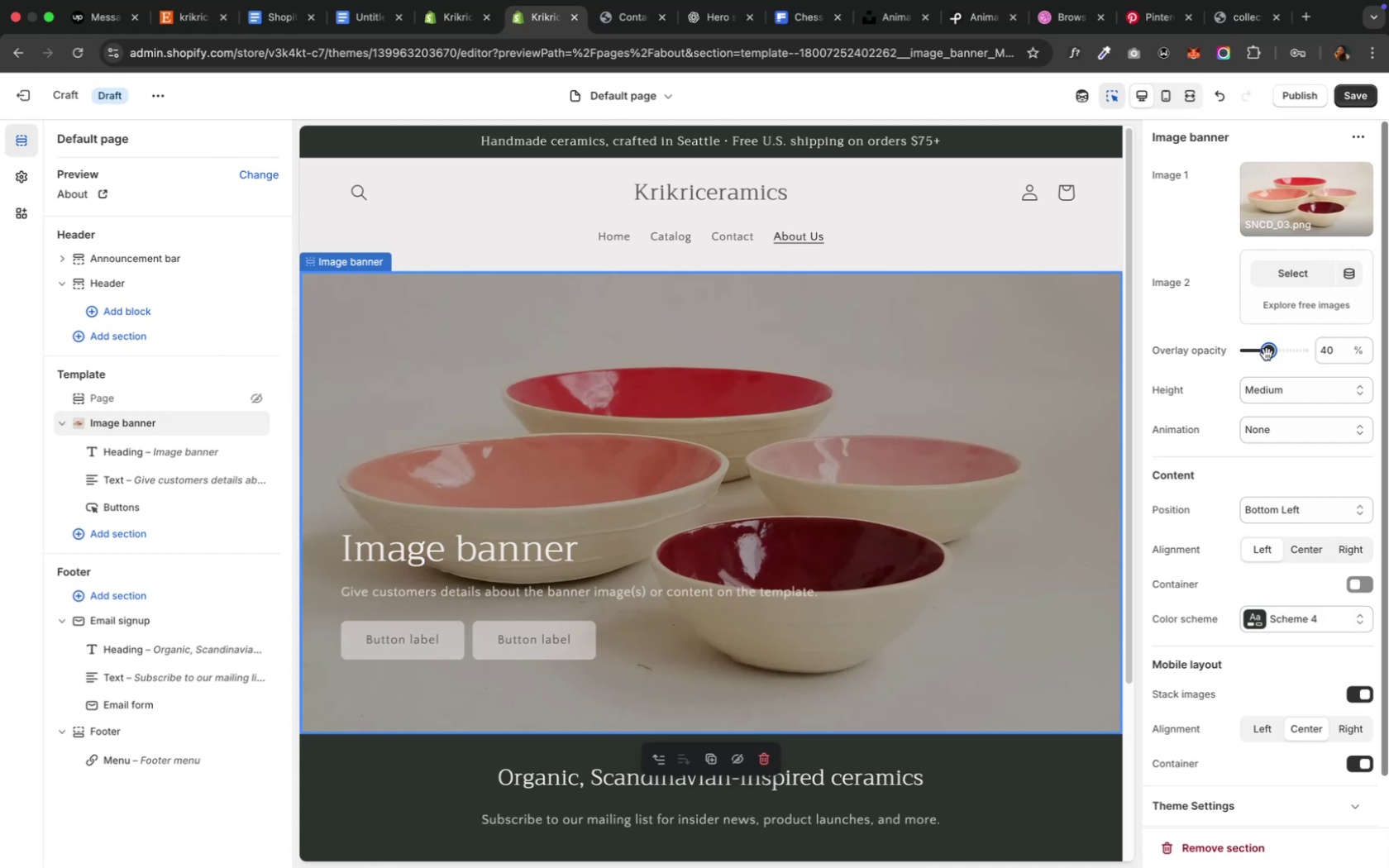 
wait(13.19)
 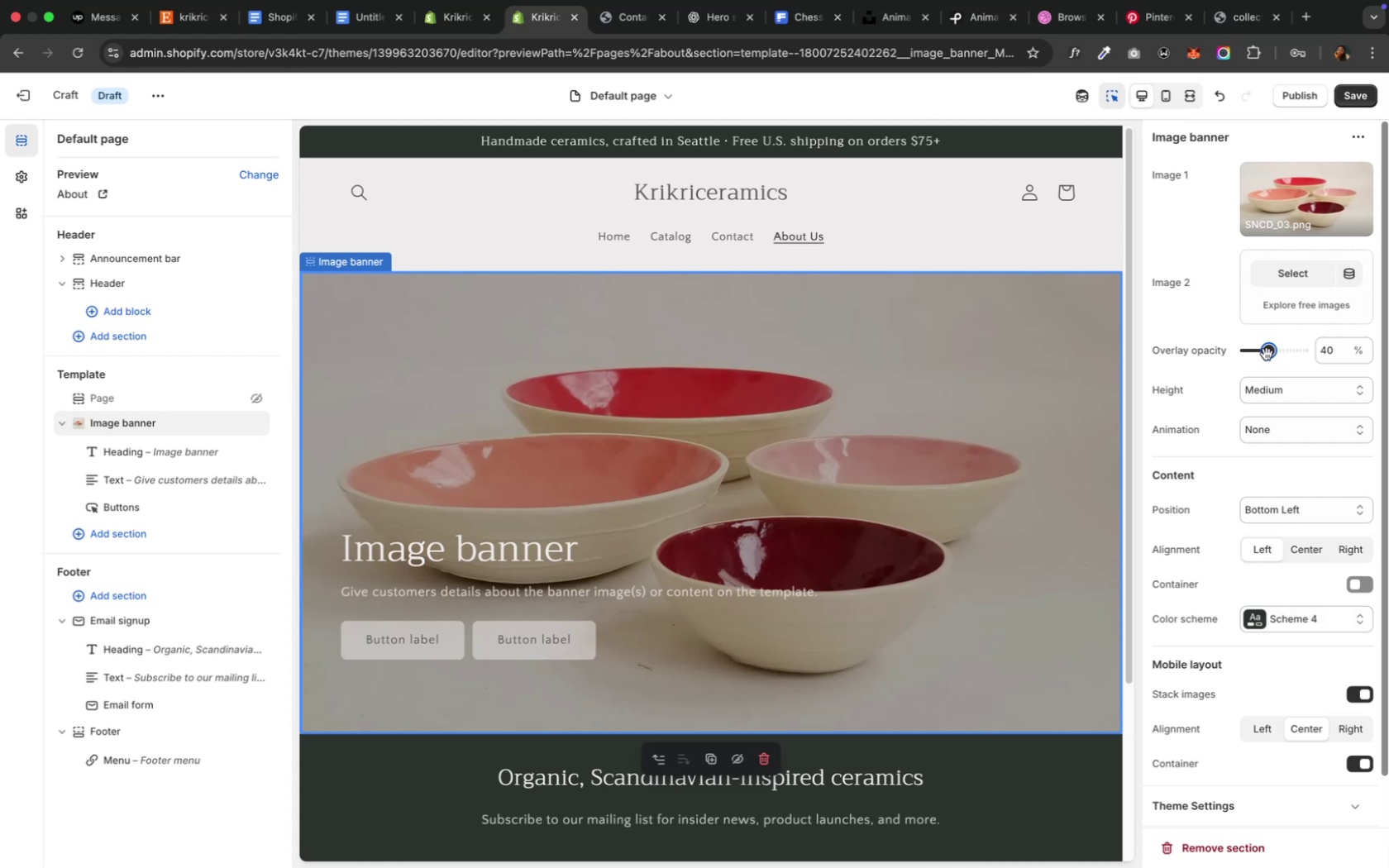 
left_click([560, 640])
 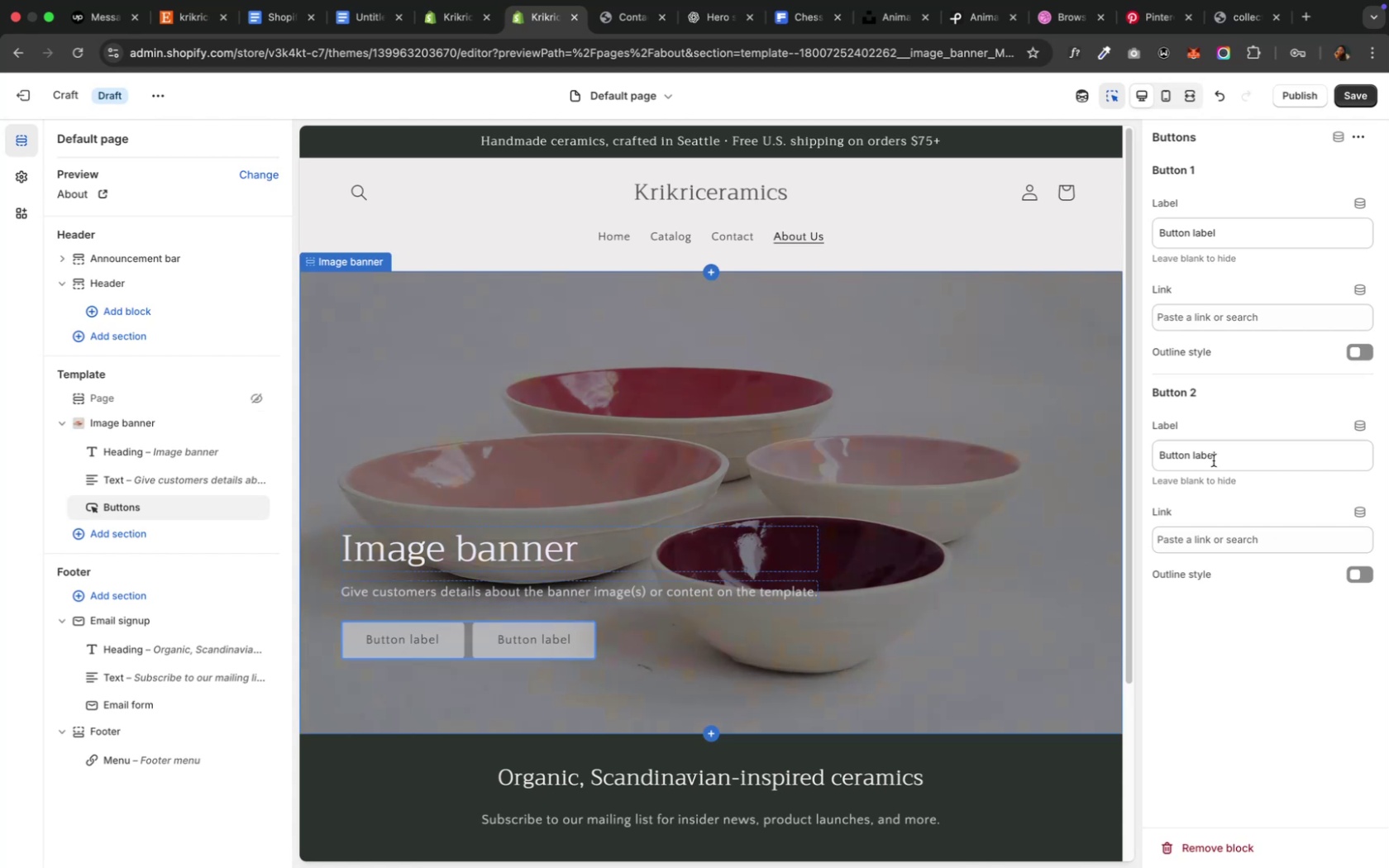 
left_click_drag(start_coordinate=[1259, 227], to_coordinate=[1066, 231])
 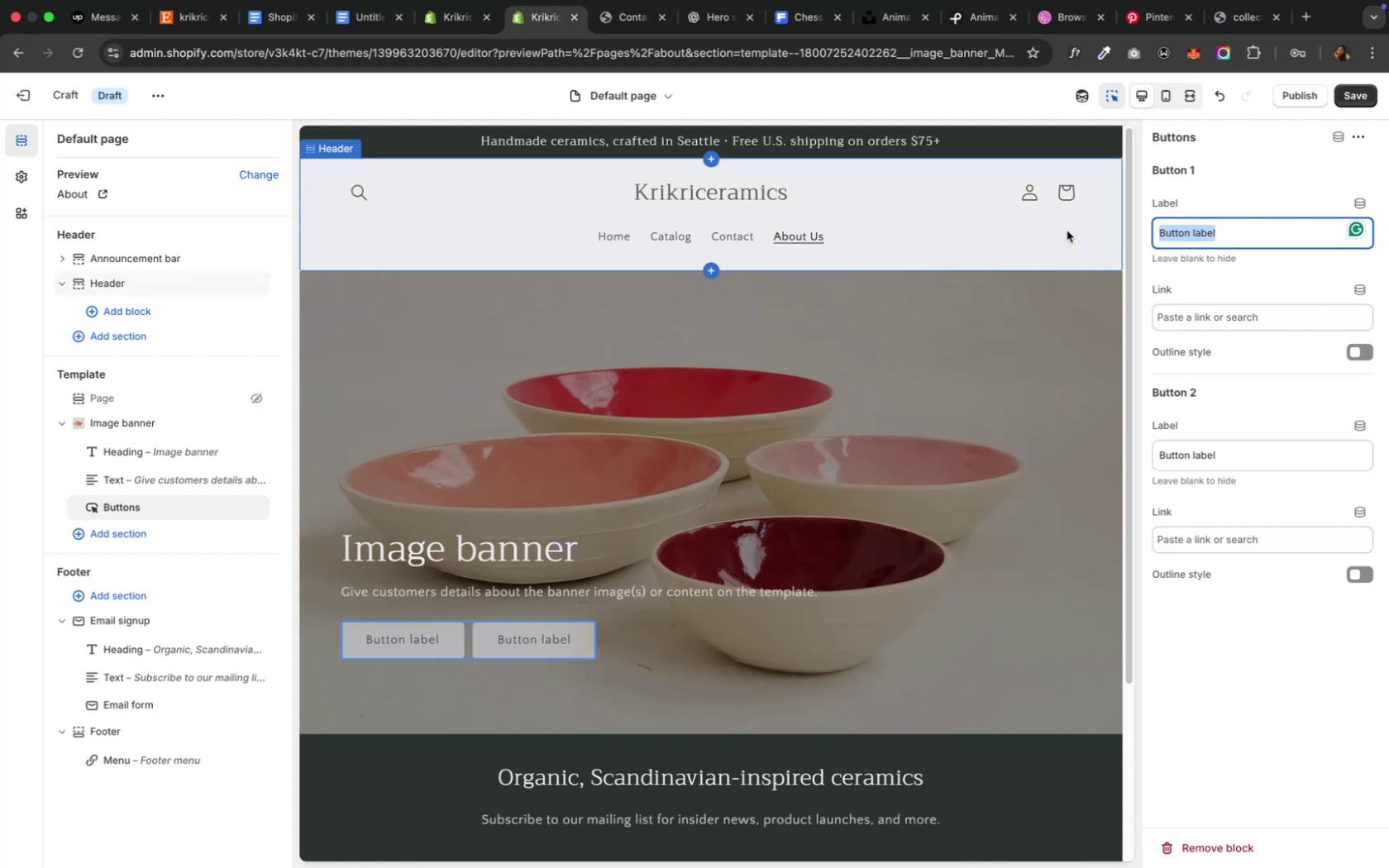 
key(Backspace)
 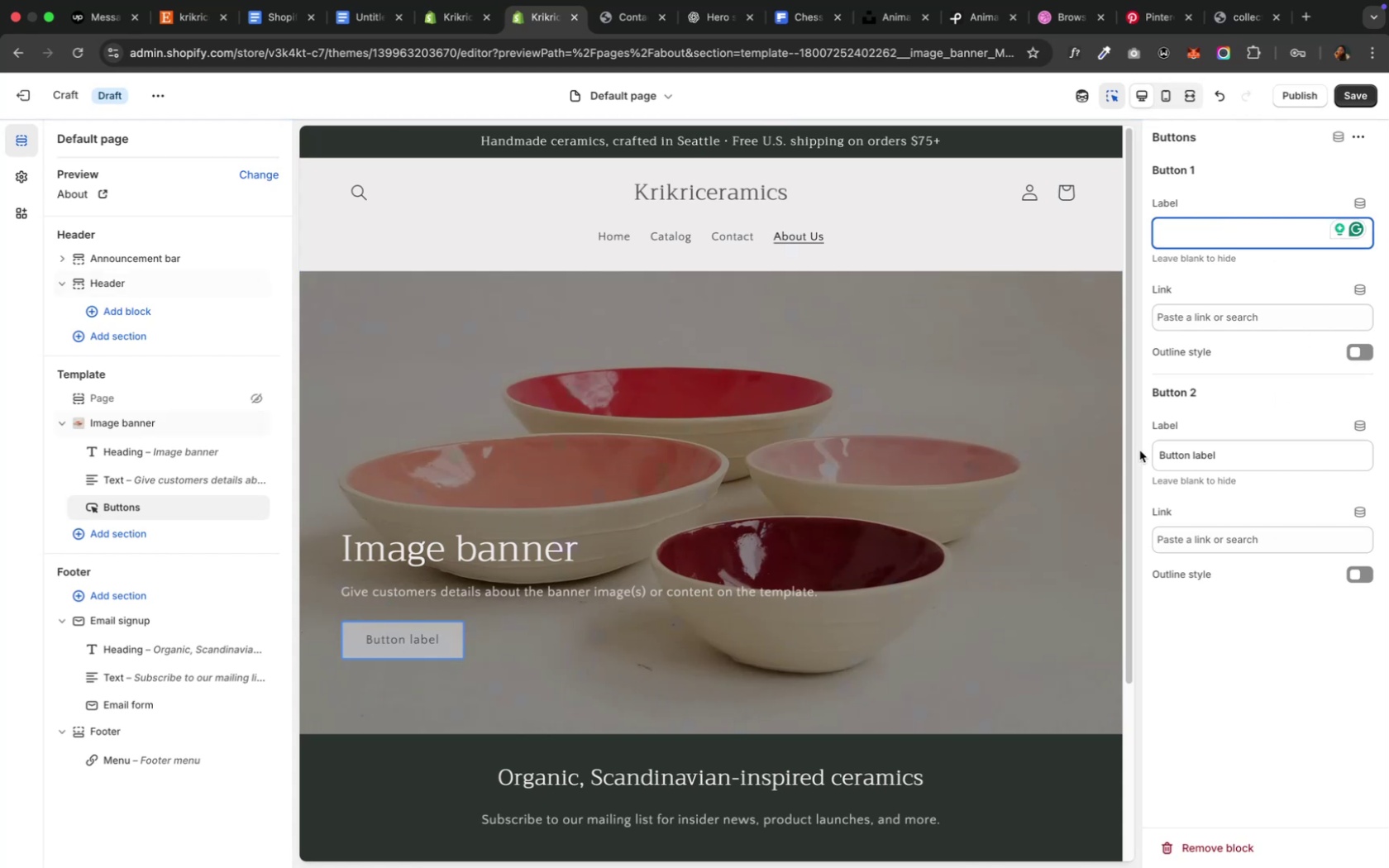 
left_click_drag(start_coordinate=[1258, 460], to_coordinate=[1125, 456])
 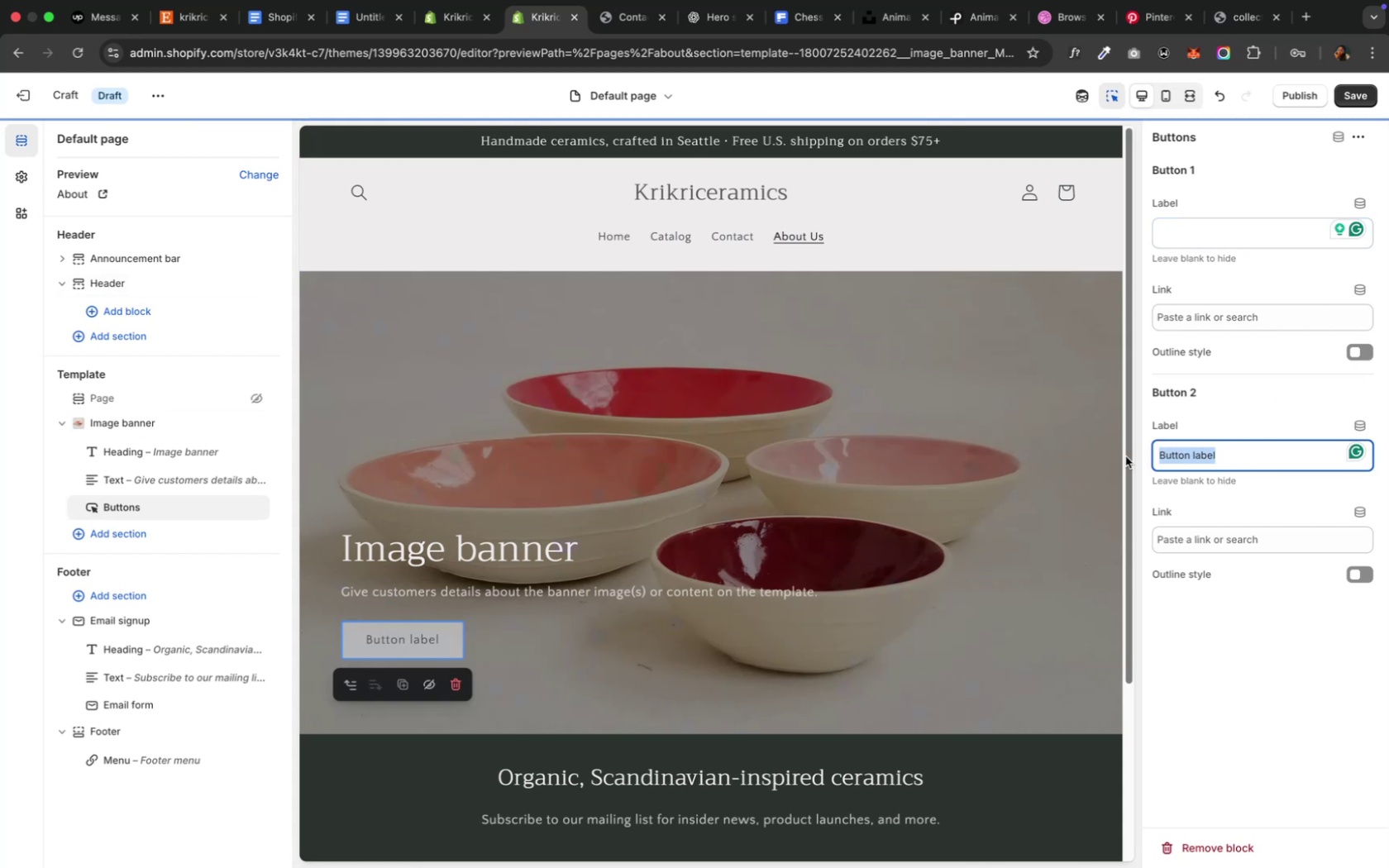 
key(Backspace)
 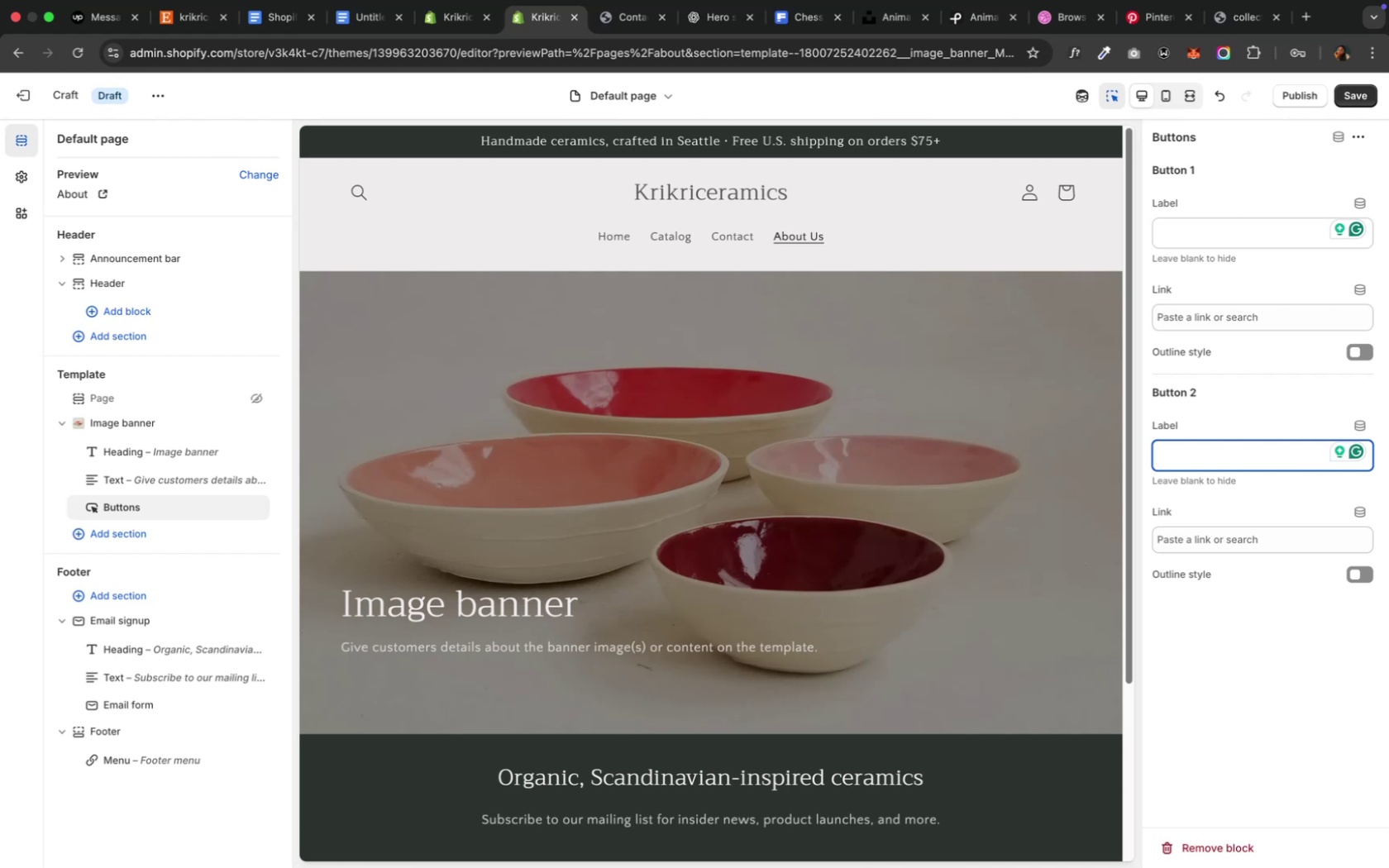 
wait(12.72)
 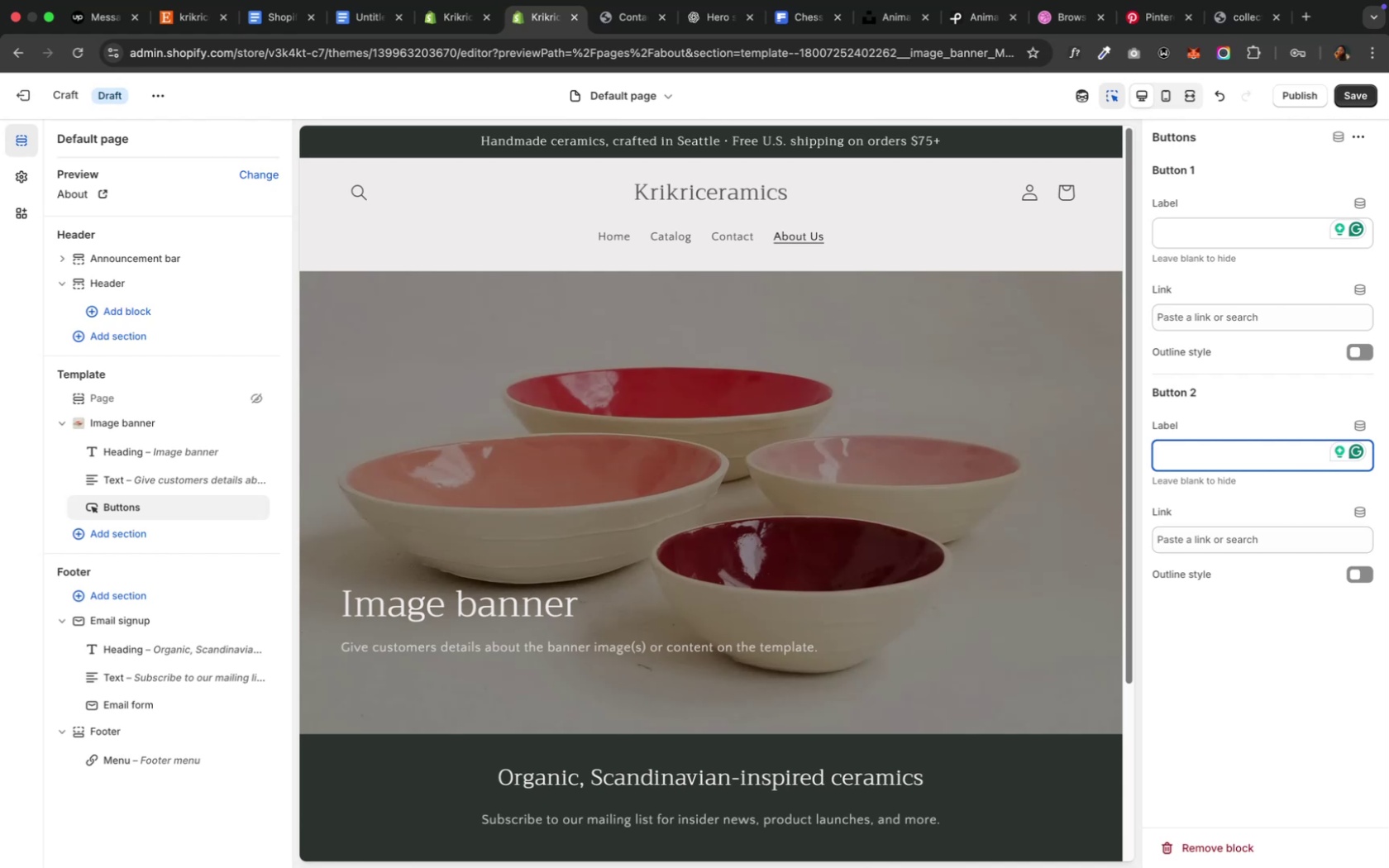 
left_click([710, 19])
 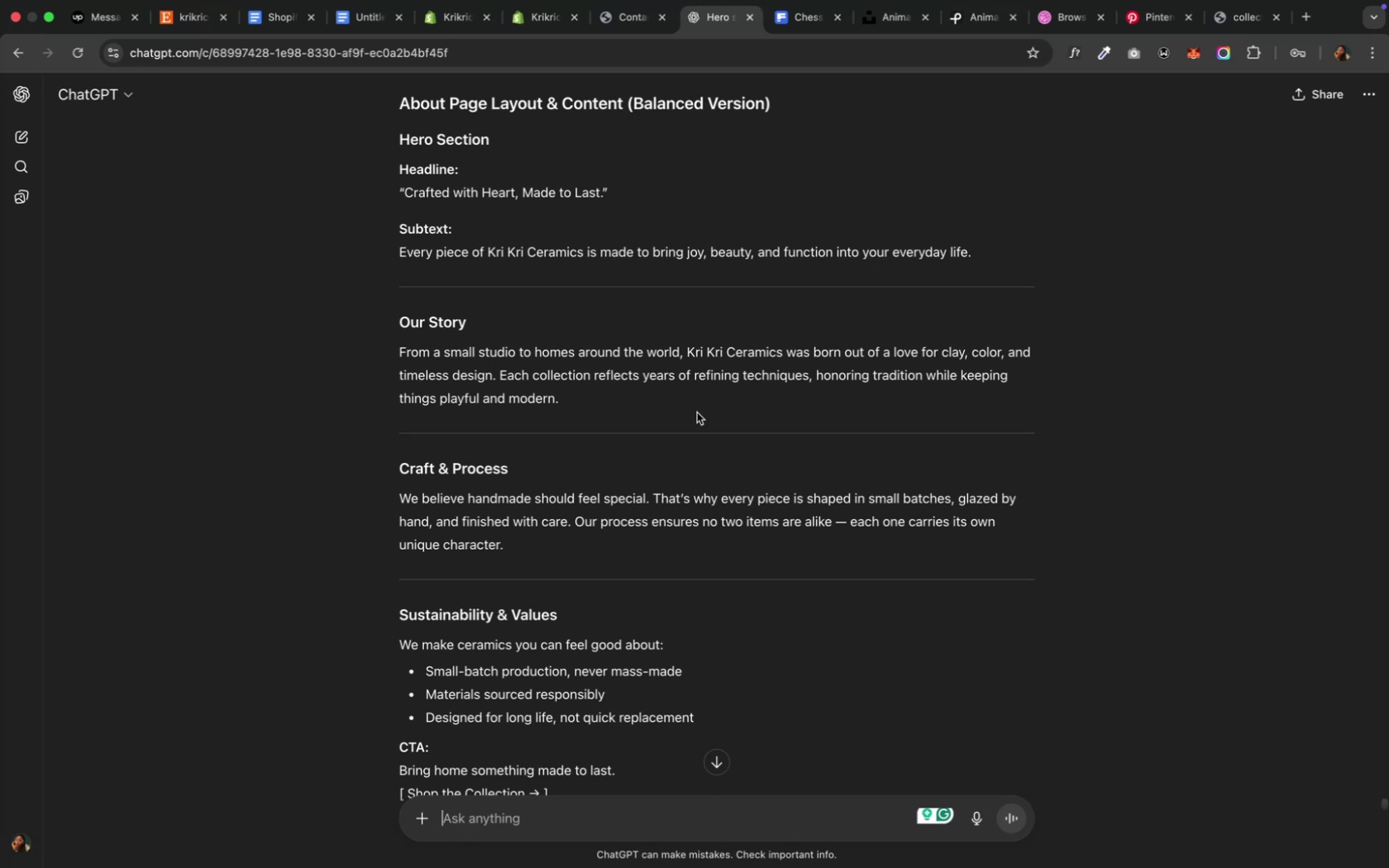 
left_click([700, 417])
 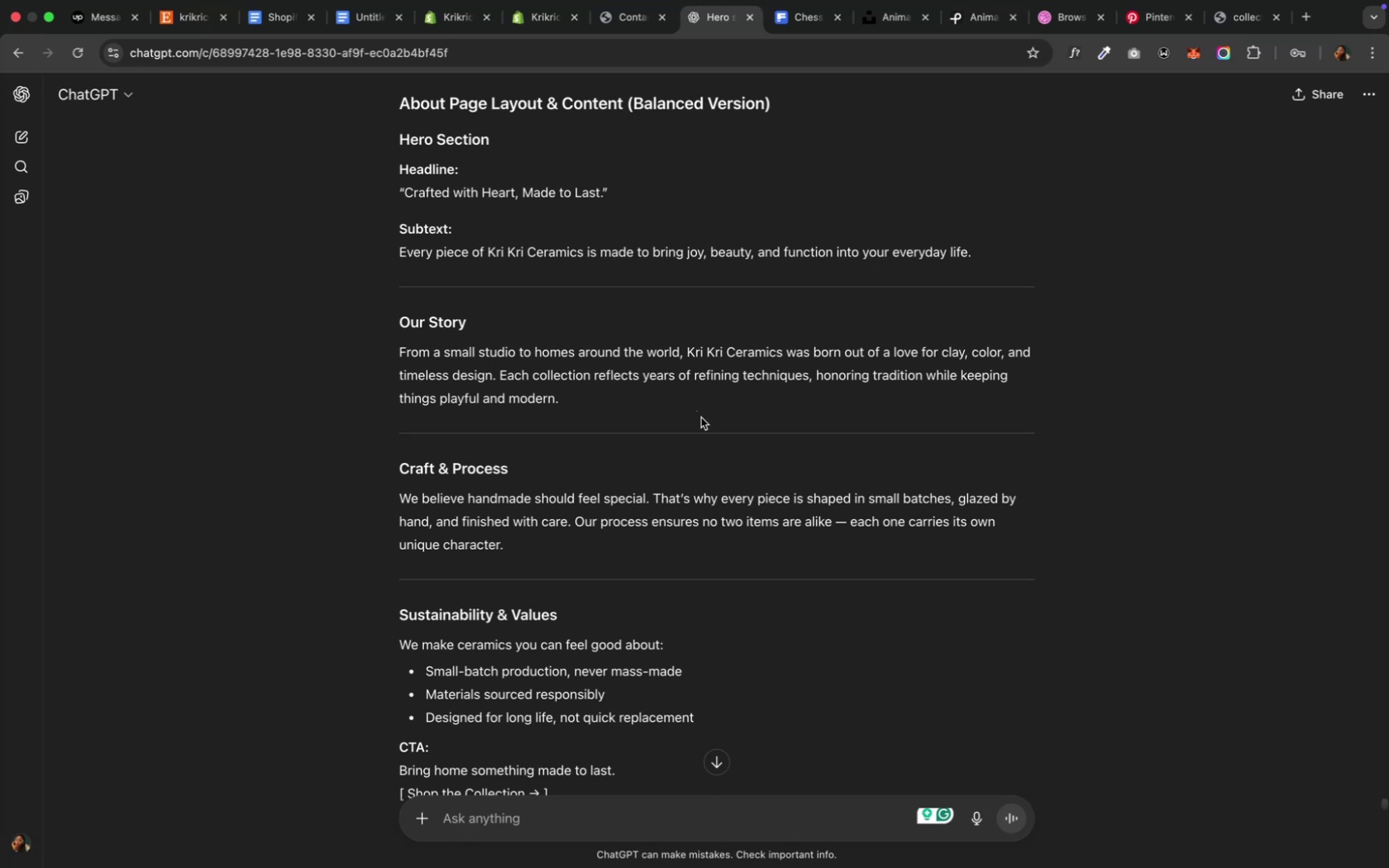 
scroll: coordinate [700, 417], scroll_direction: up, amount: 4.0
 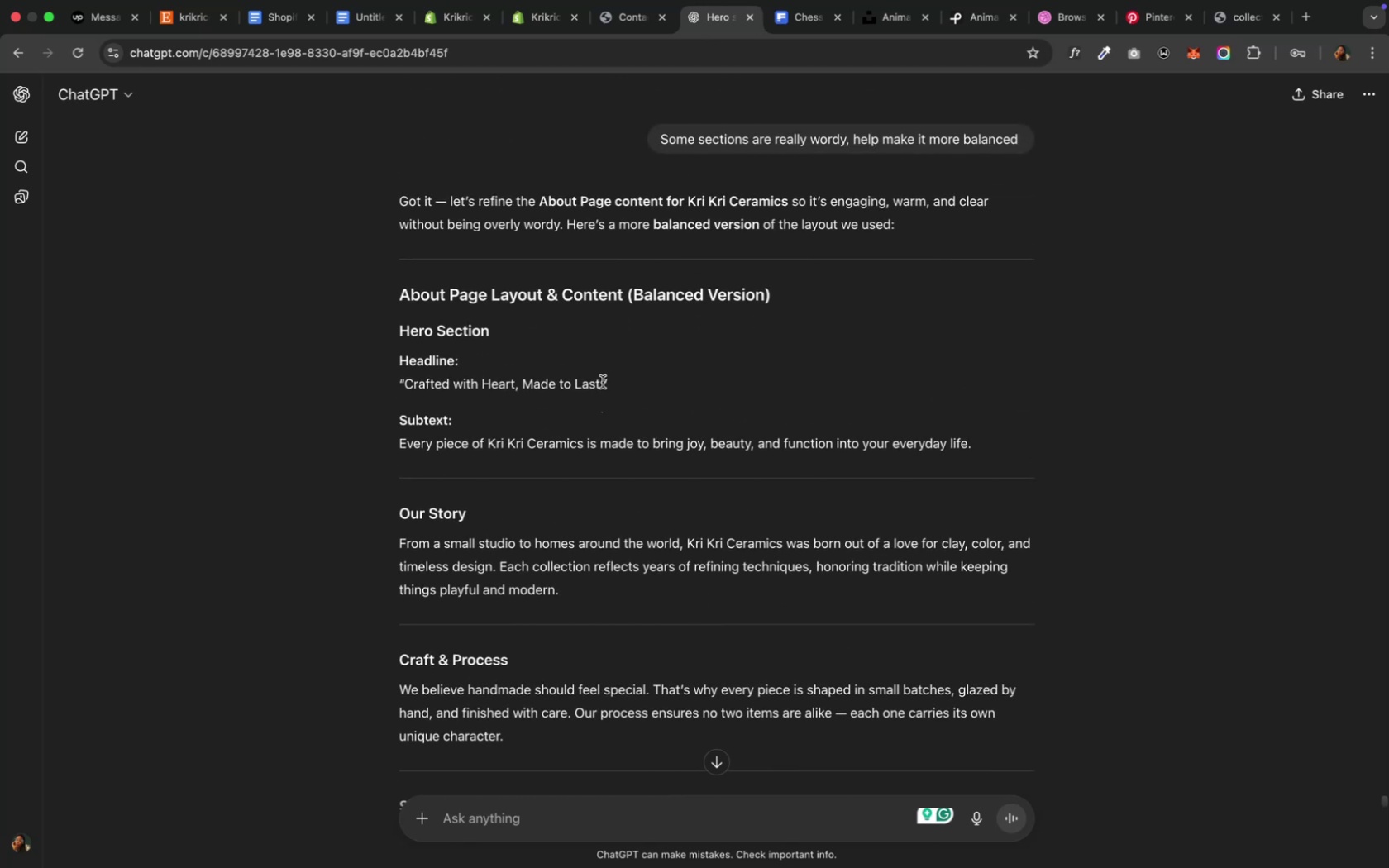 
left_click_drag(start_coordinate=[604, 384], to_coordinate=[483, 384])
 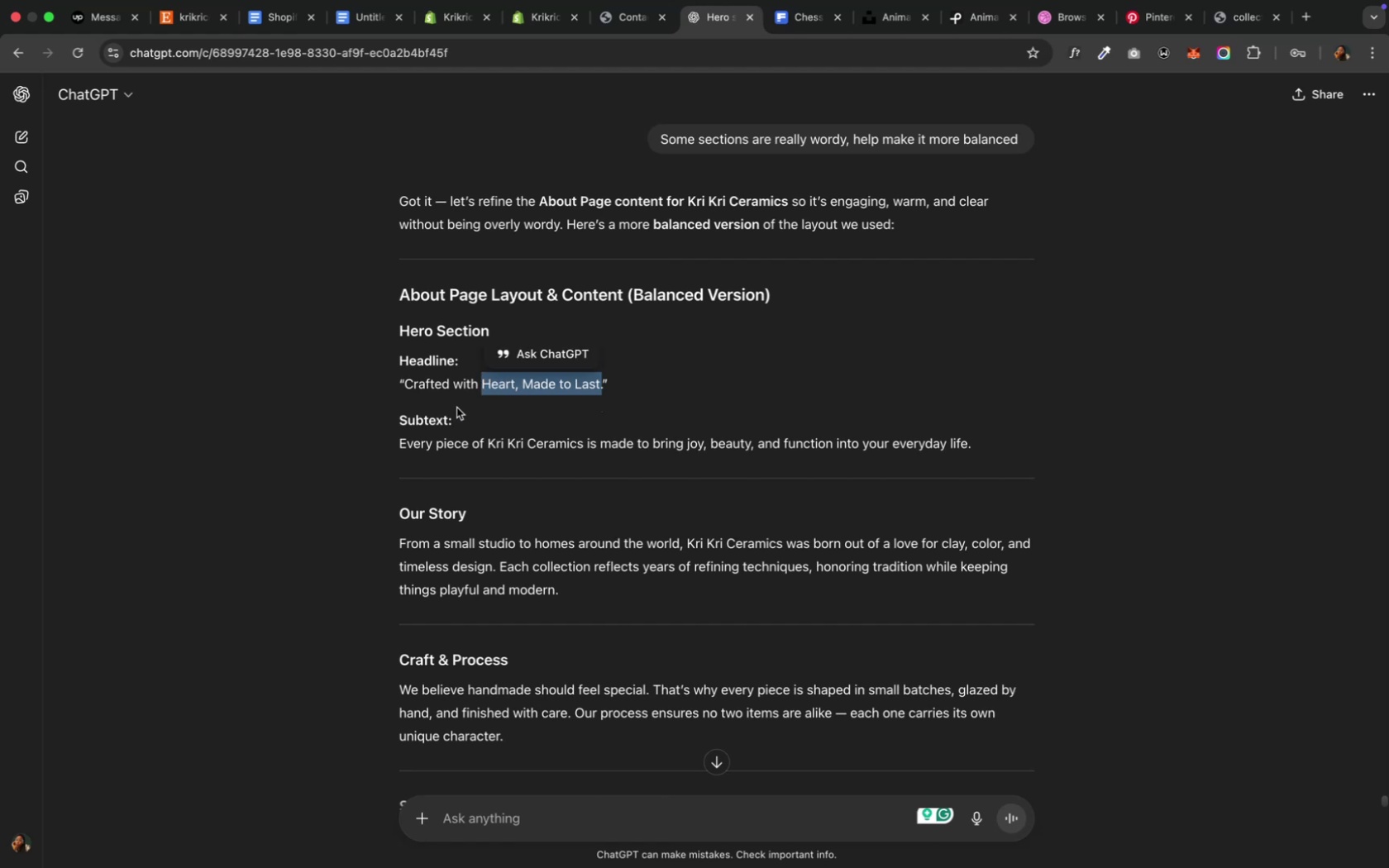 
left_click([446, 416])
 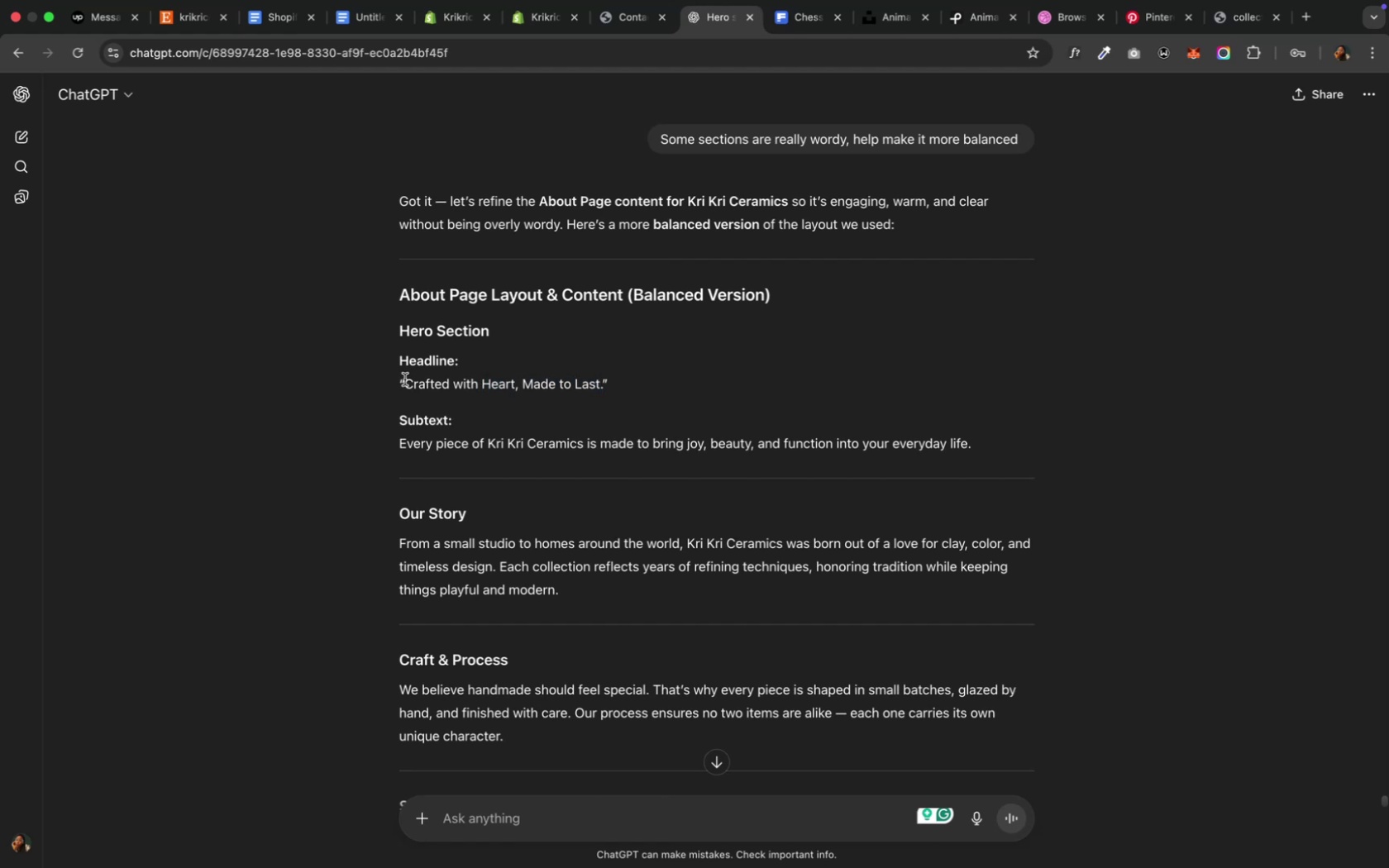 
left_click_drag(start_coordinate=[405, 382], to_coordinate=[603, 384])
 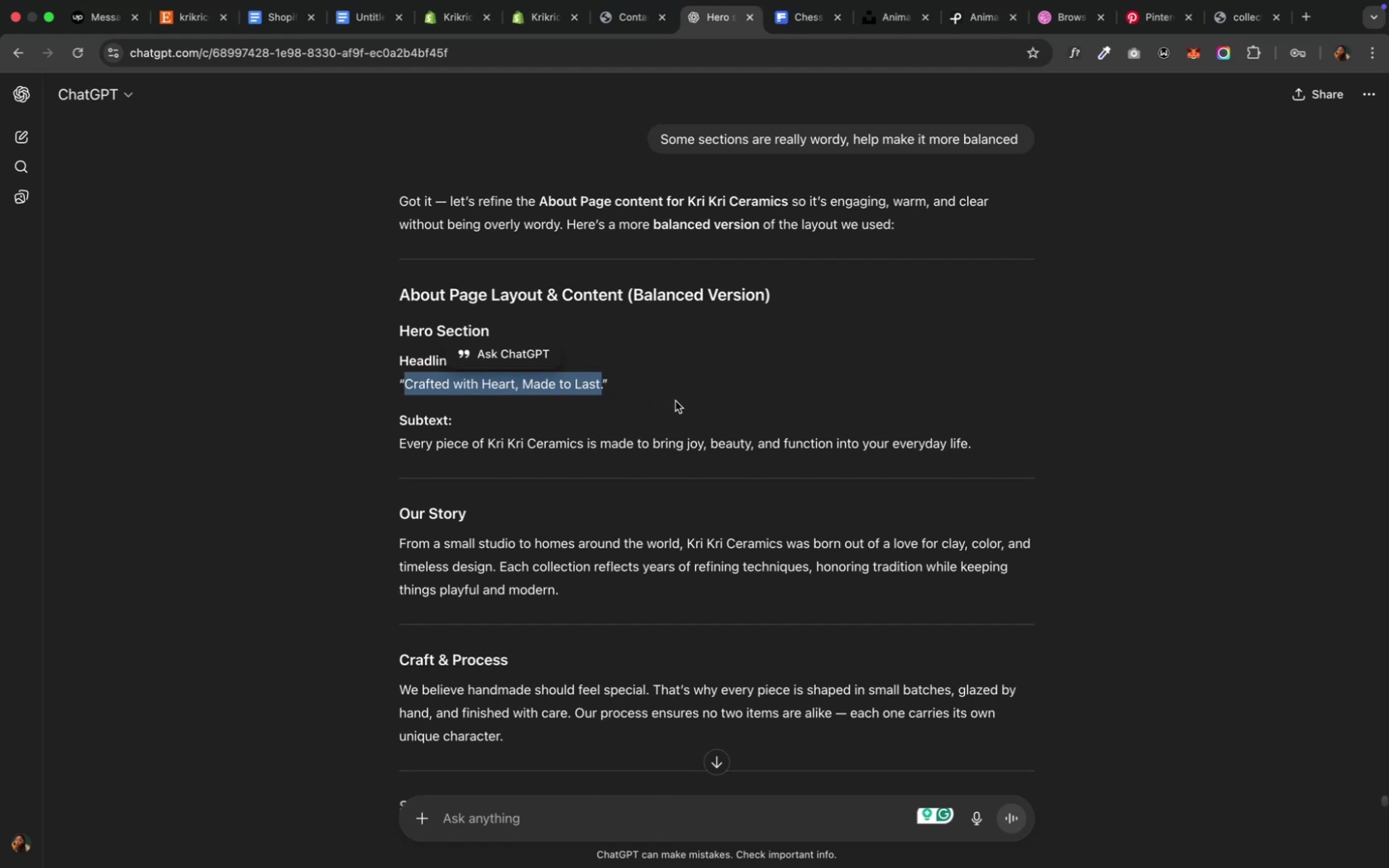 
key(Meta+C)
 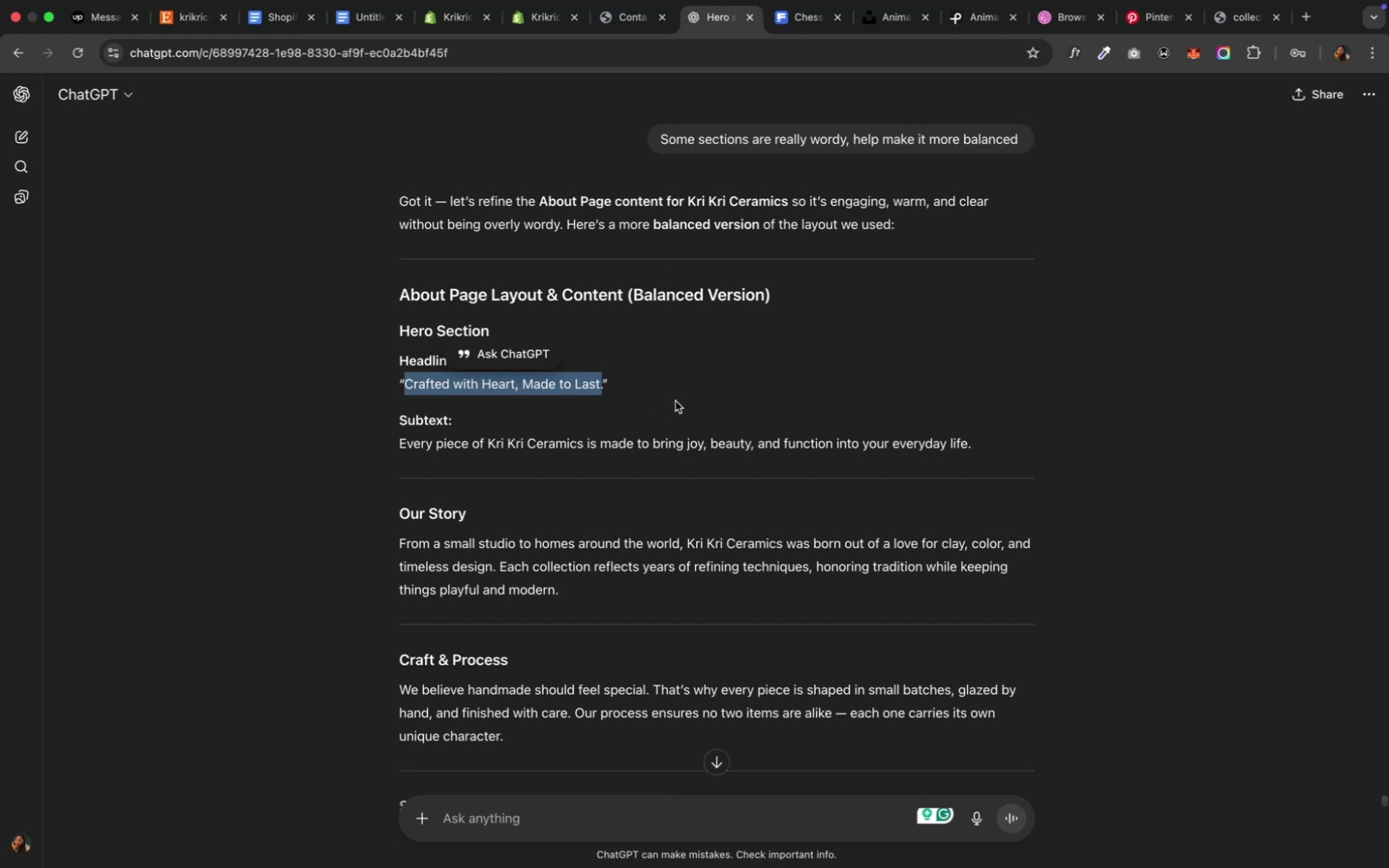 
key(Meta+C)
 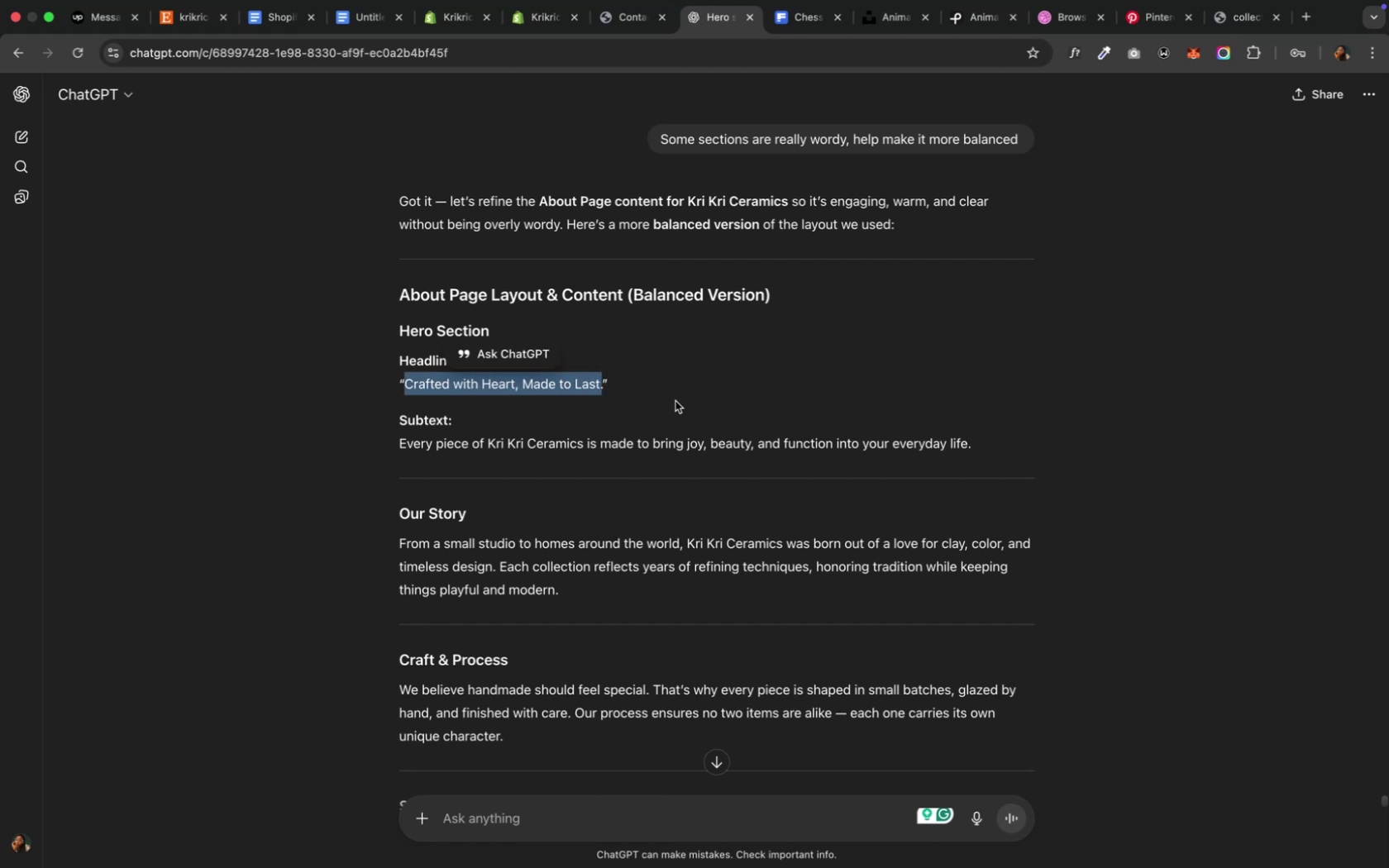 
key(Meta+C)
 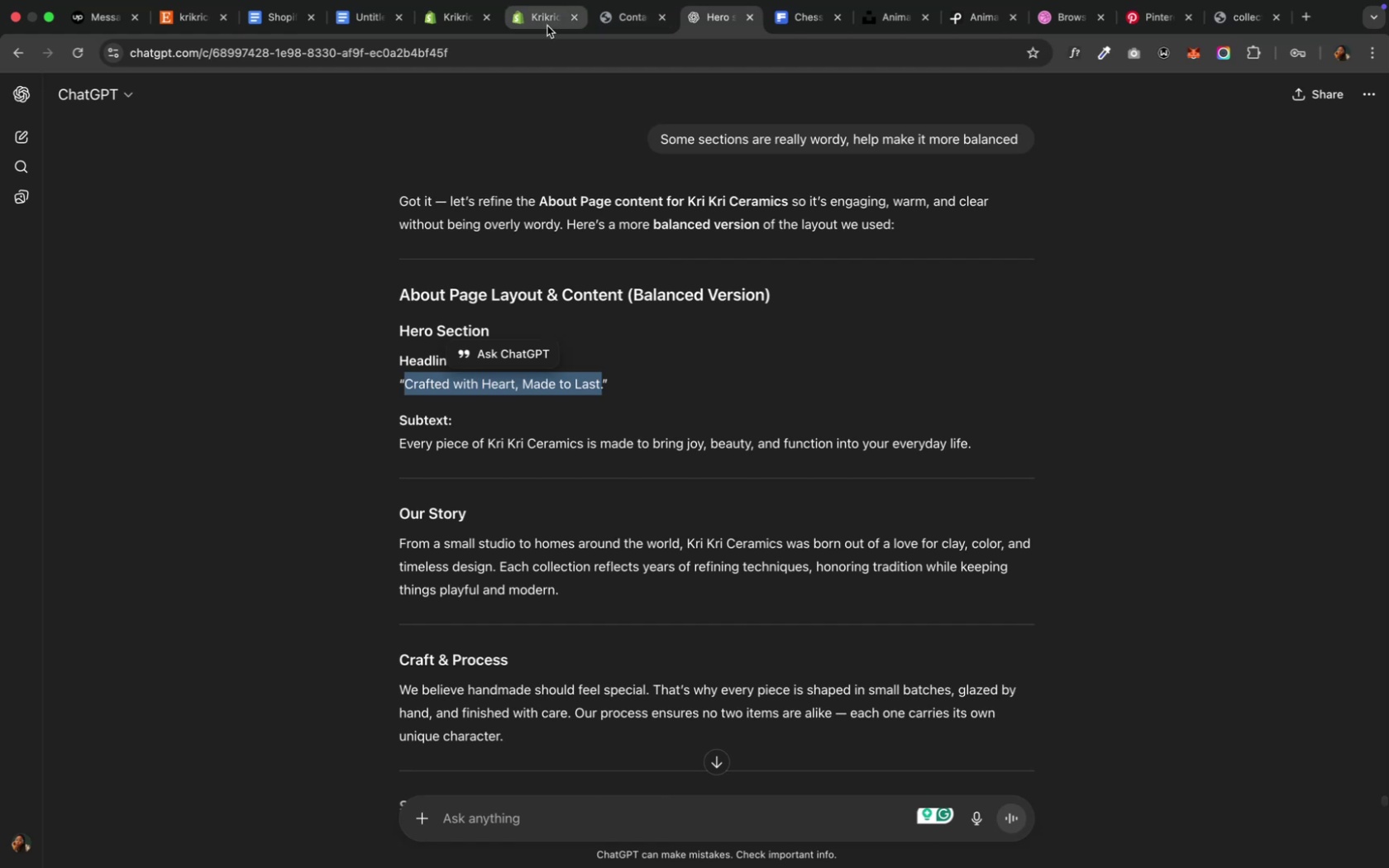 
left_click([547, 26])
 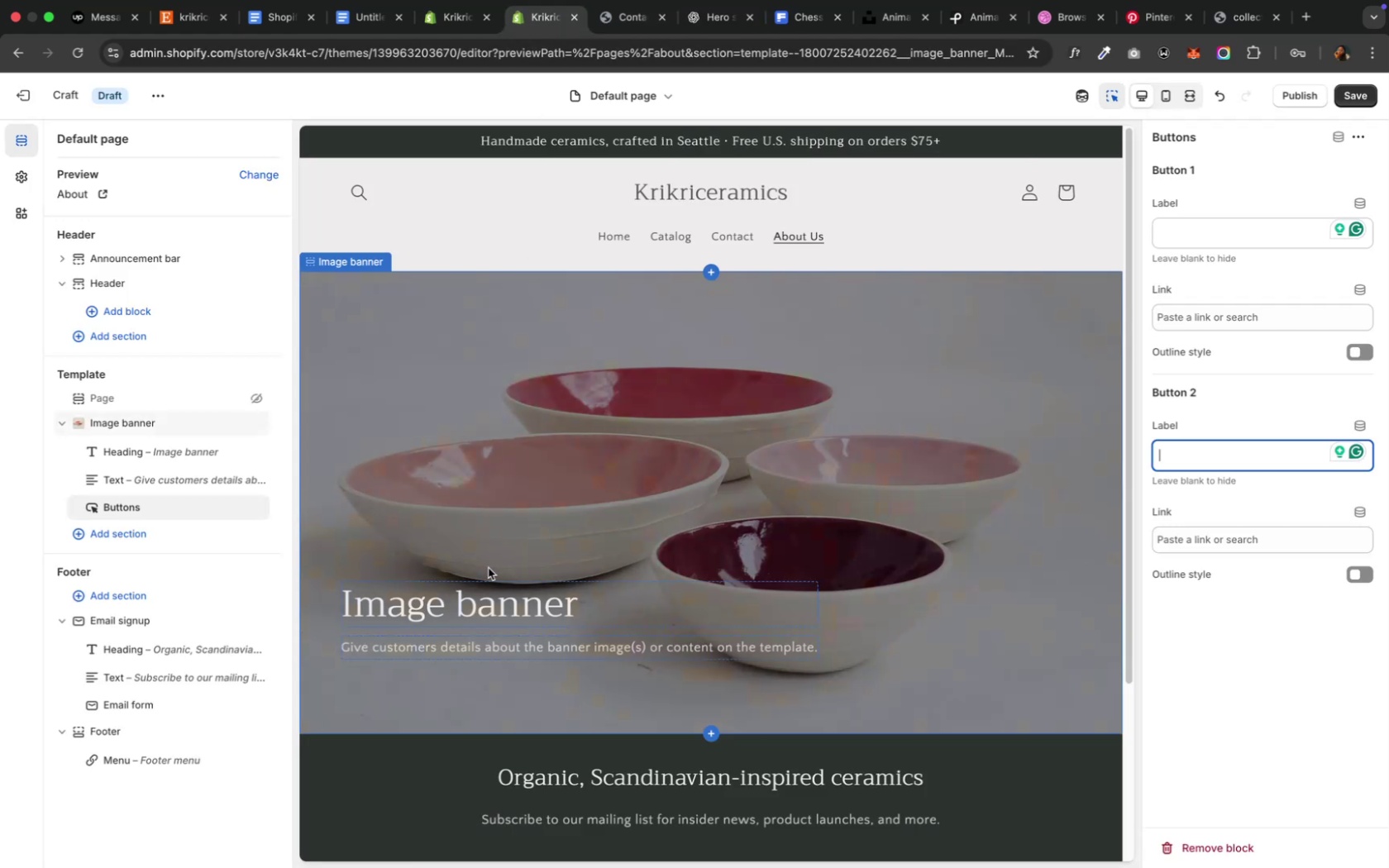 
left_click([487, 593])
 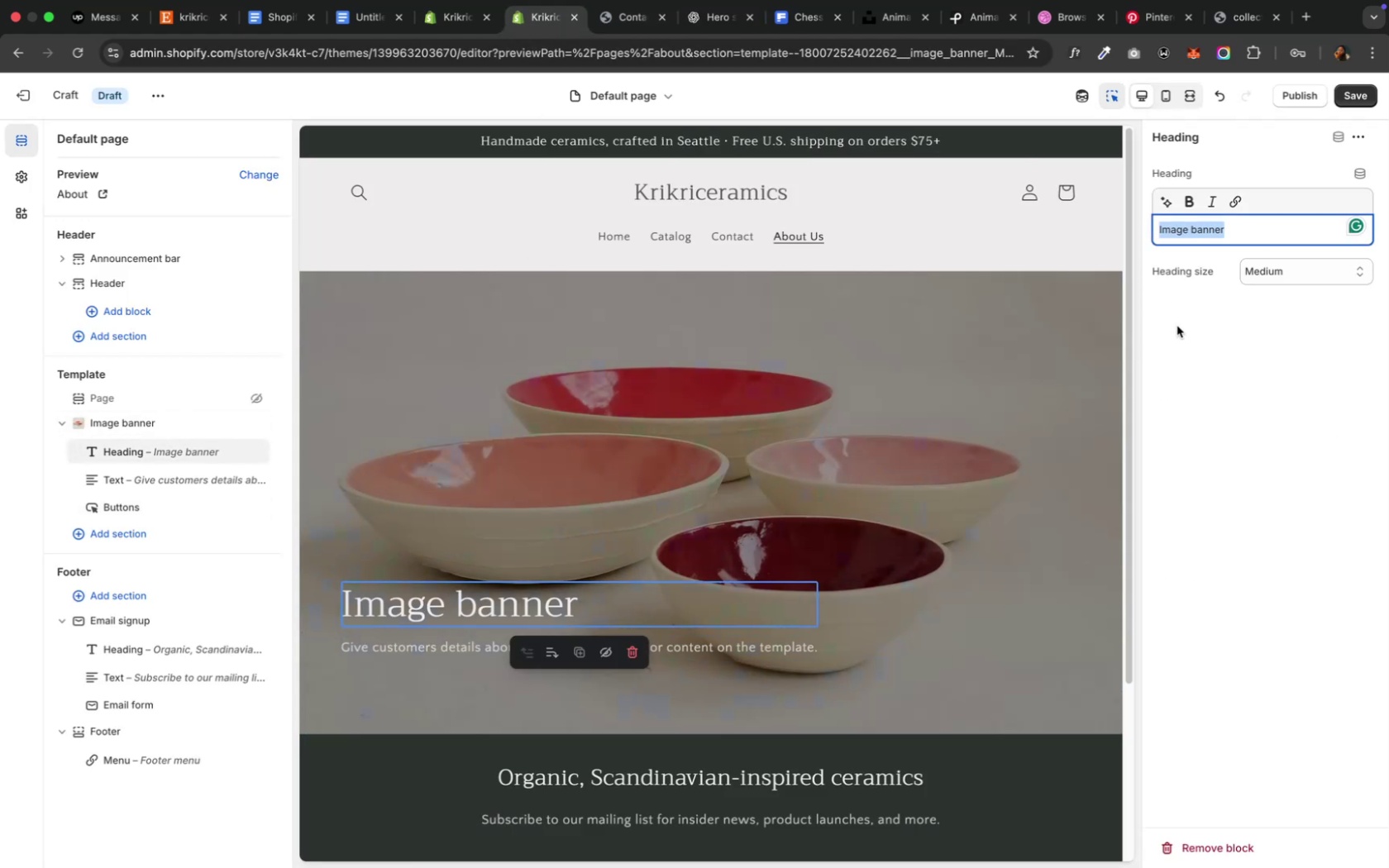 
key(Meta+V)
 